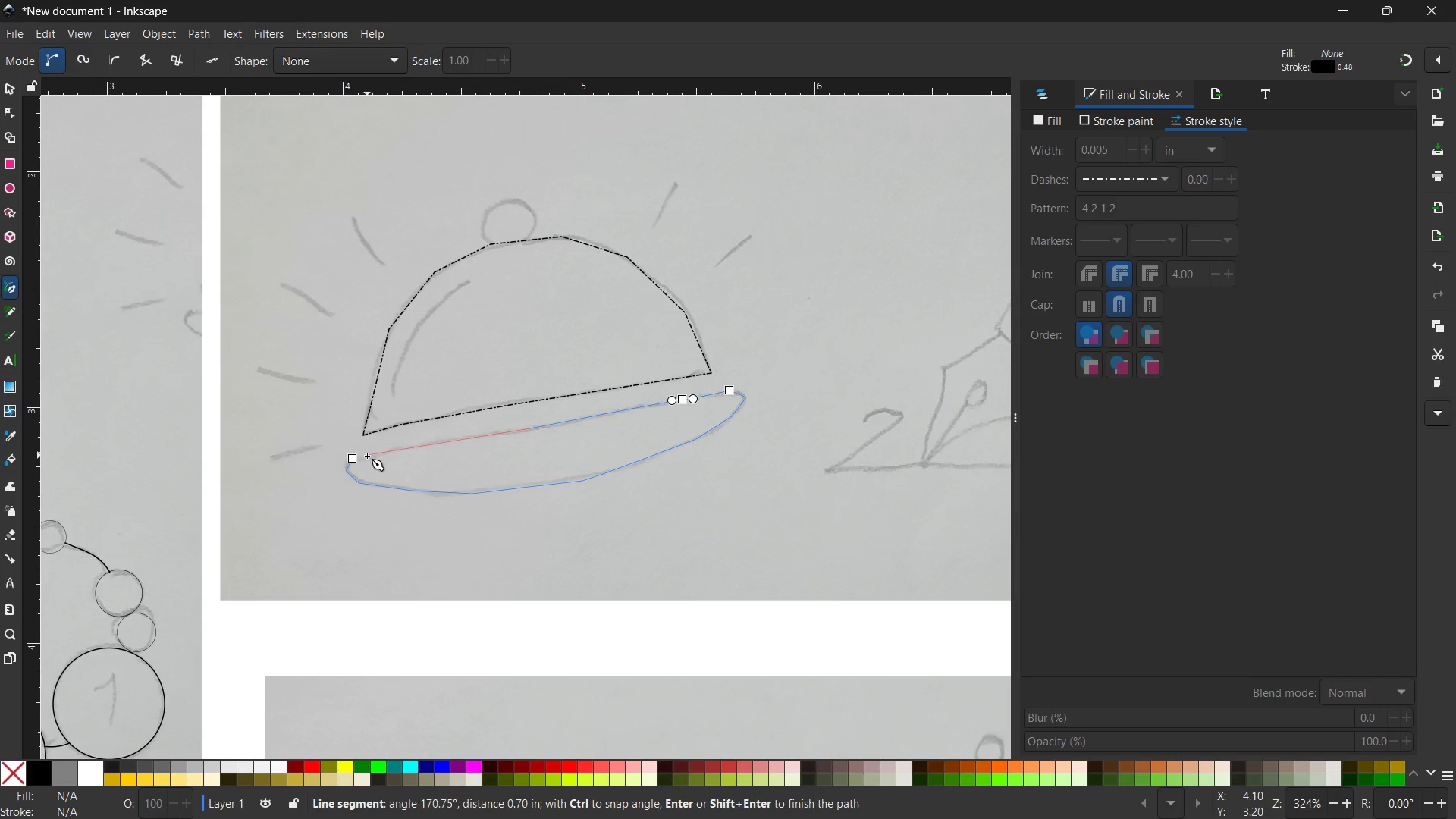 
left_click([369, 457])
 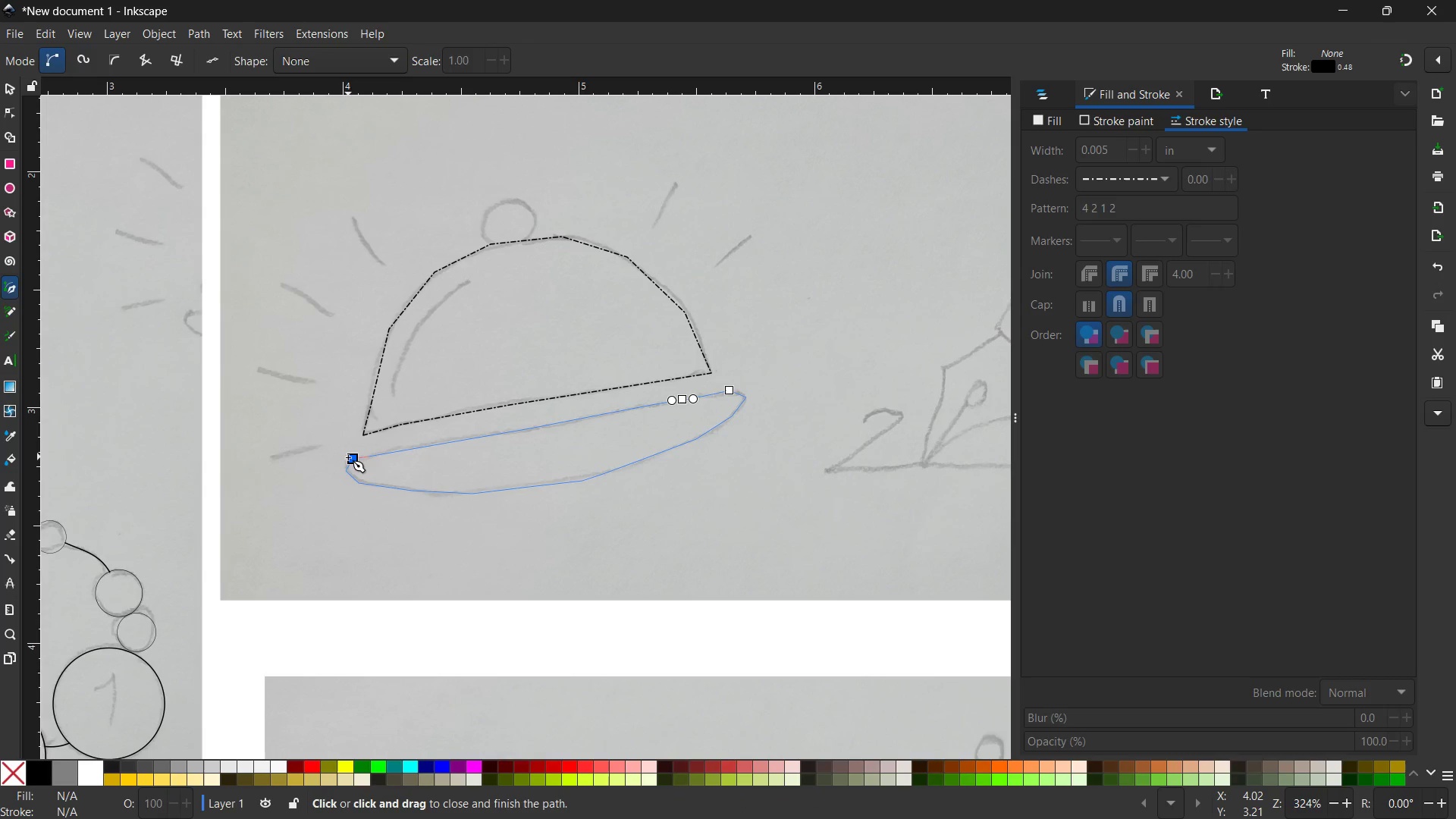 
left_click([349, 457])
 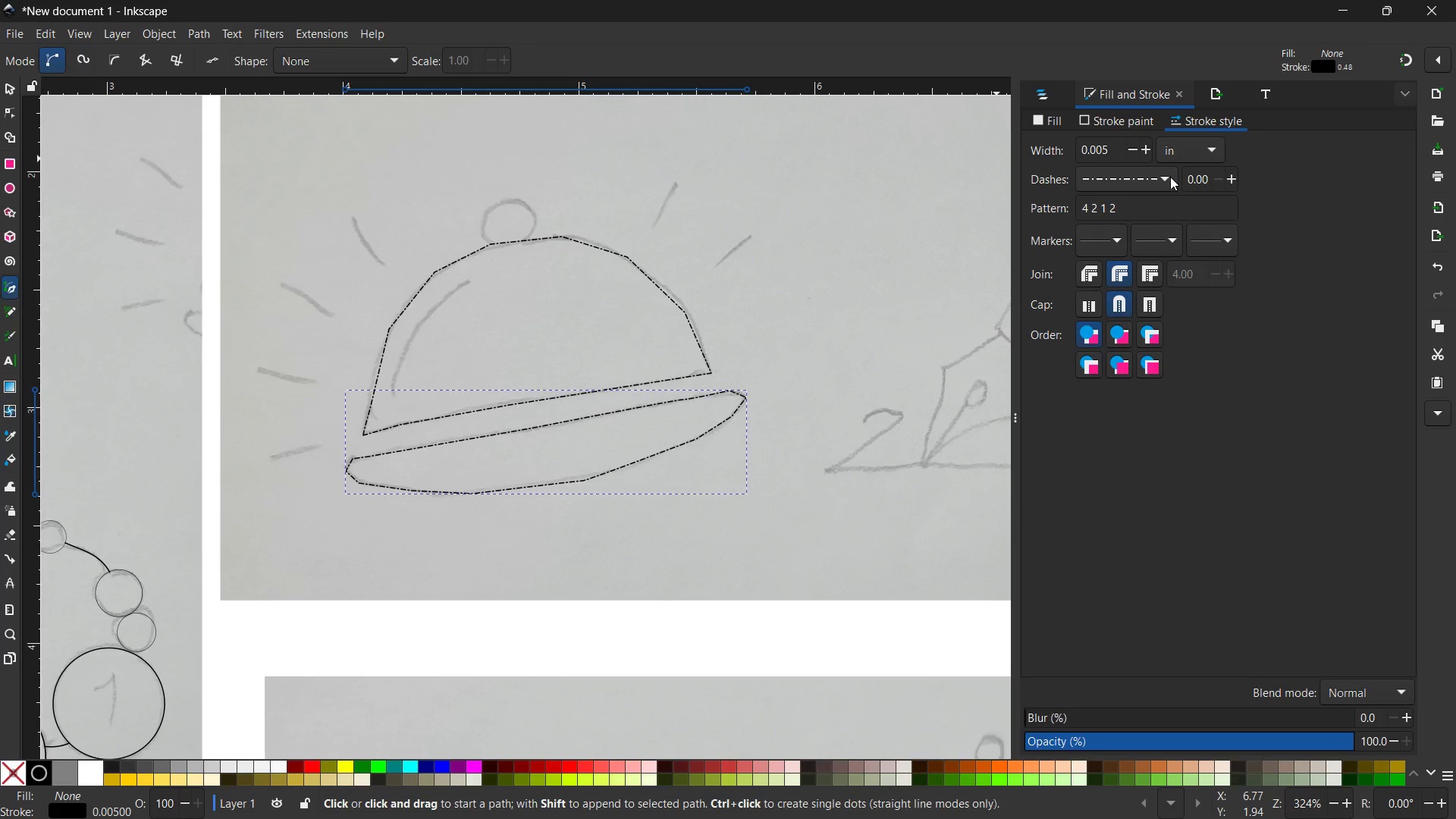 
wait(5.45)
 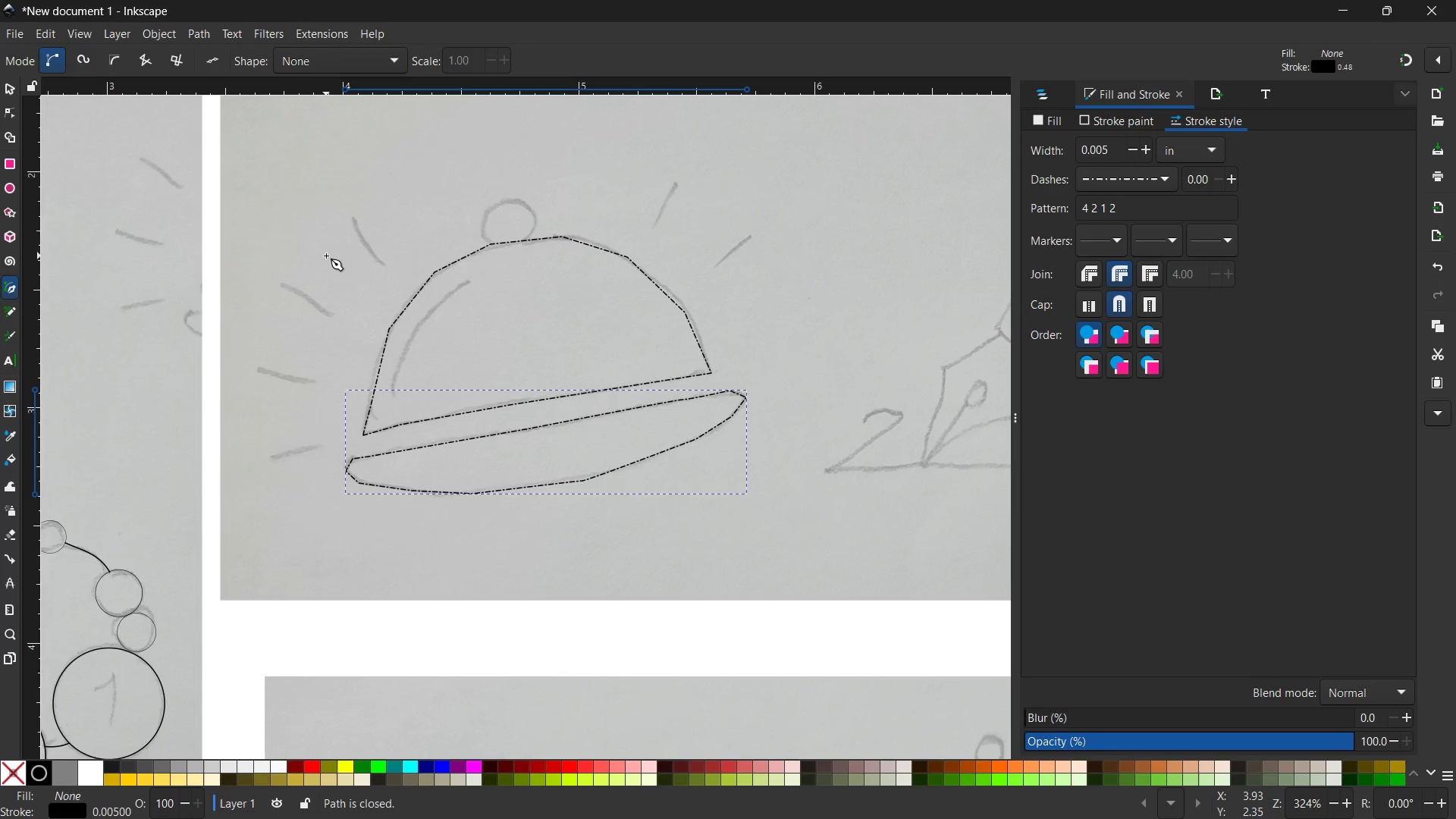 
left_click([1141, 204])
 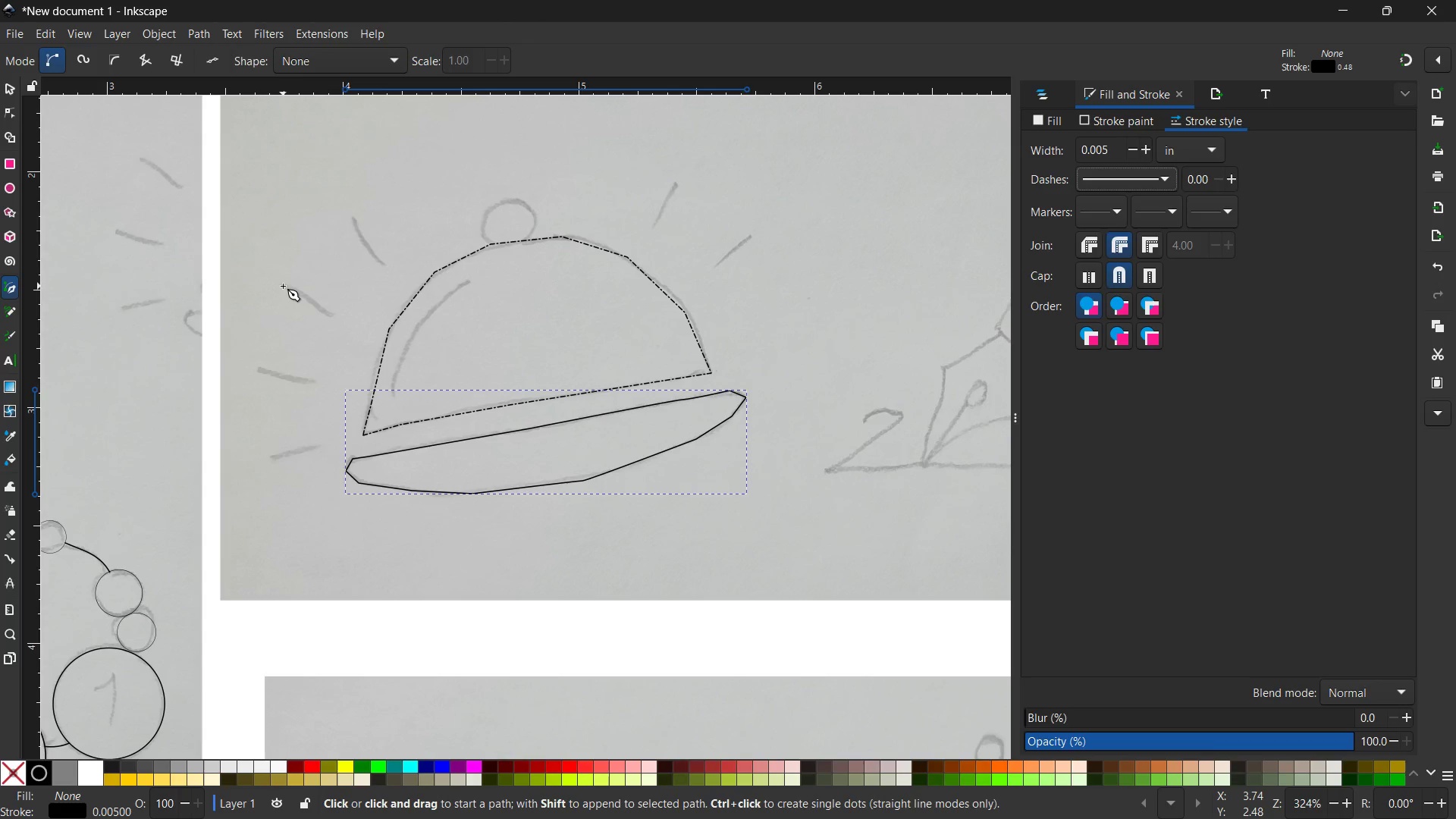 
left_click_drag(start_coordinate=[280, 283], to_coordinate=[286, 287])
 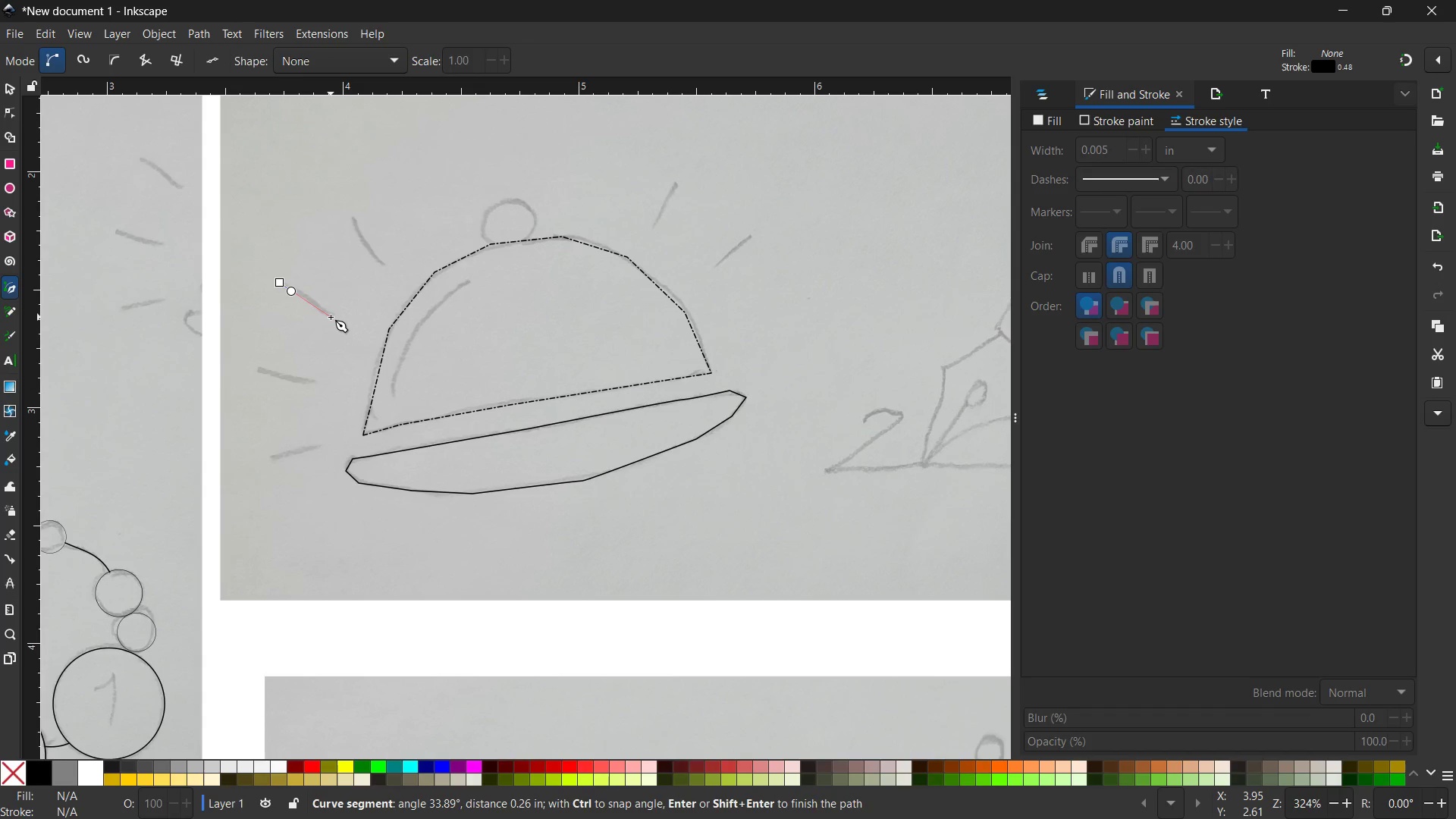 
left_click([331, 317])
 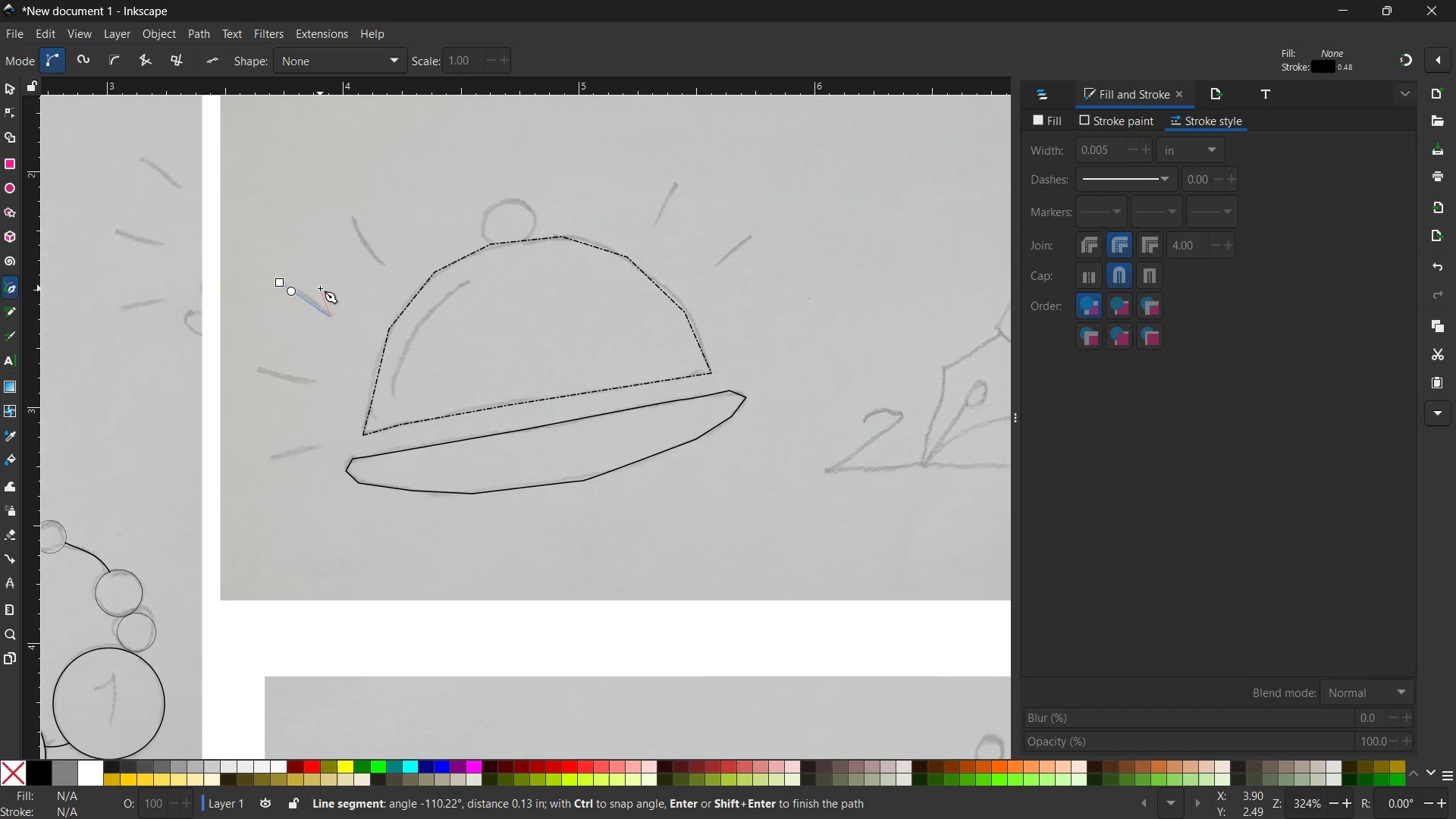 
key(Enter)
 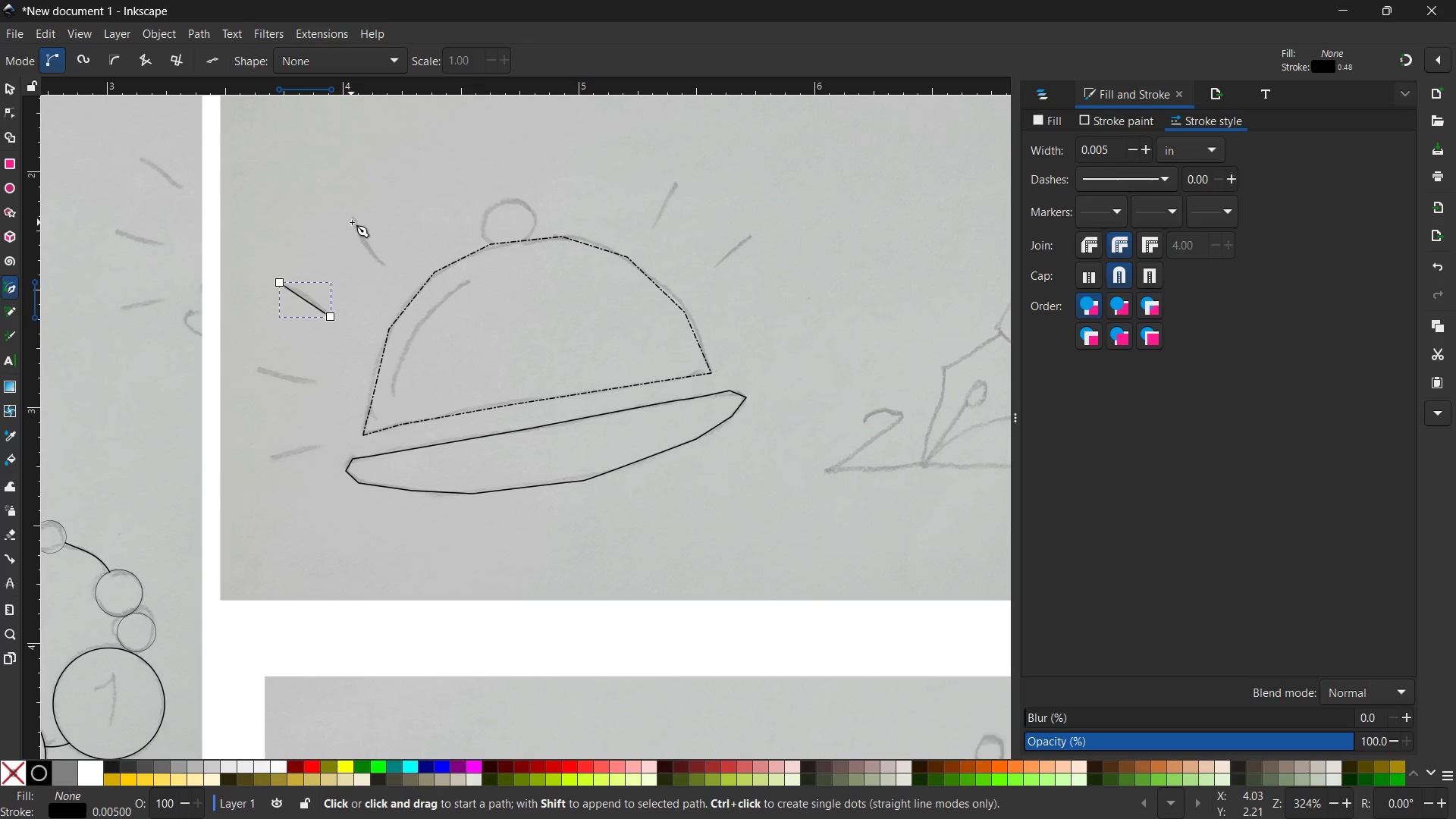 
left_click([353, 217])
 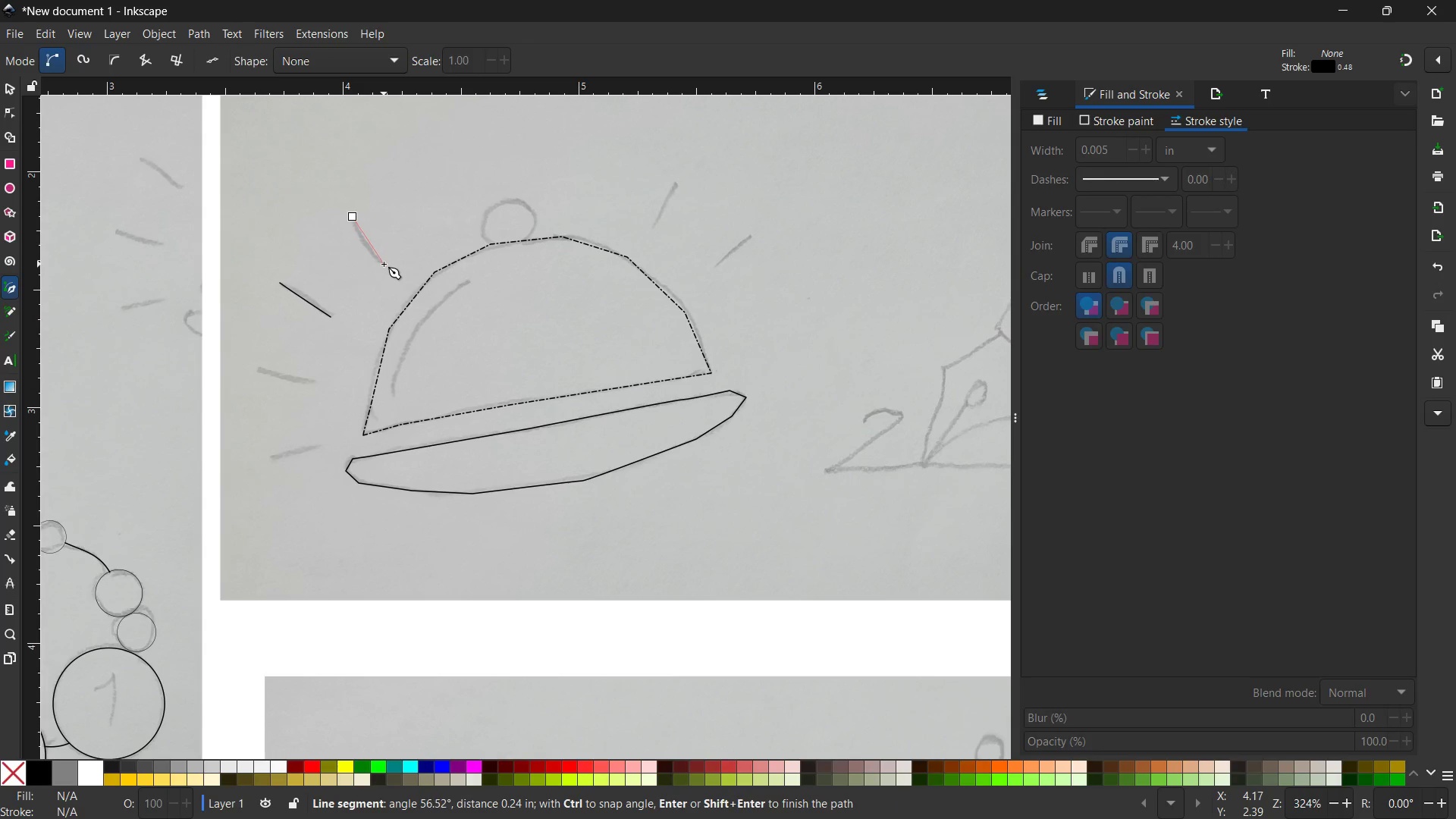 
left_click([384, 264])
 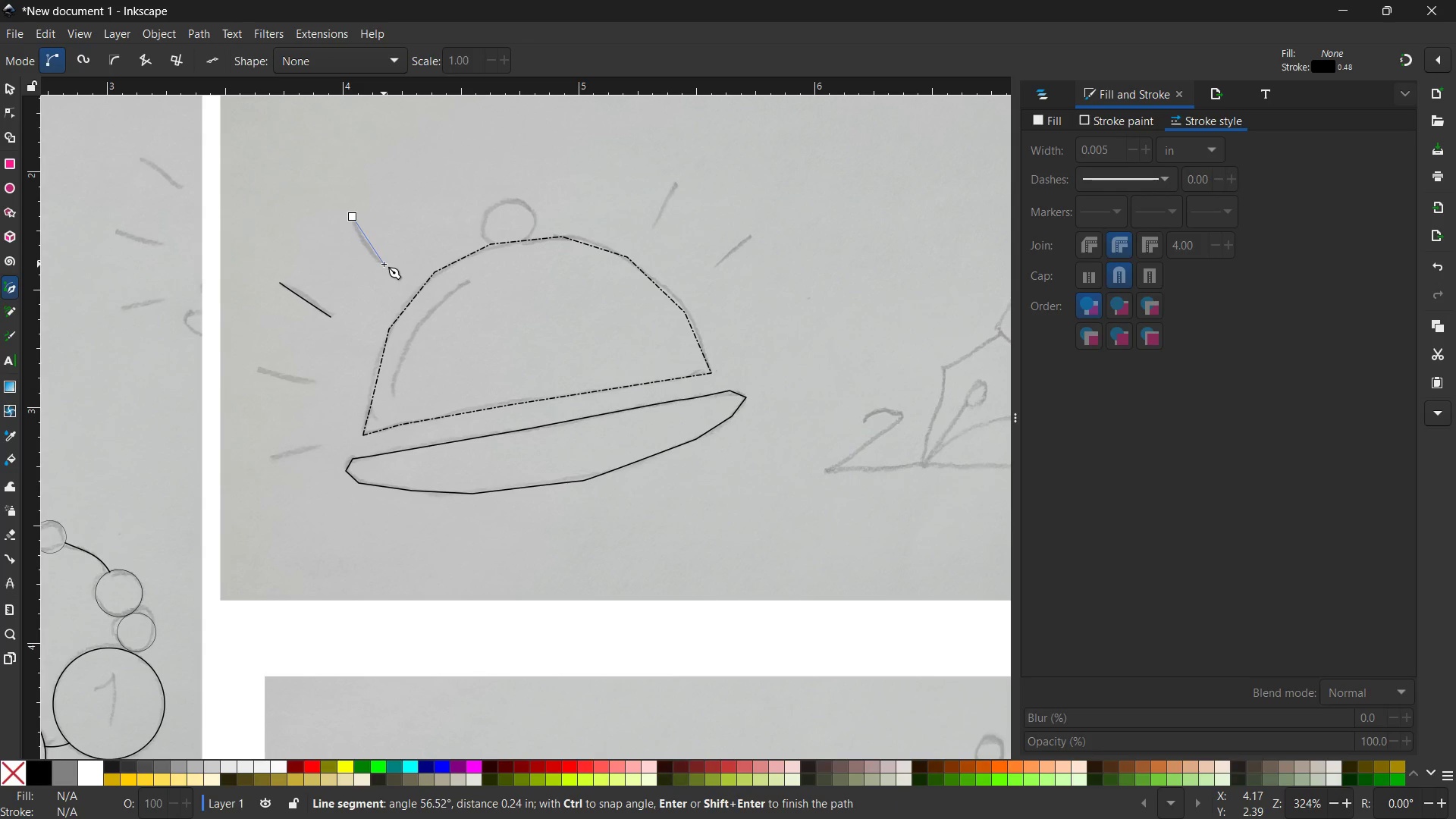 
key(Enter)
 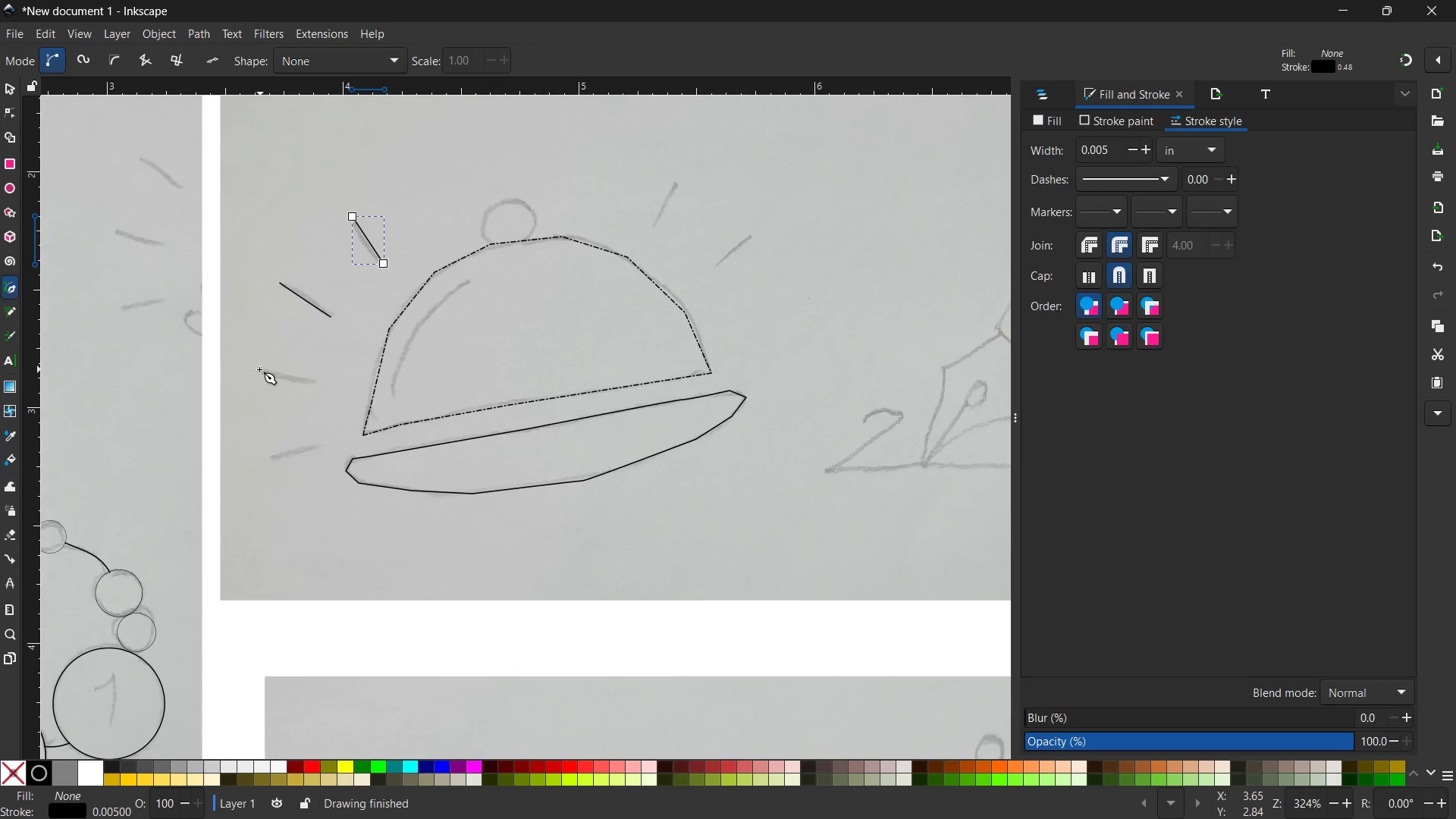 
left_click([256, 369])
 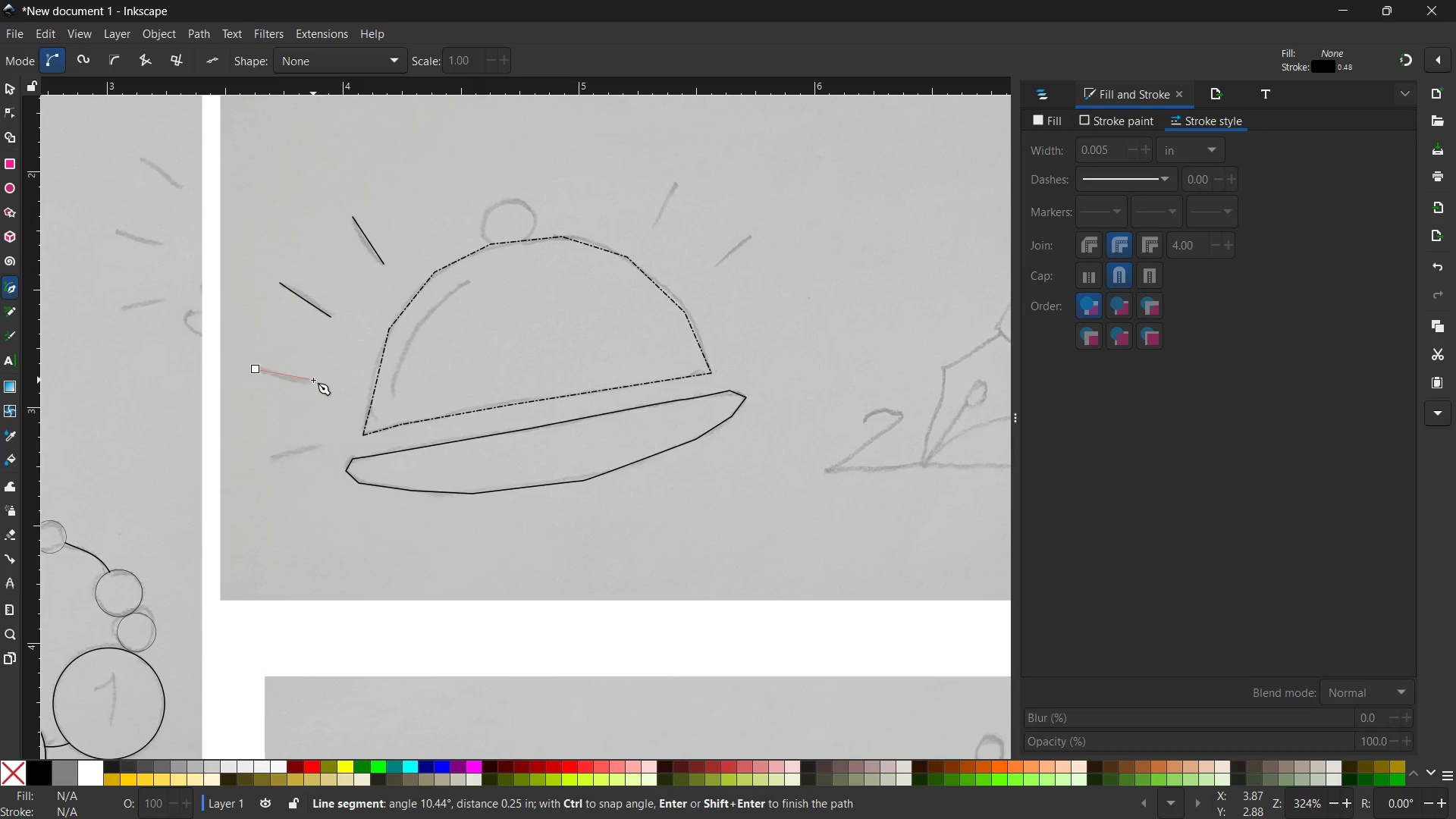 
left_click([313, 380])
 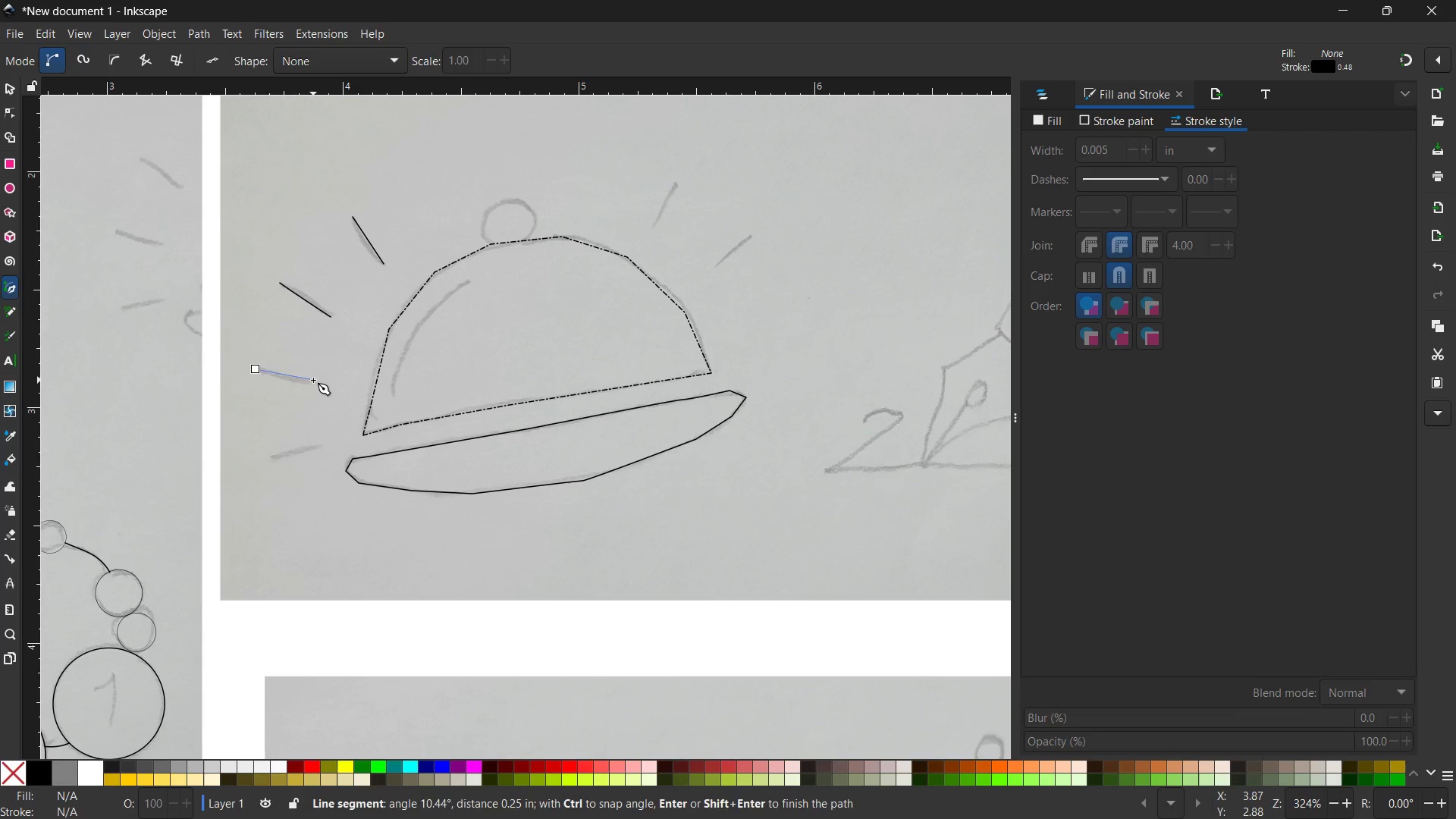 
key(Enter)
 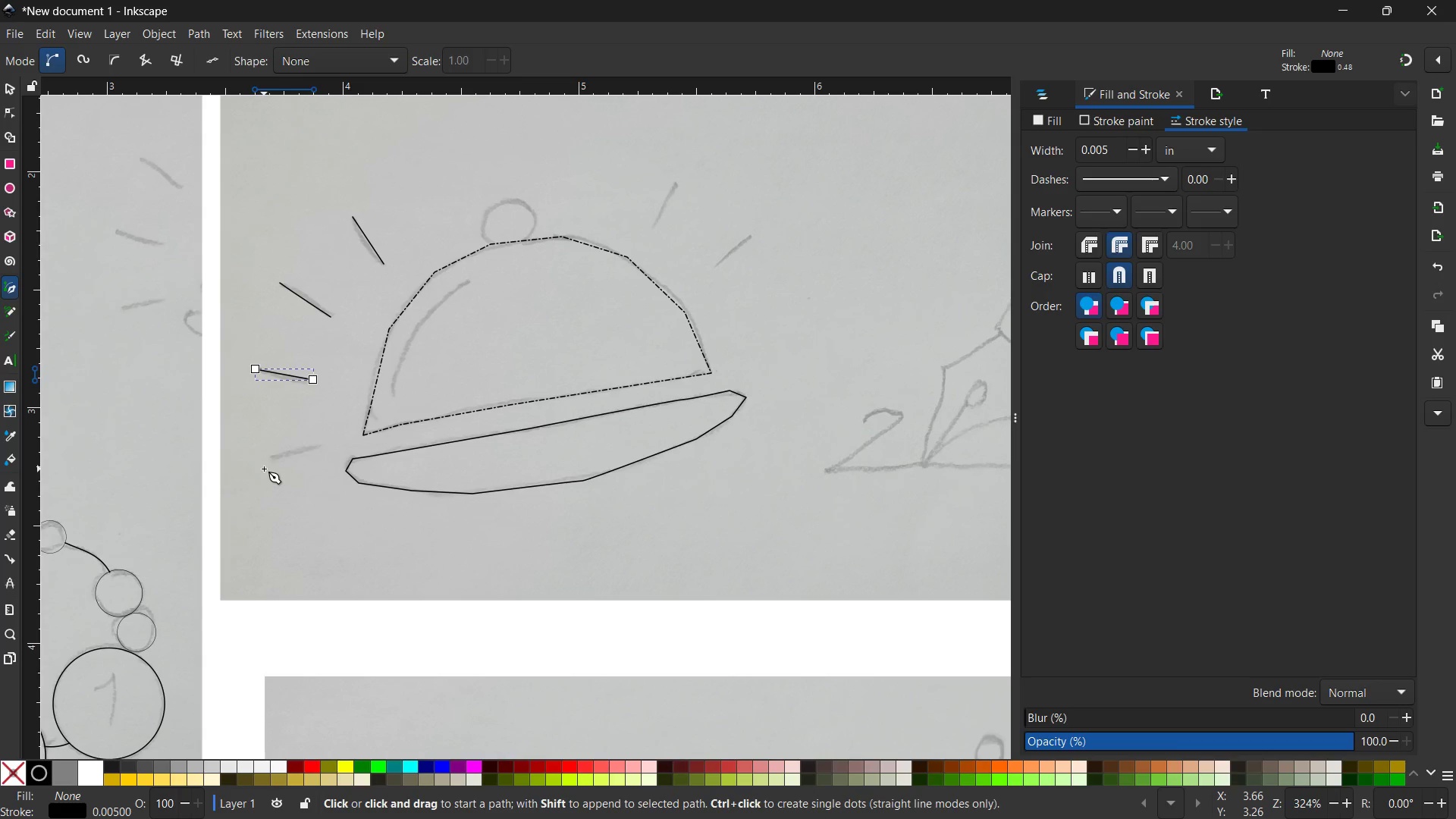 
left_click([271, 460])
 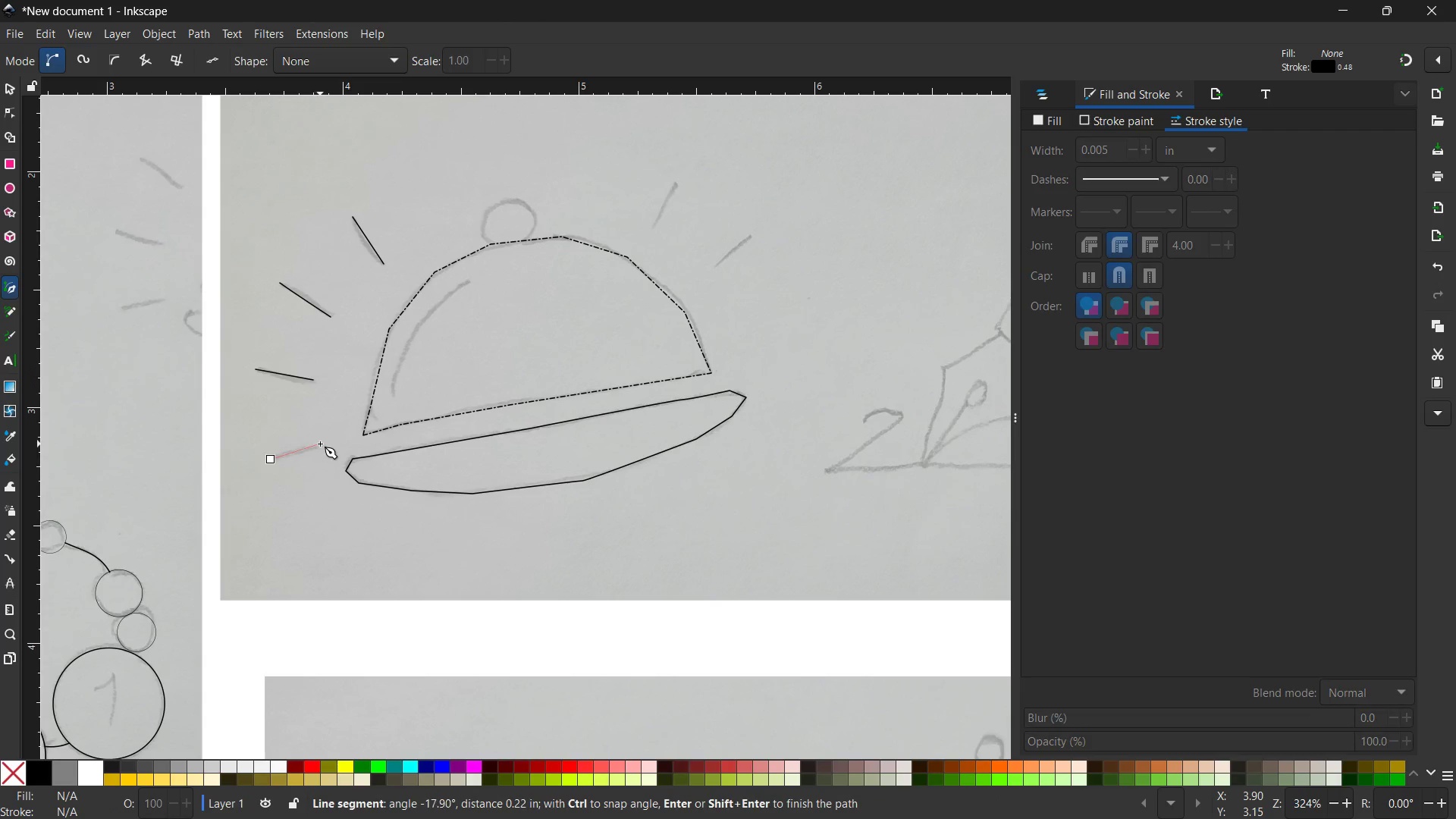 
double_click([320, 444])
 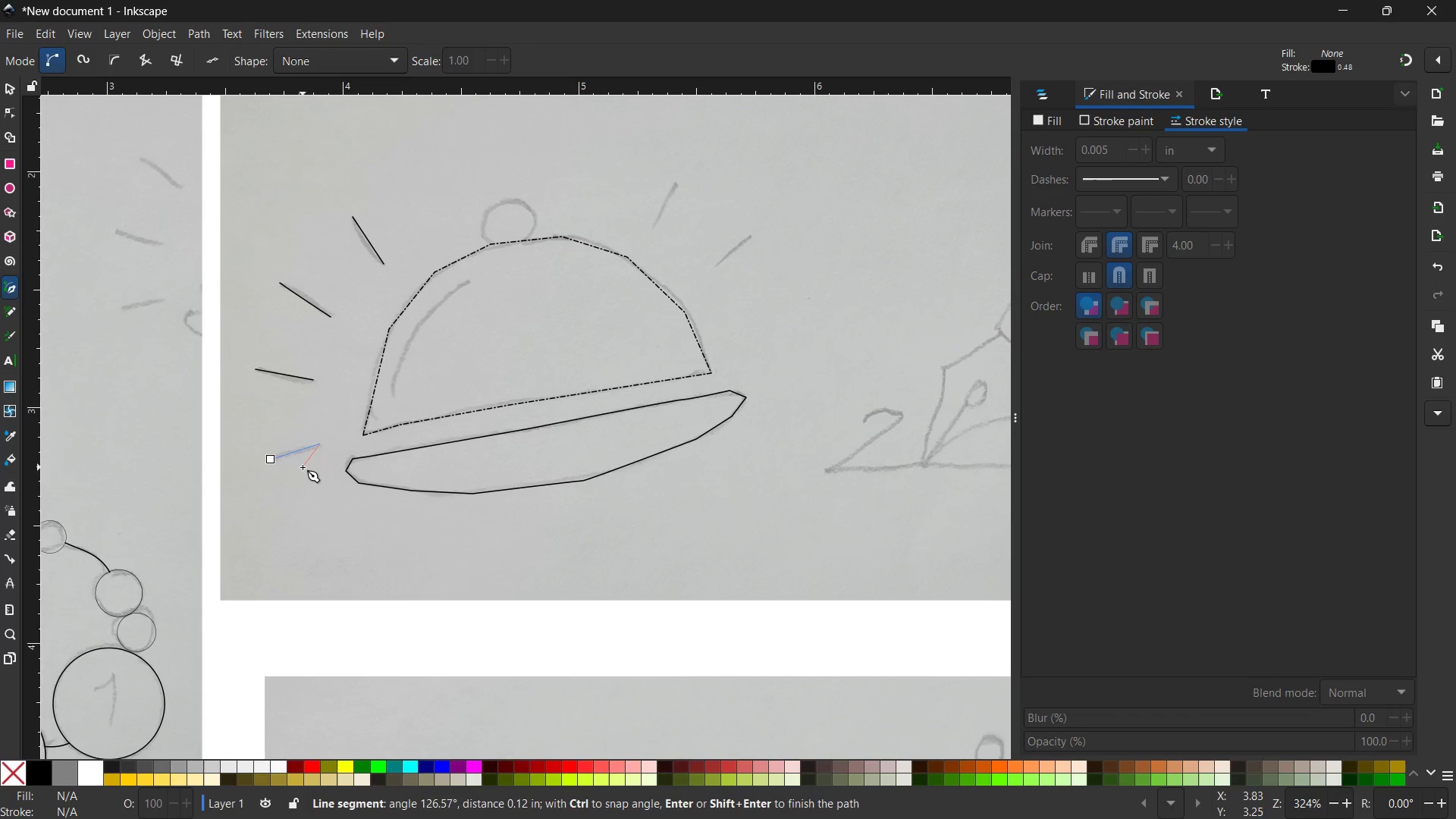 
key(Enter)
 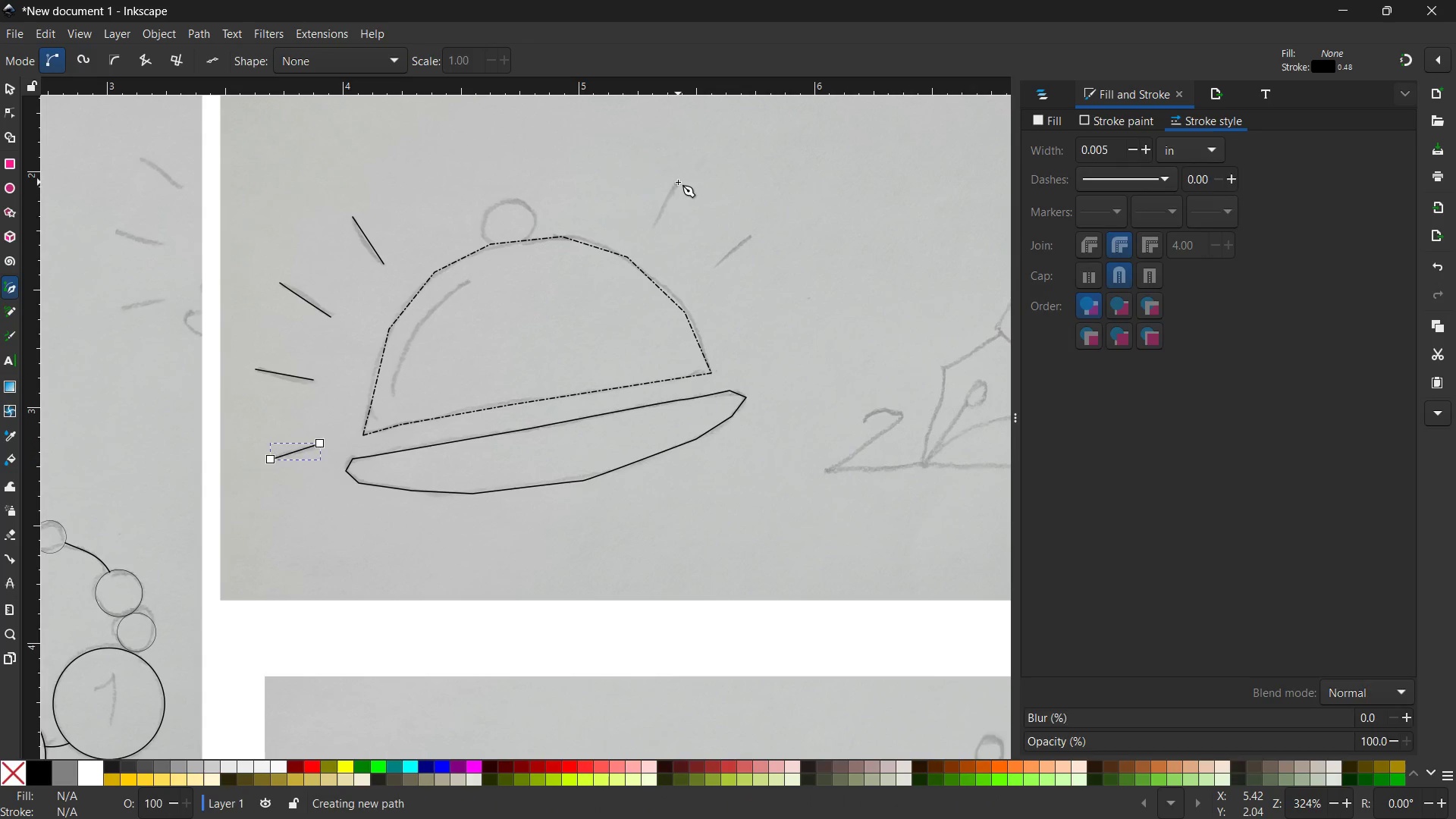 
double_click([650, 231])
 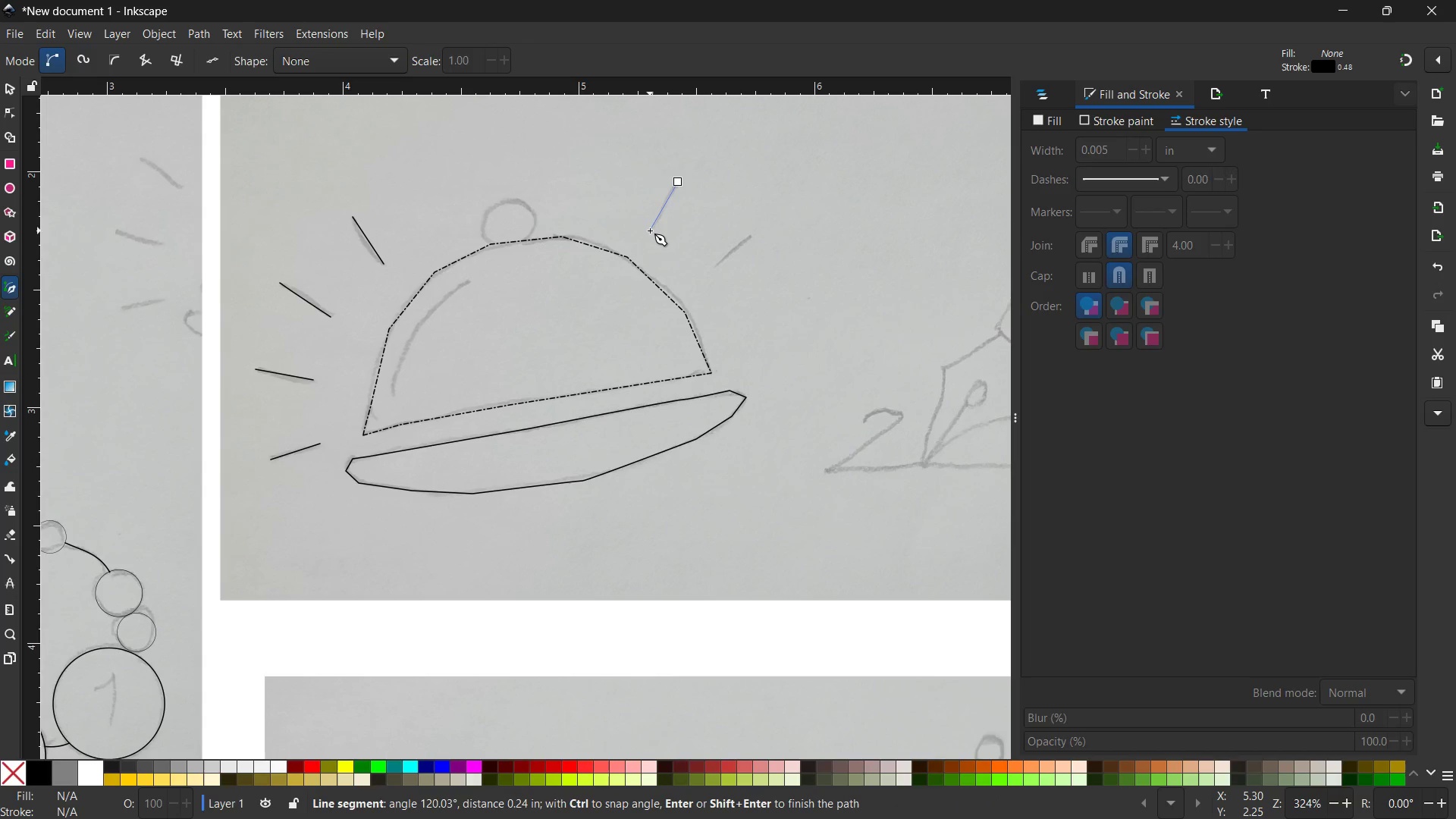 
key(Enter)
 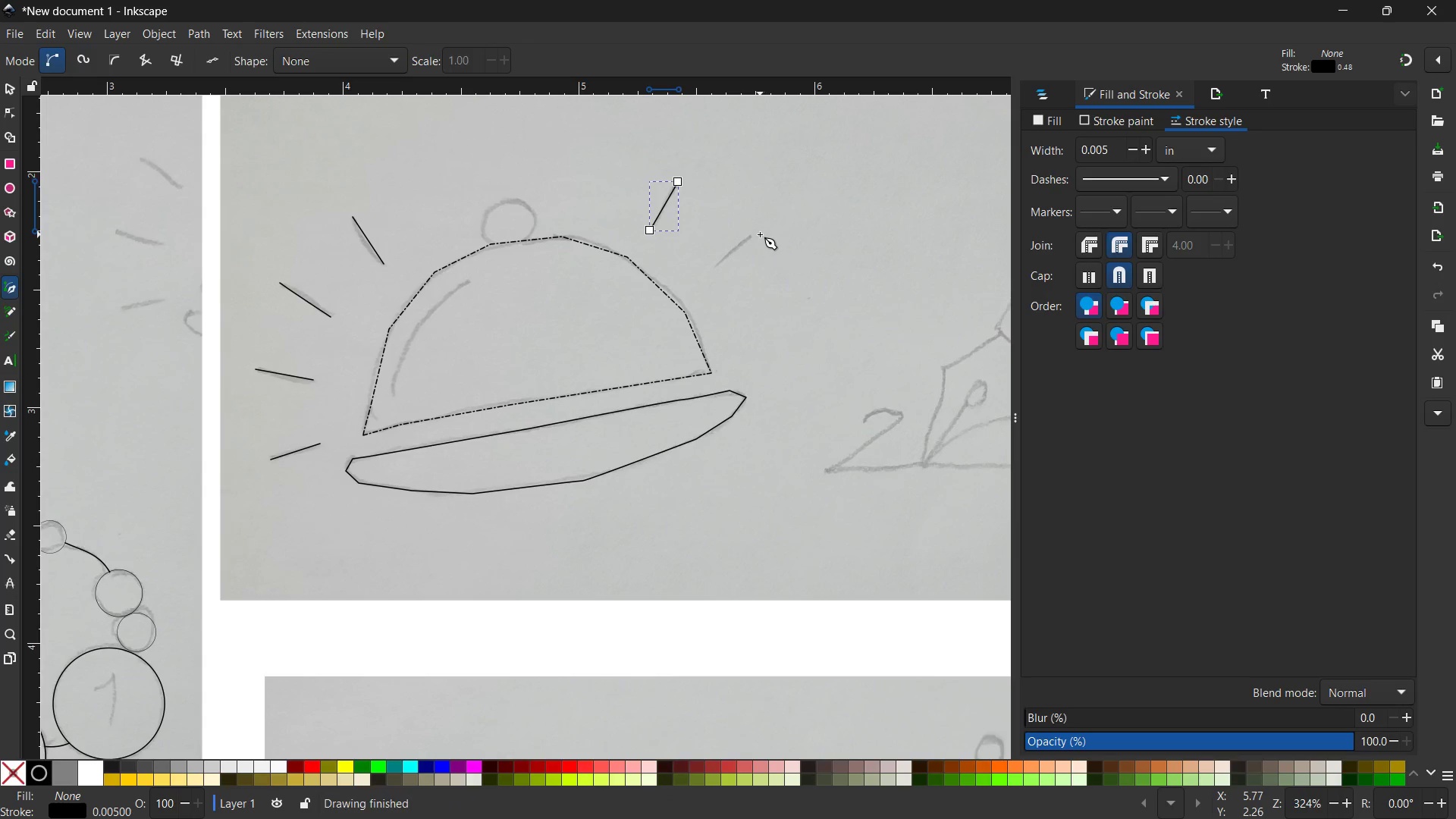 
left_click([756, 234])
 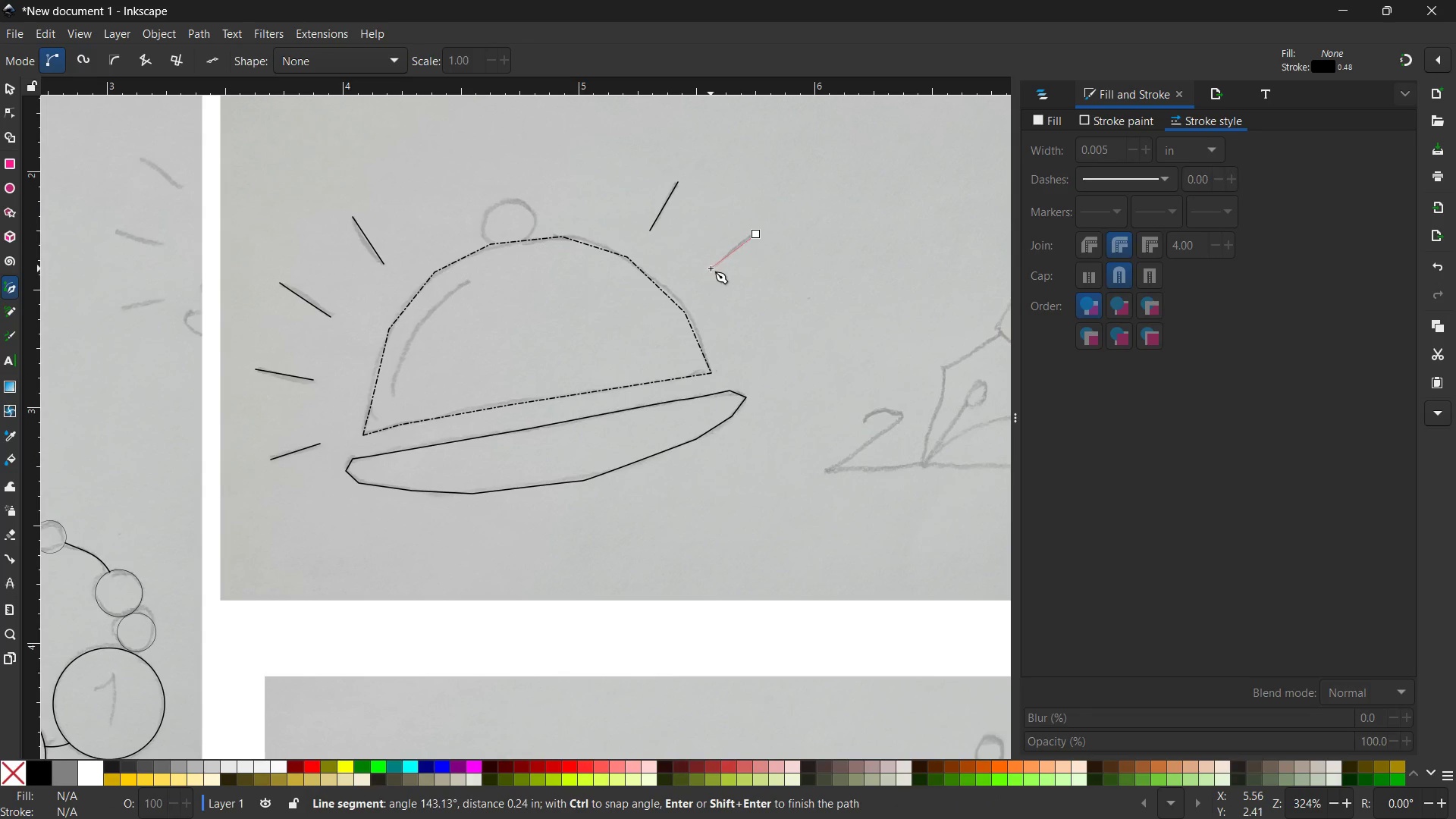 
left_click([711, 268])
 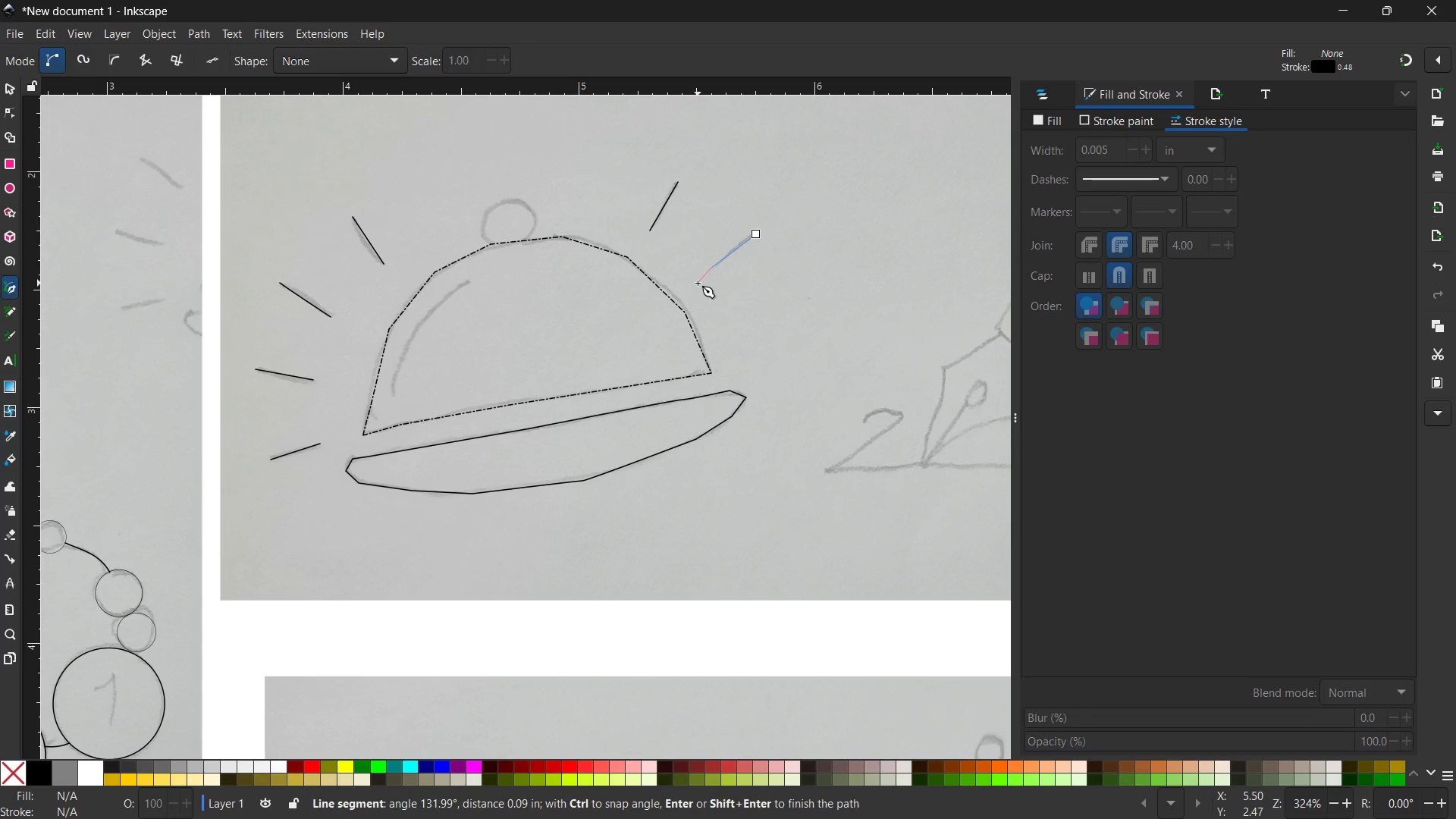 
key(Enter)
 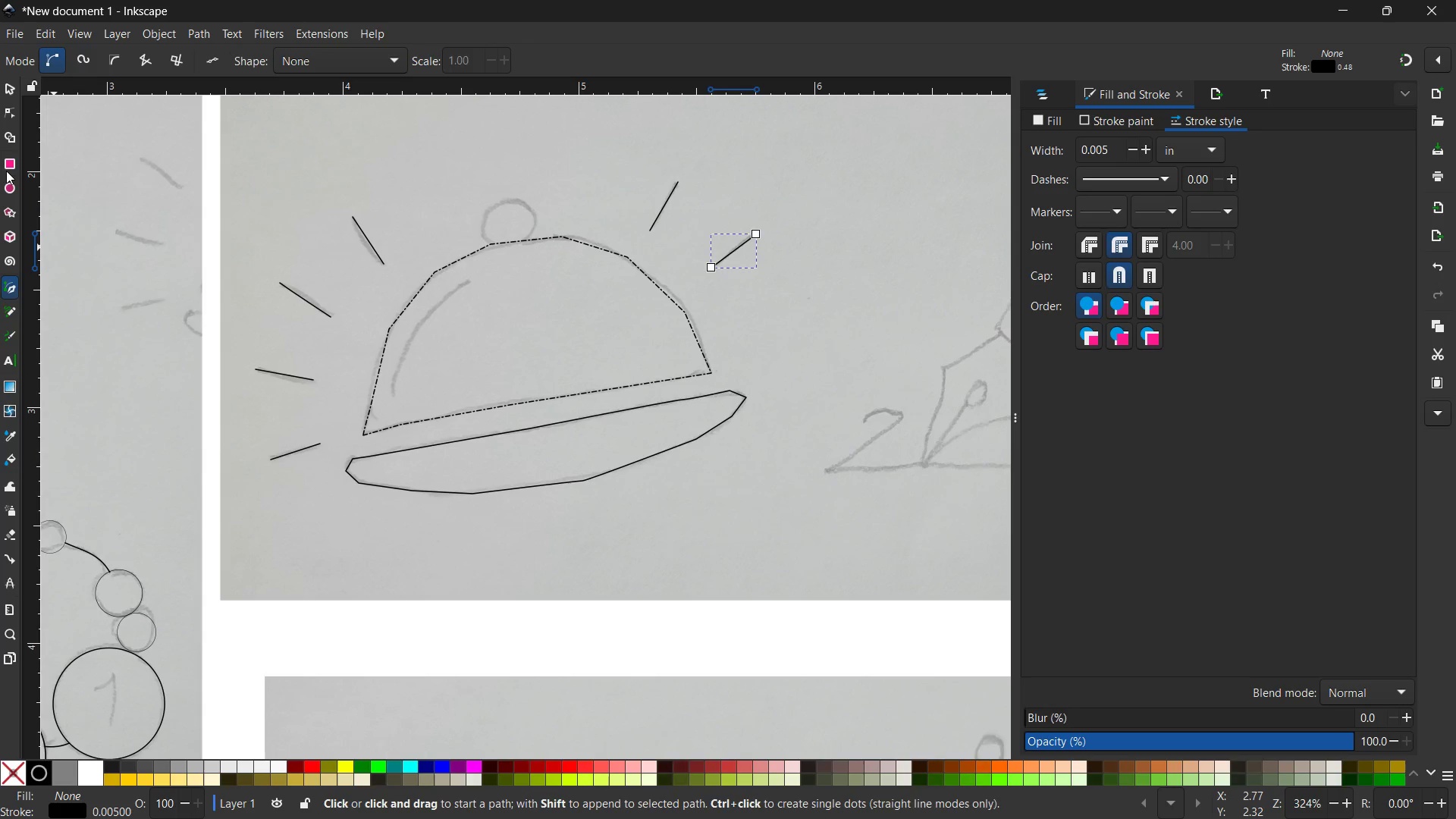 
left_click([8, 182])
 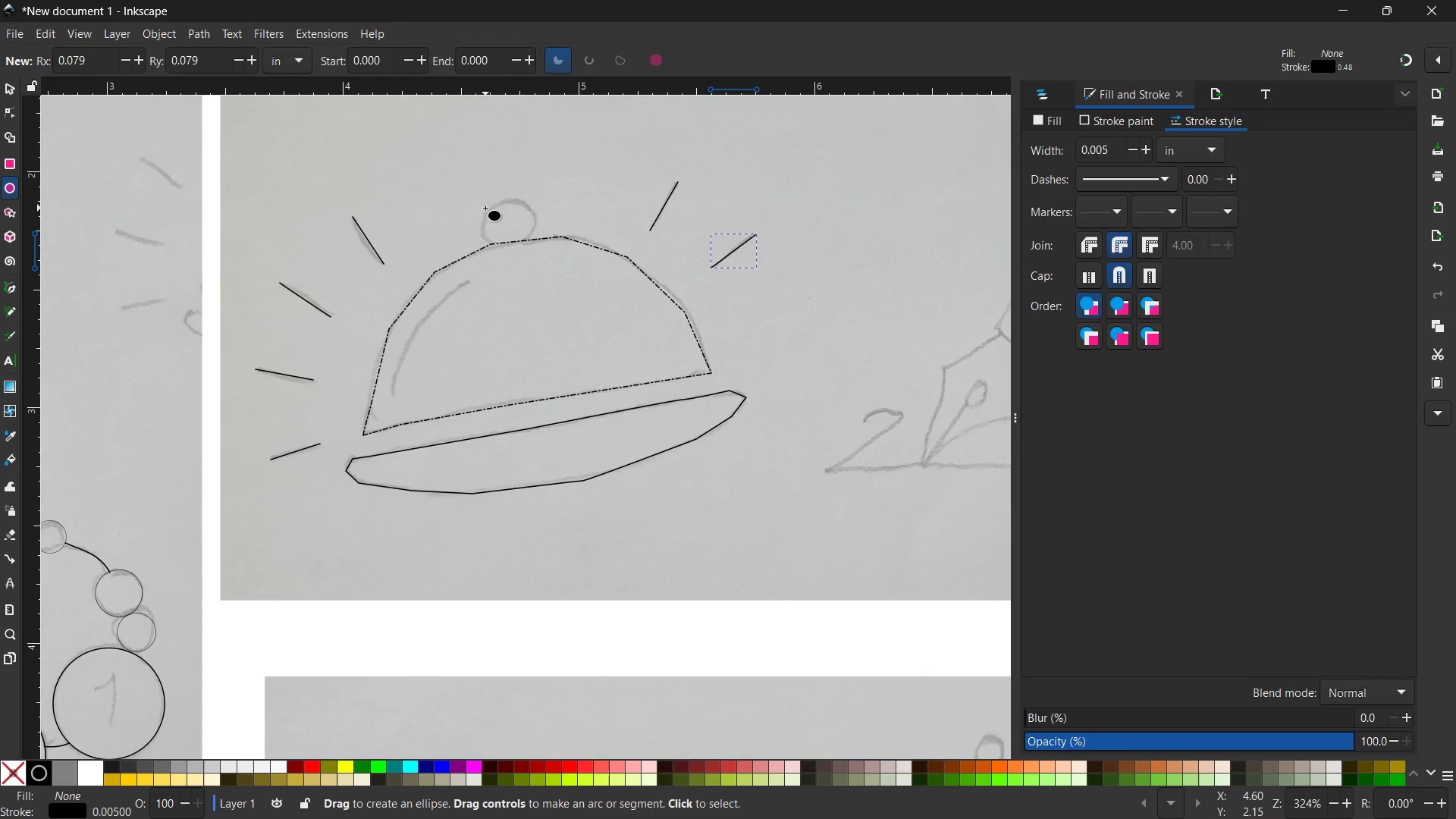 
left_click_drag(start_coordinate=[485, 207], to_coordinate=[541, 252])
 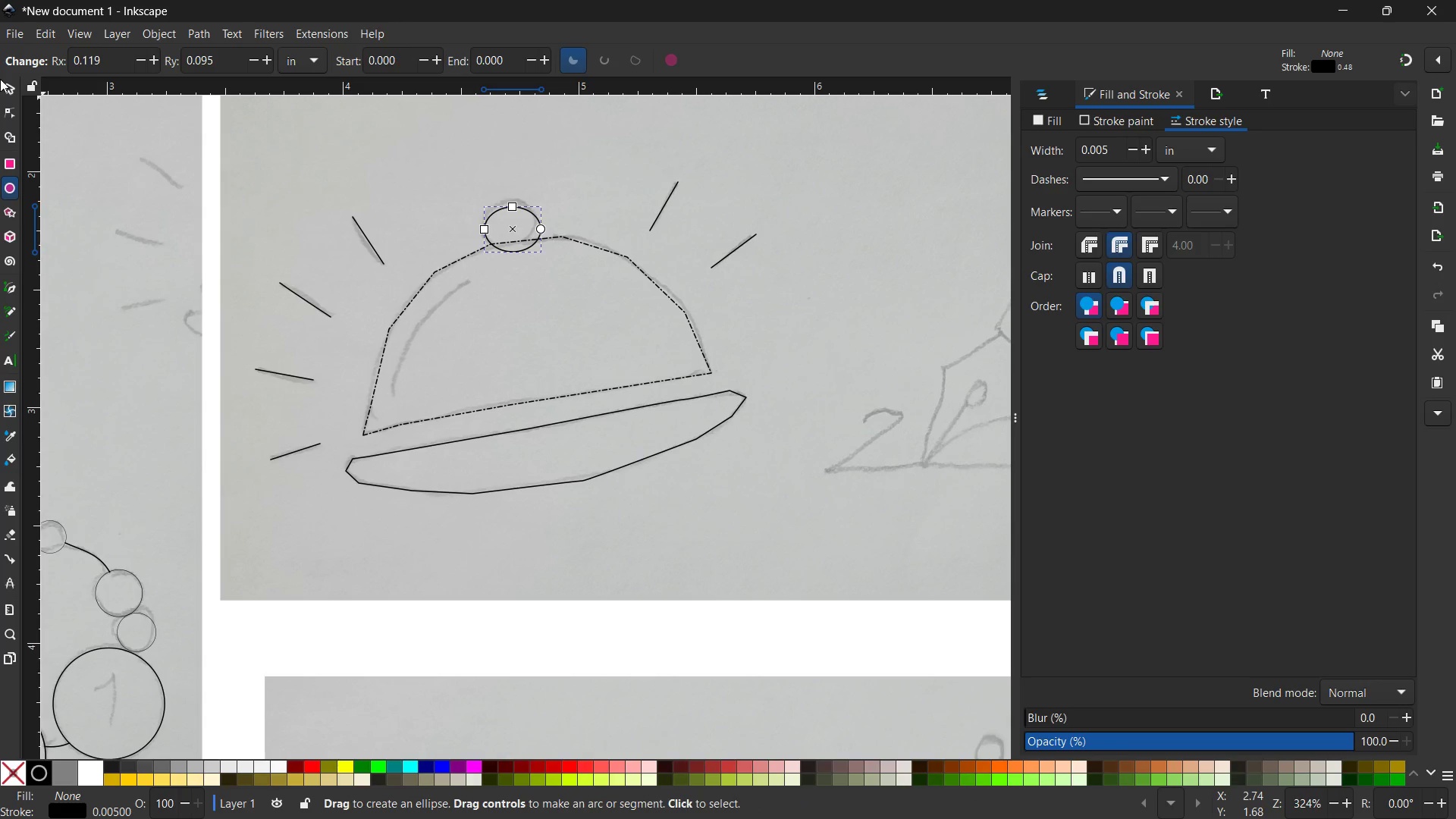 
left_click([10, 86])
 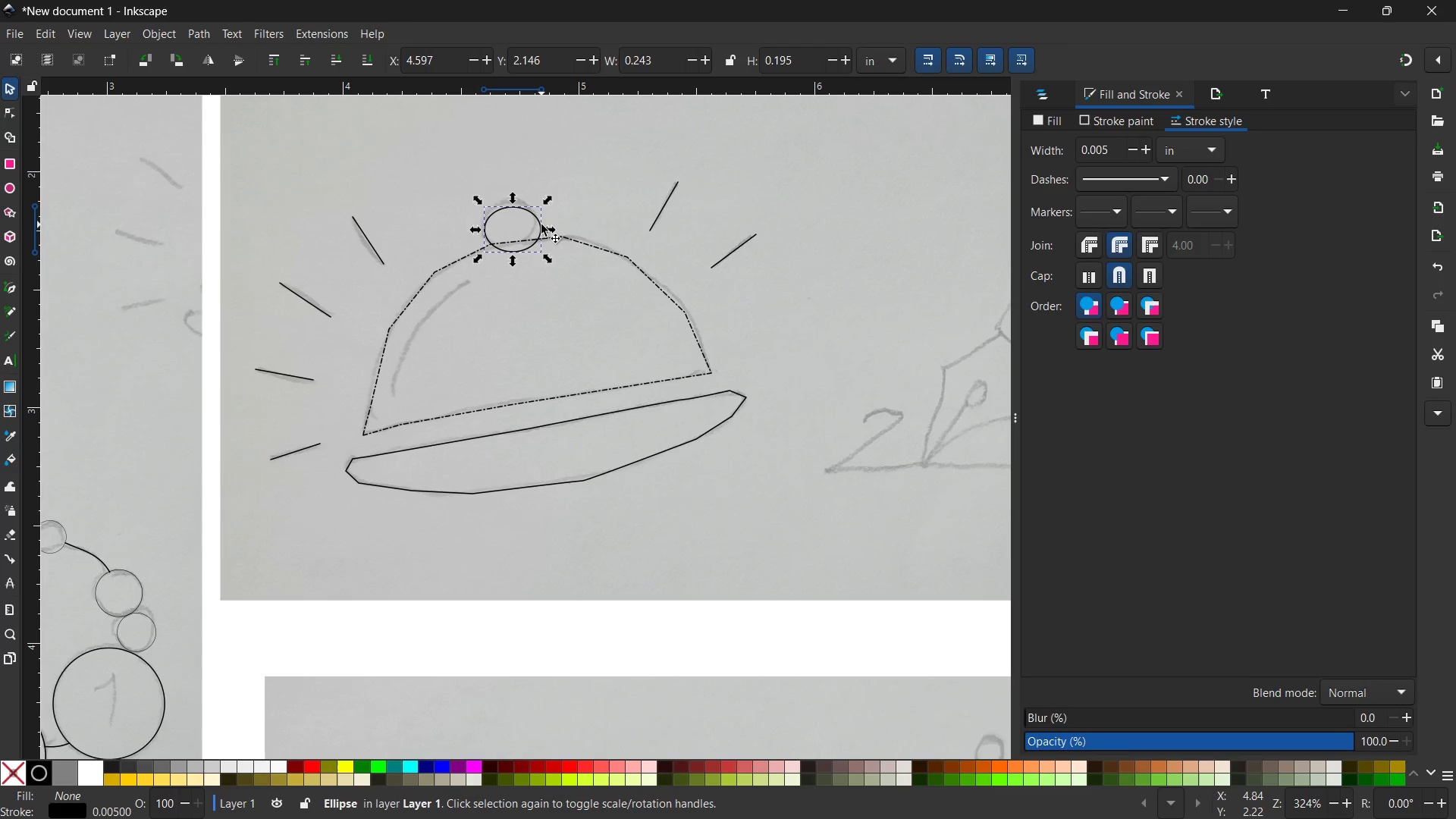 
left_click_drag(start_coordinate=[541, 224], to_coordinate=[538, 215])
 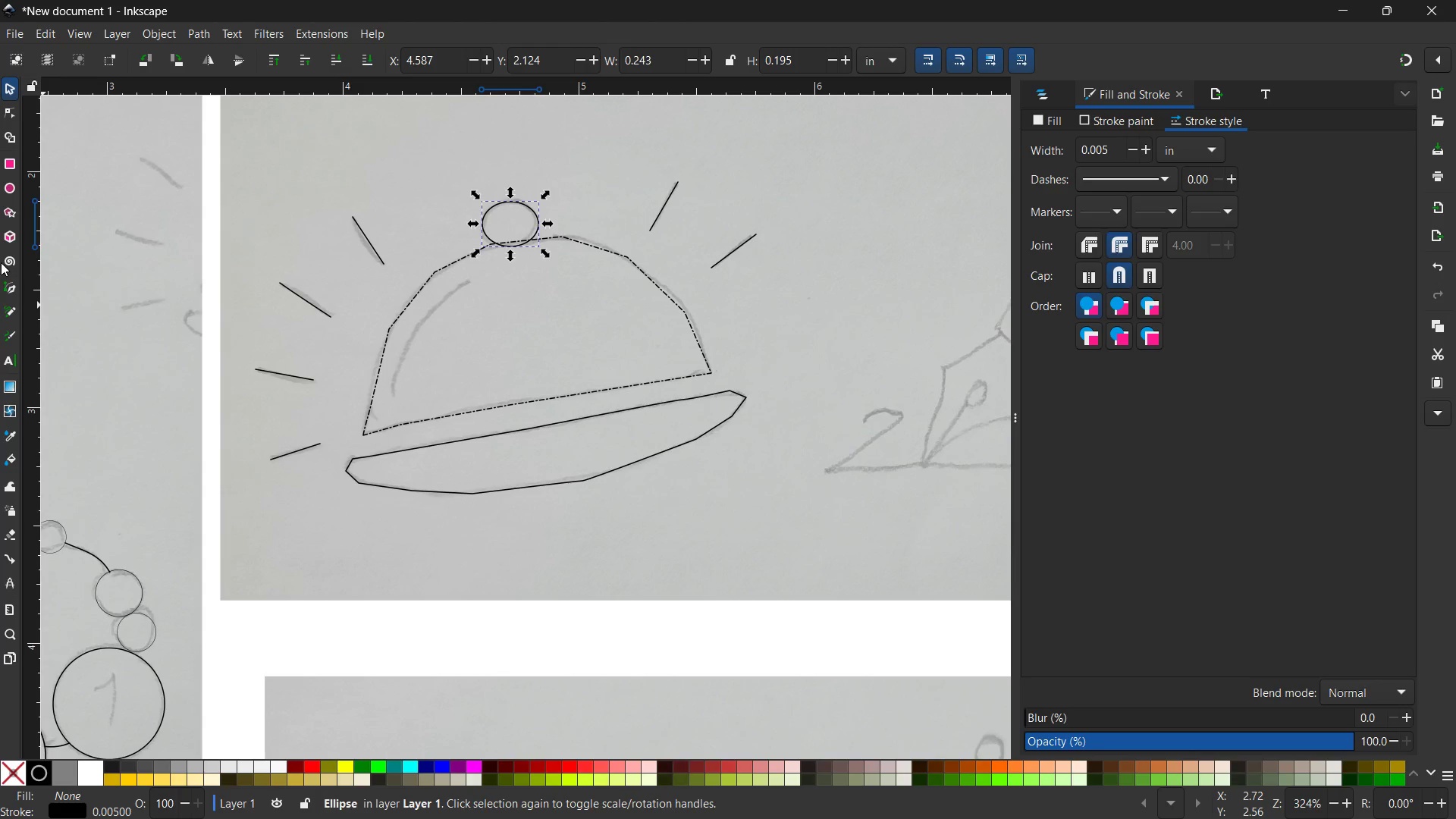 
left_click([10, 283])
 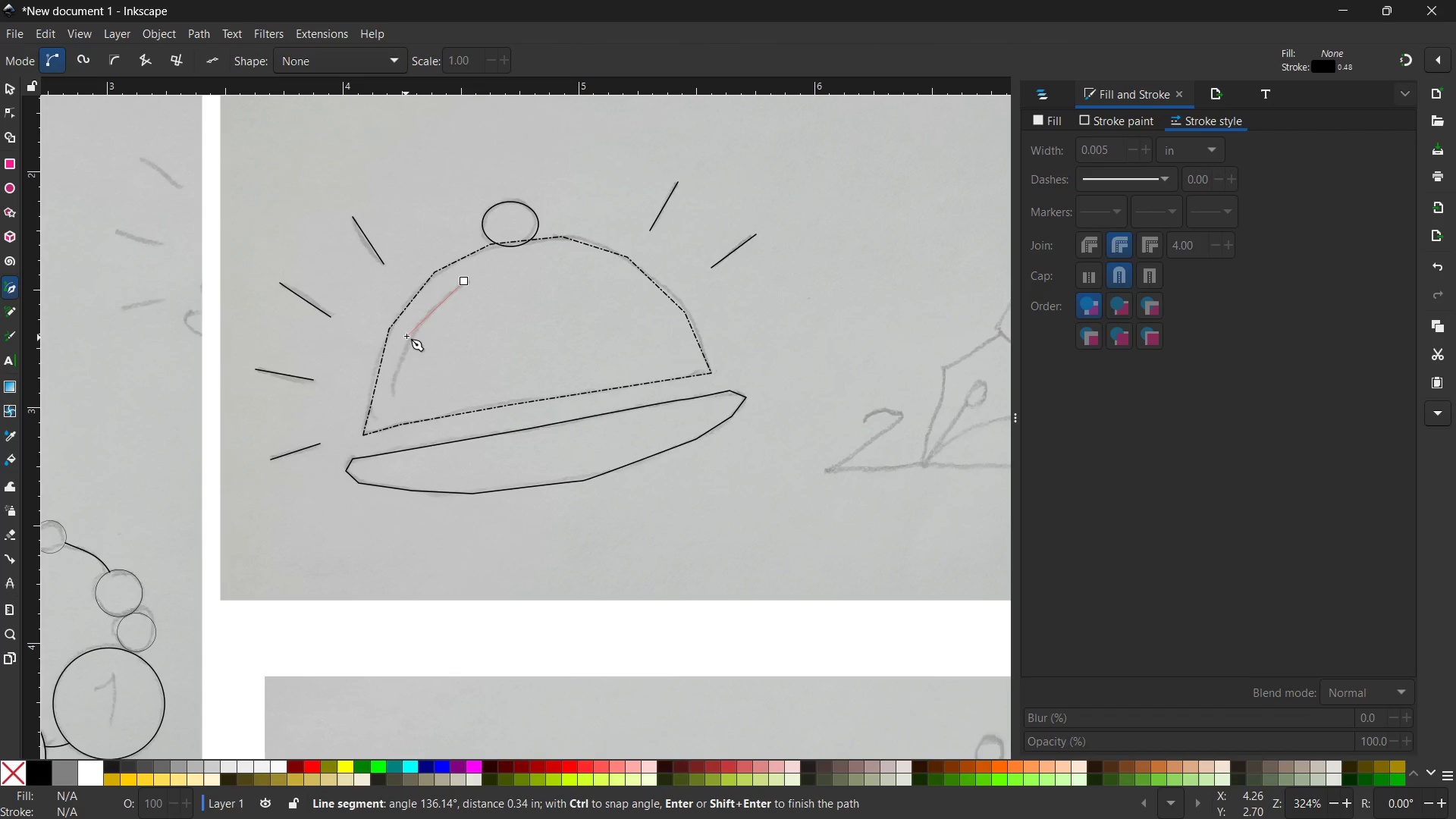 
left_click([415, 329])
 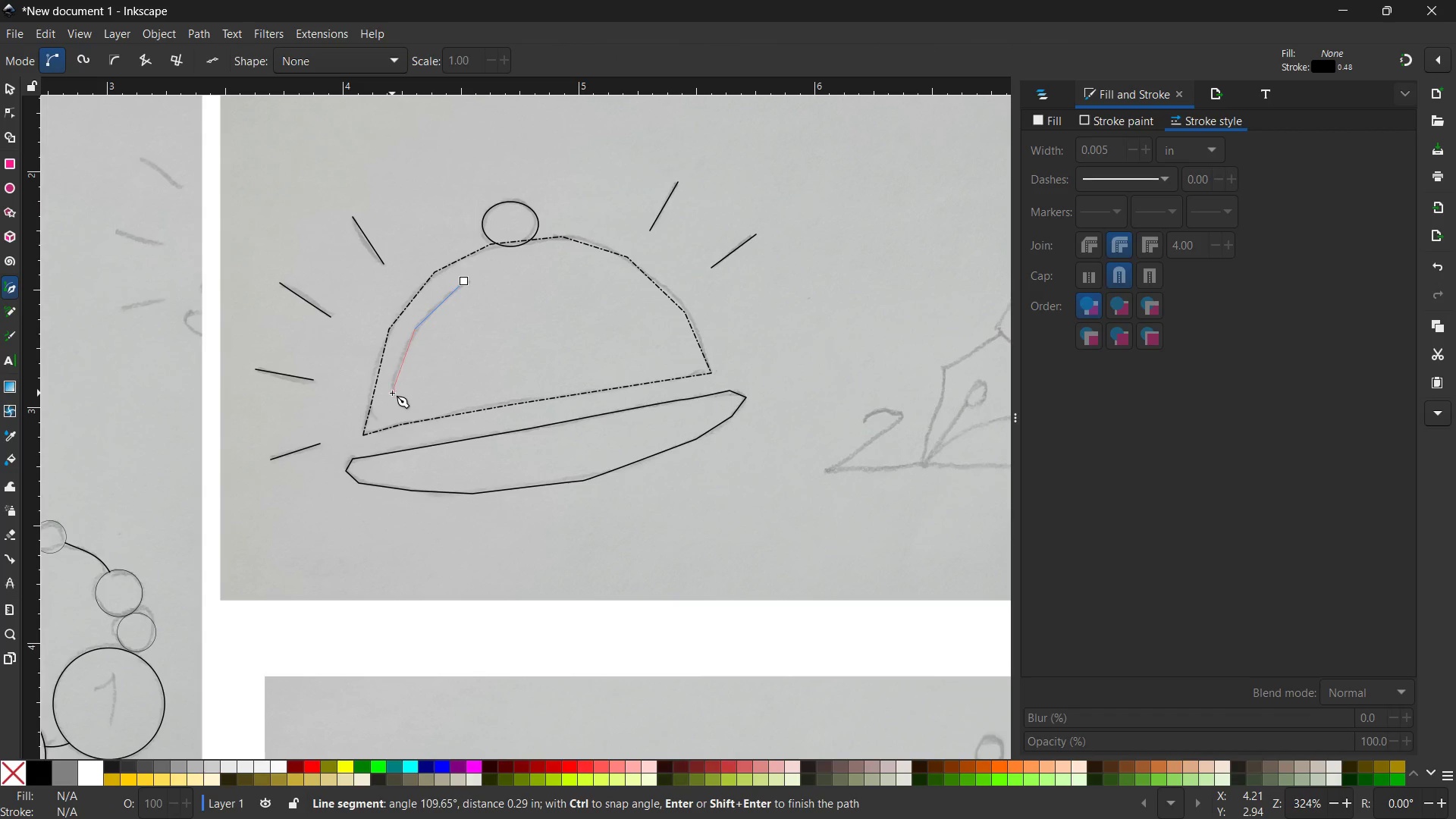 
left_click([392, 393])
 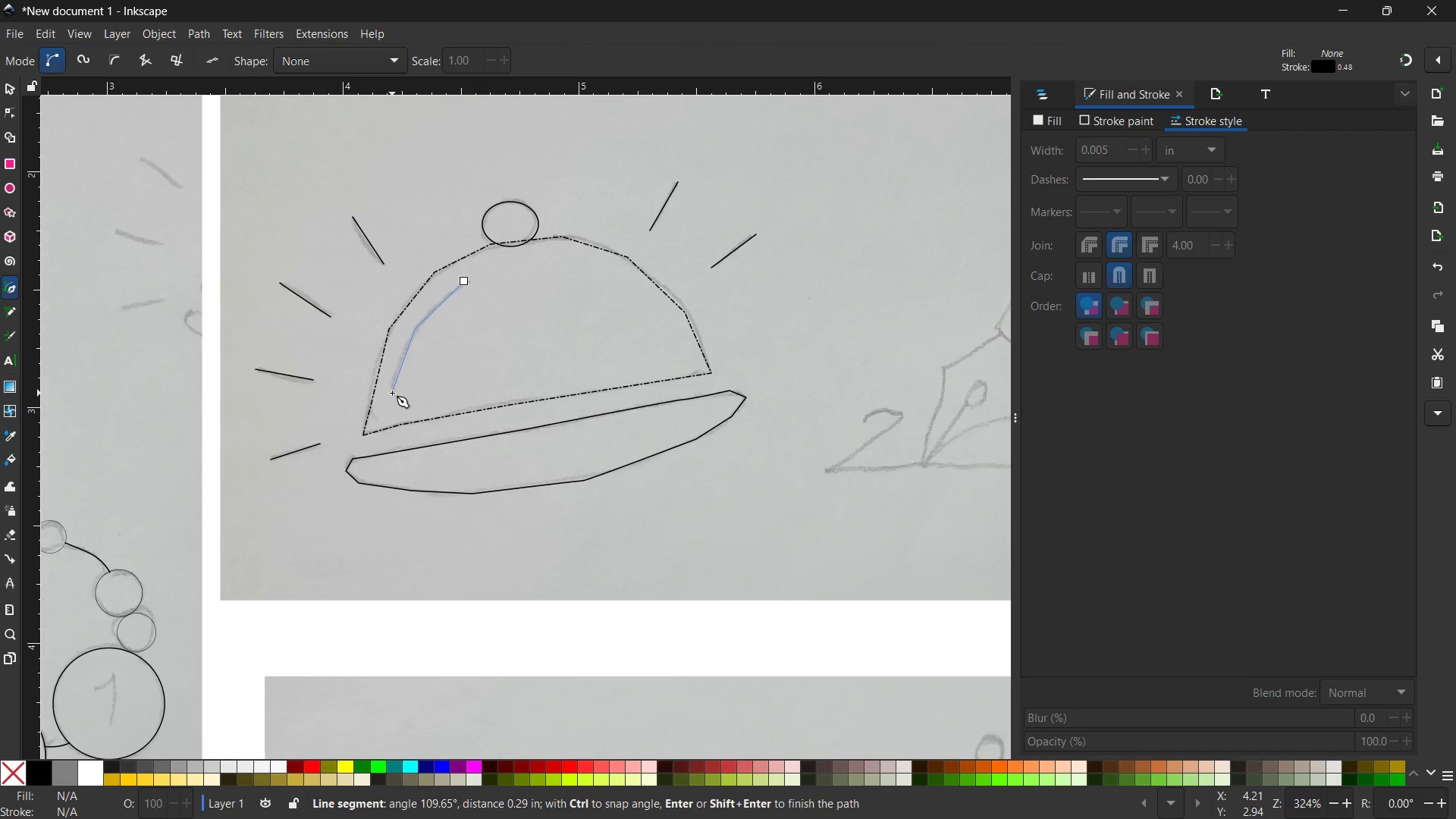 
key(Enter)
 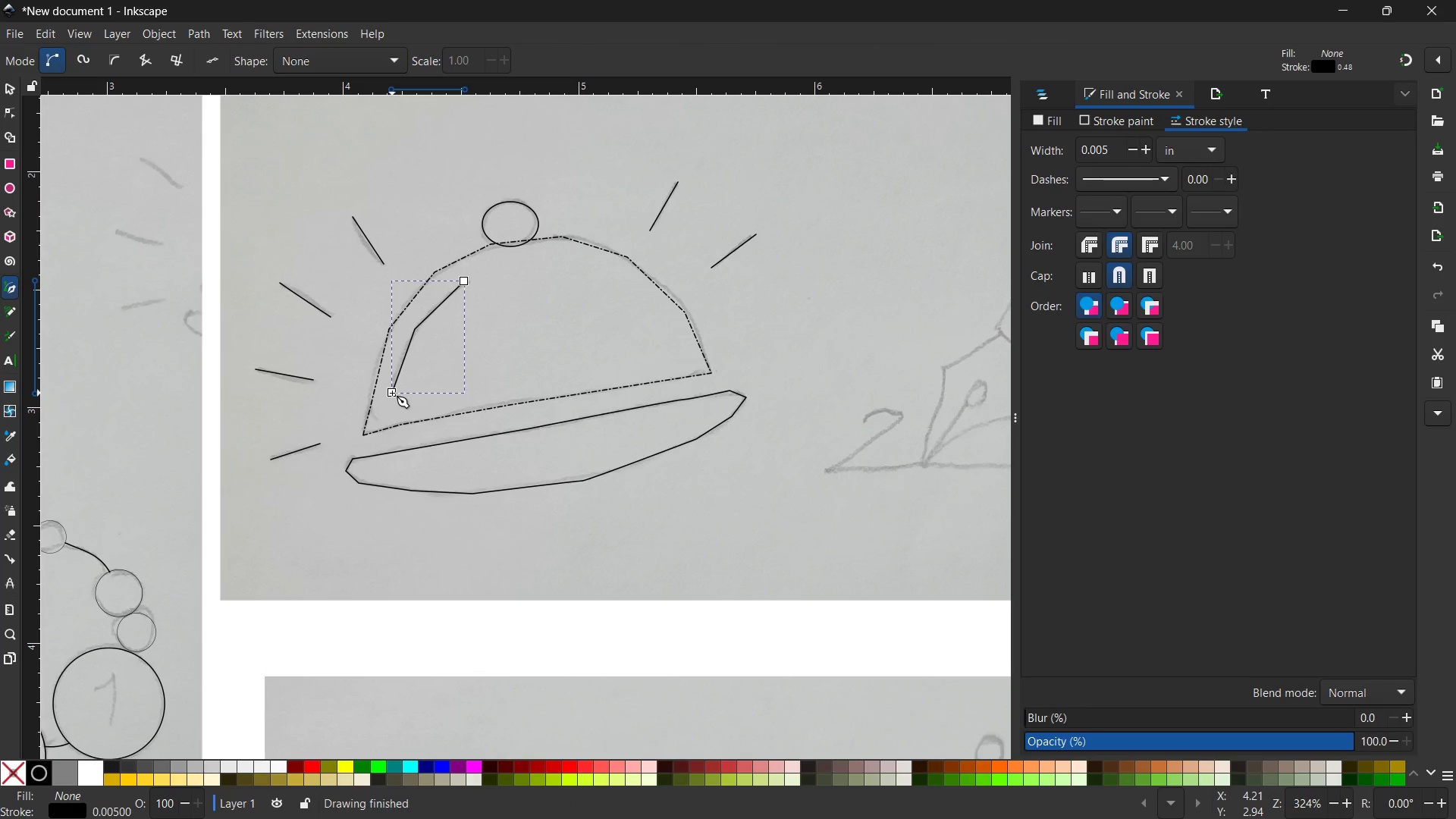 
hold_key(key=ControlLeft, duration=0.31)
scroll: coordinate [392, 393], scroll_direction: up, amount: 2.0
 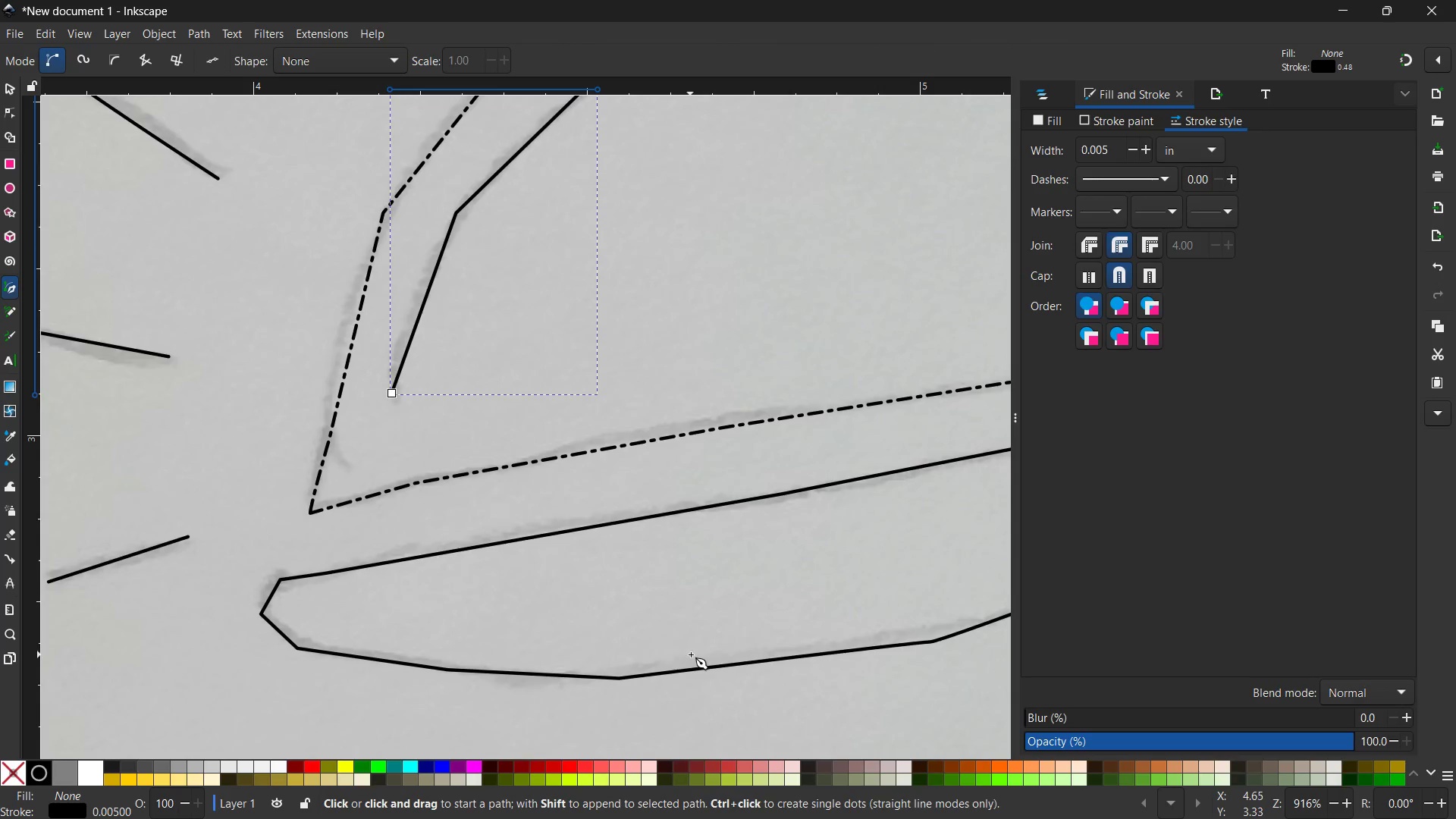 
hold_key(key=Space, duration=0.98)
 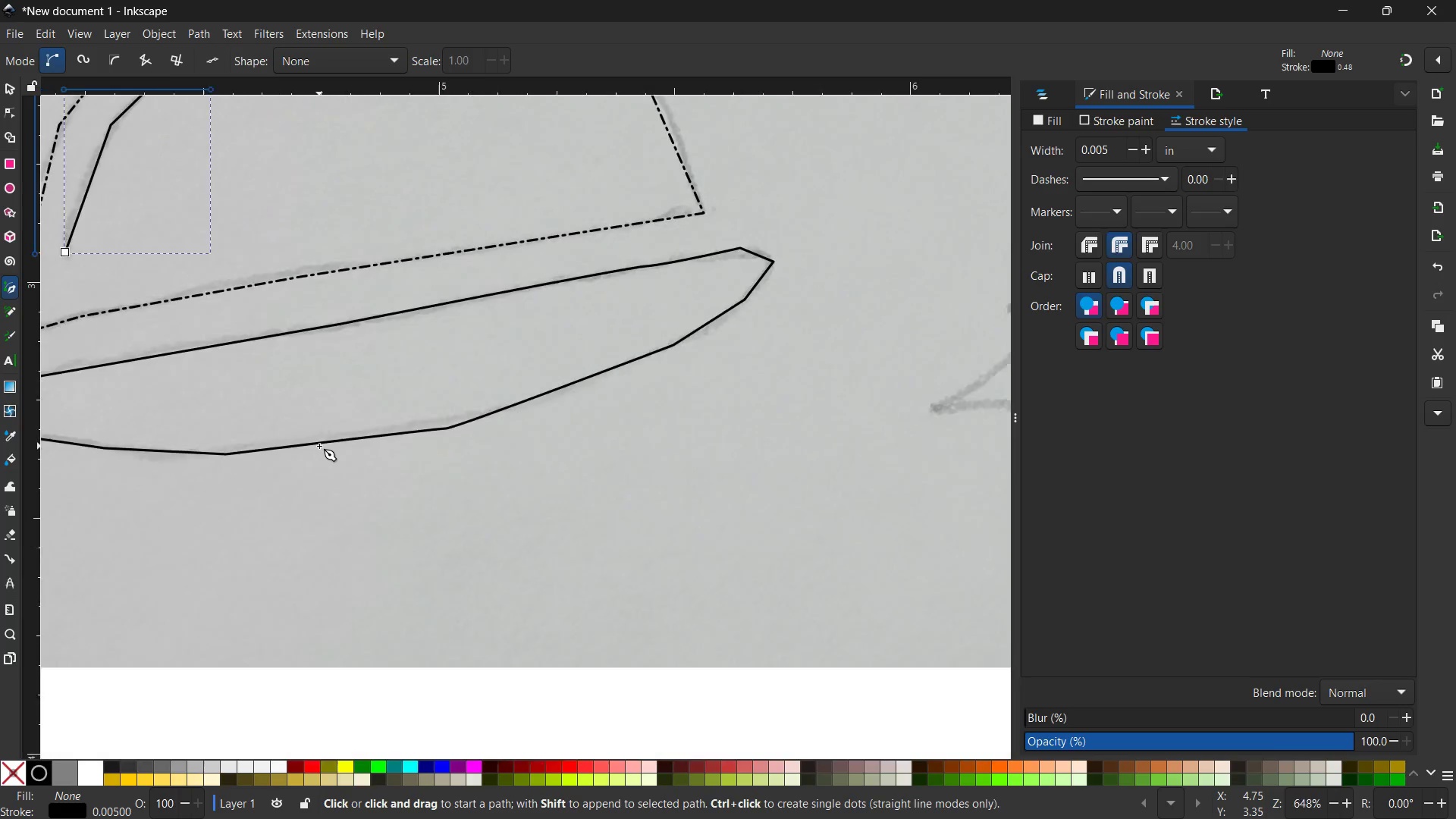 
left_click_drag(start_coordinate=[700, 652], to_coordinate=[273, 440])
 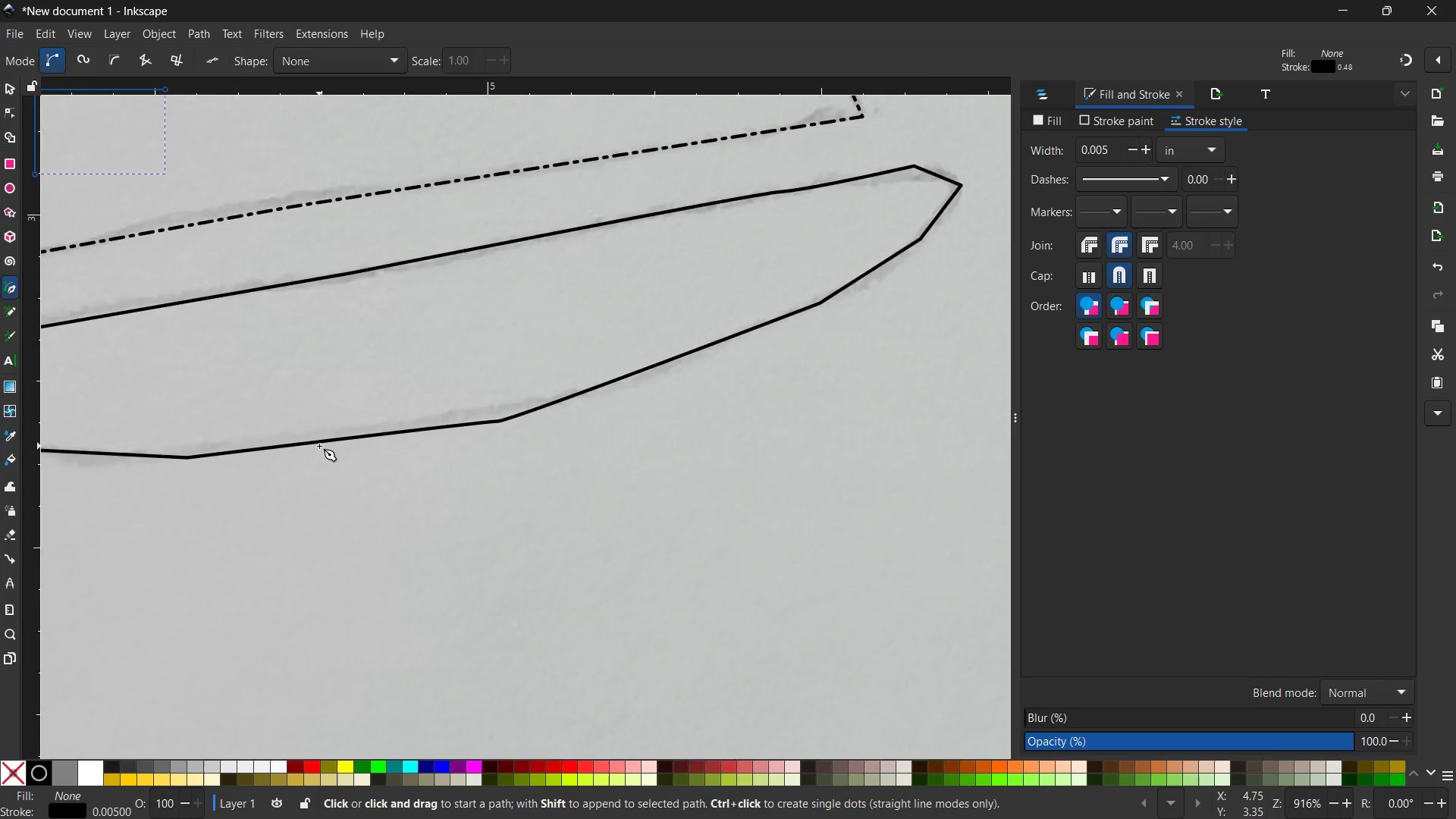 
hold_key(key=ControlLeft, duration=0.47)
scroll: coordinate [319, 446], scroll_direction: down, amount: 1.0
 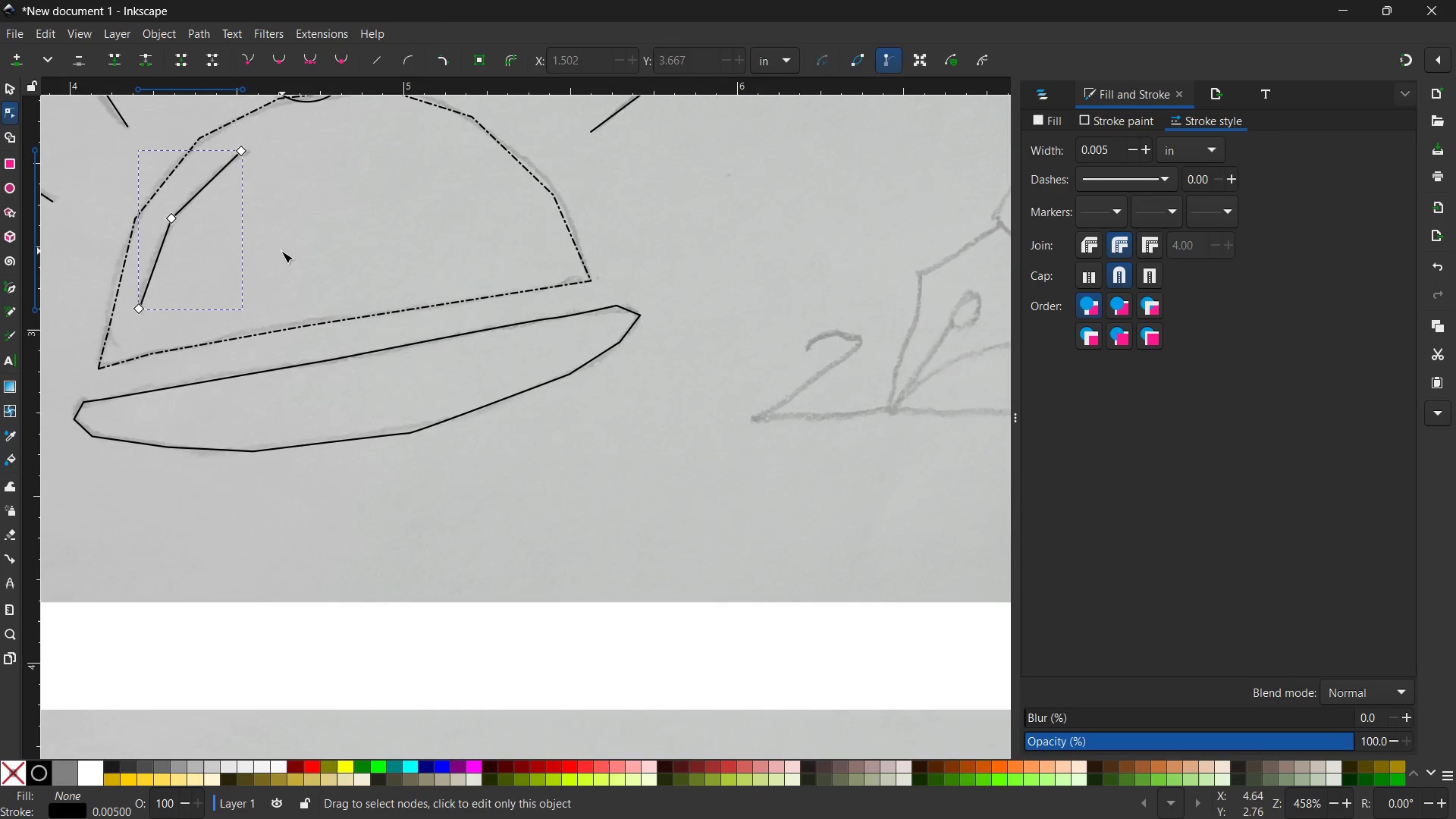 
left_click([176, 221])
 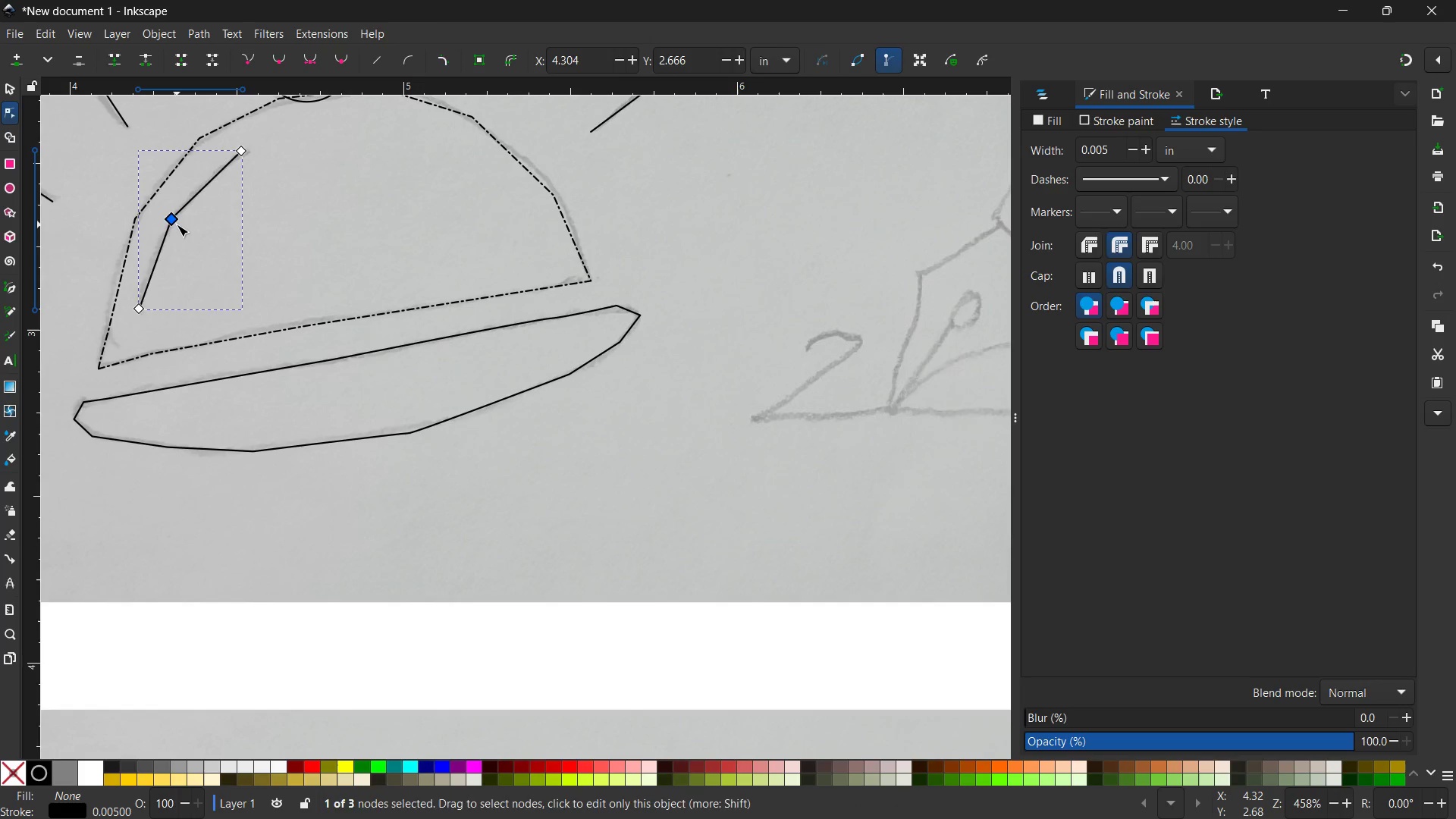 
key(Backspace)
 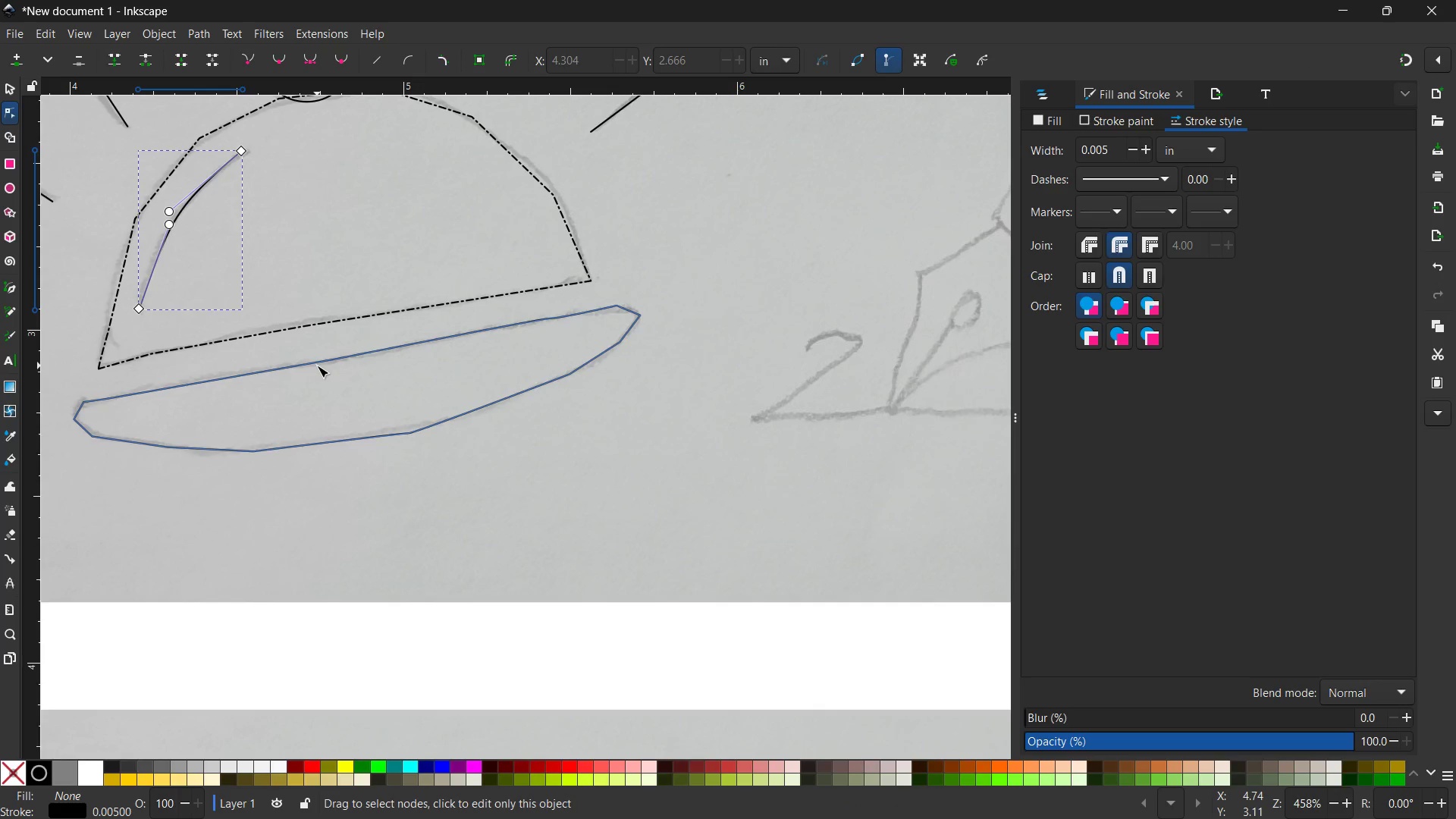 
left_click([316, 360])
 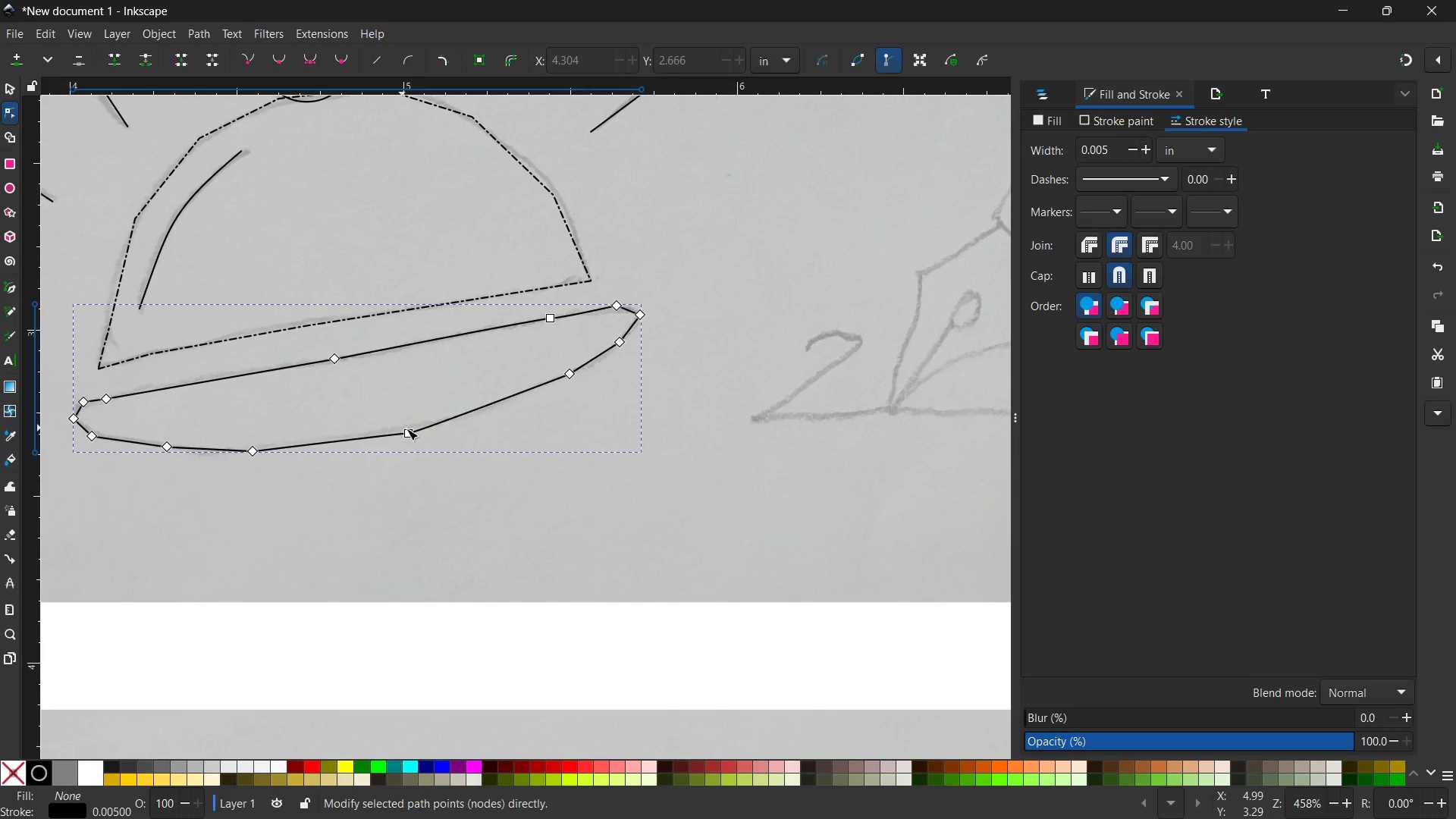 
left_click([418, 432])
 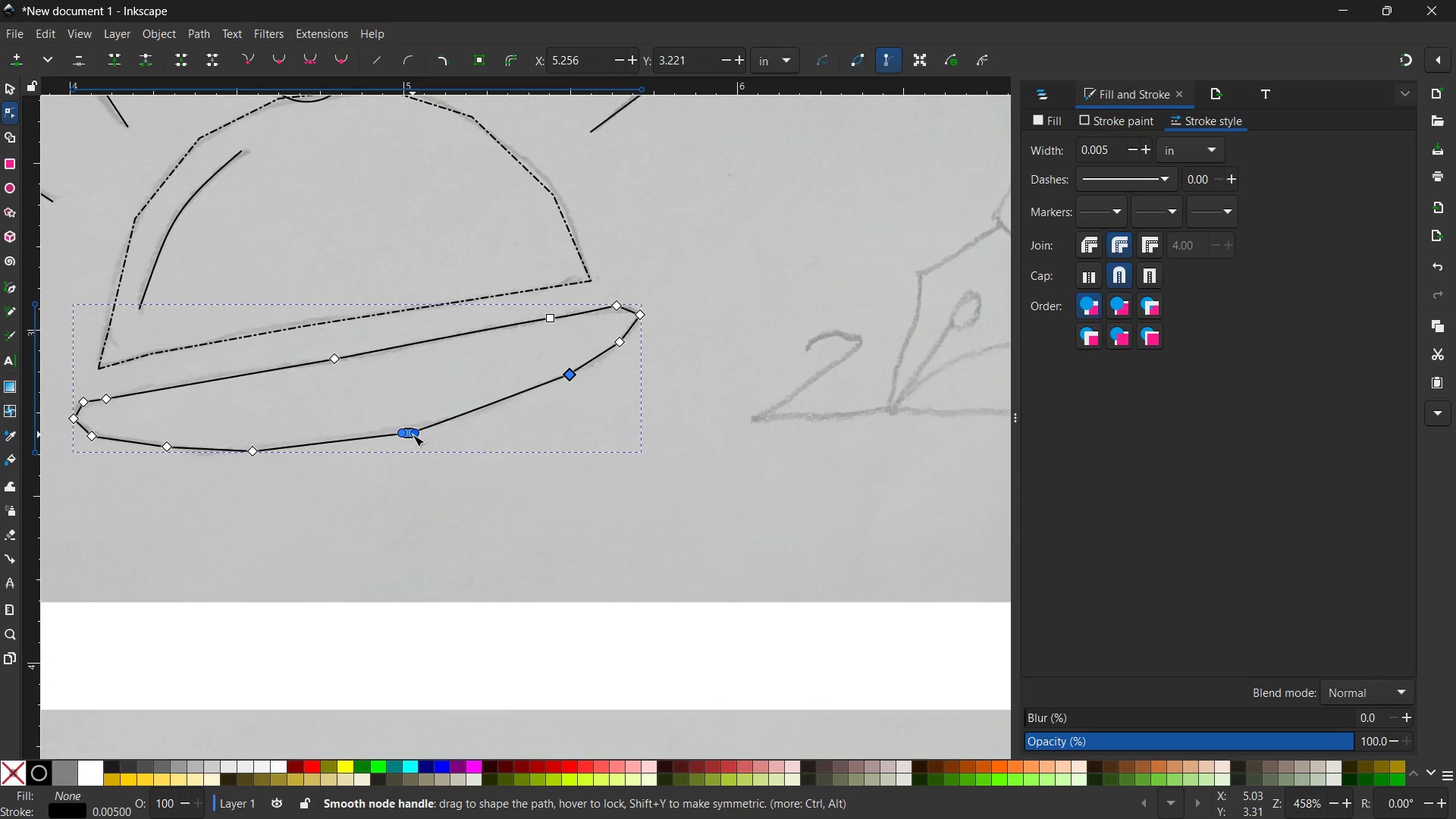 
left_click([413, 435])
 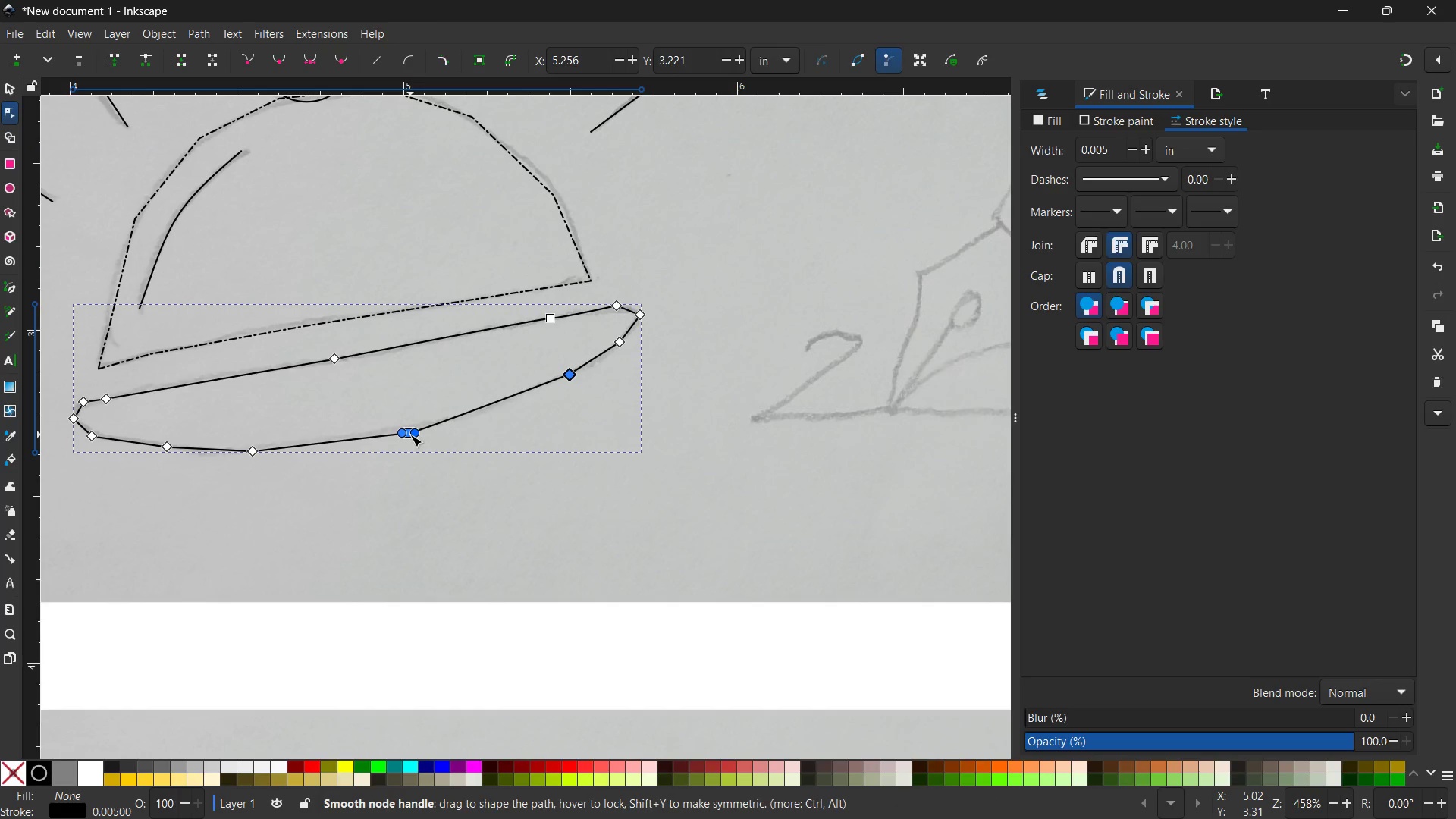 
key(Backspace)
 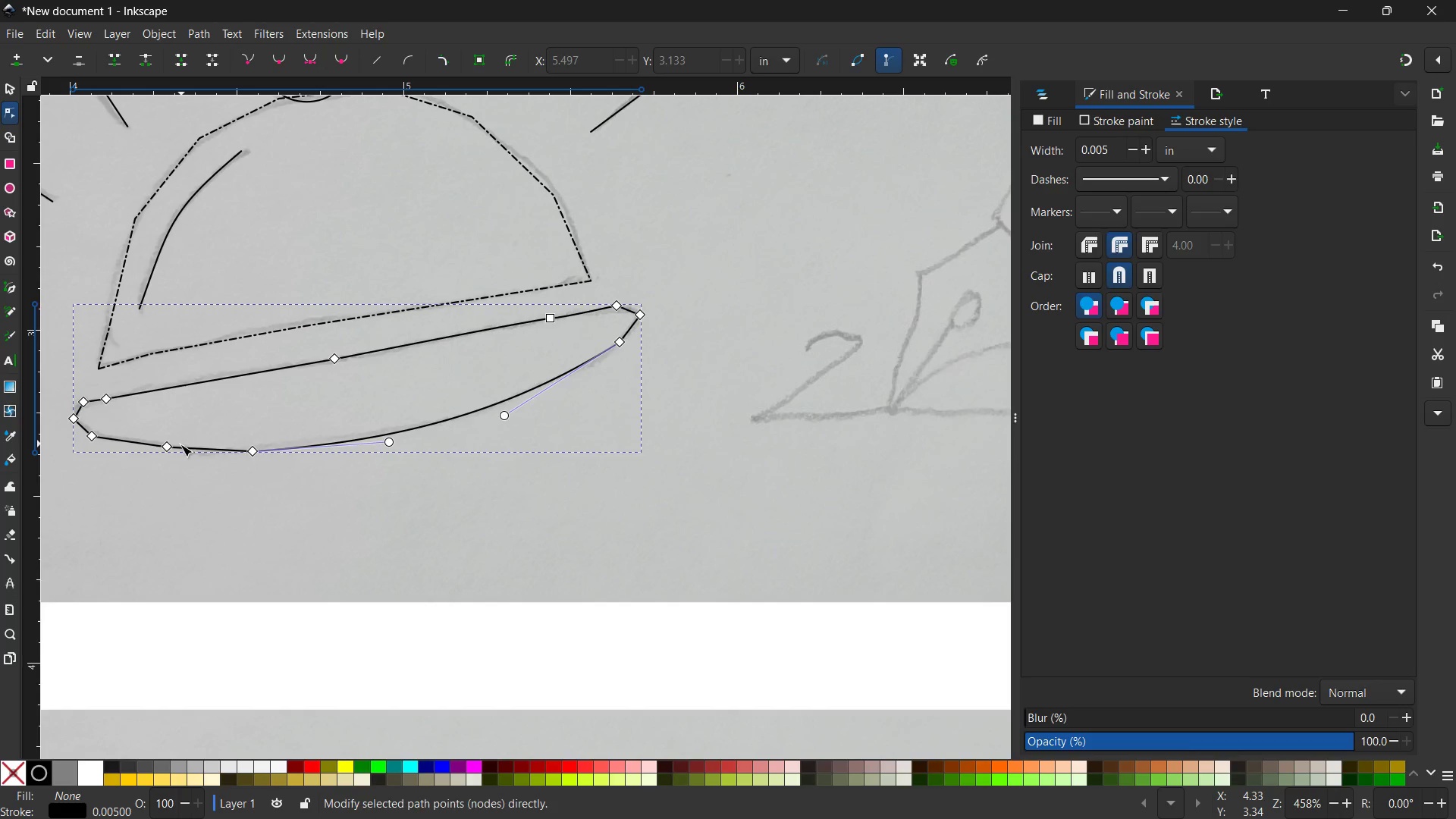 
left_click([170, 449])
 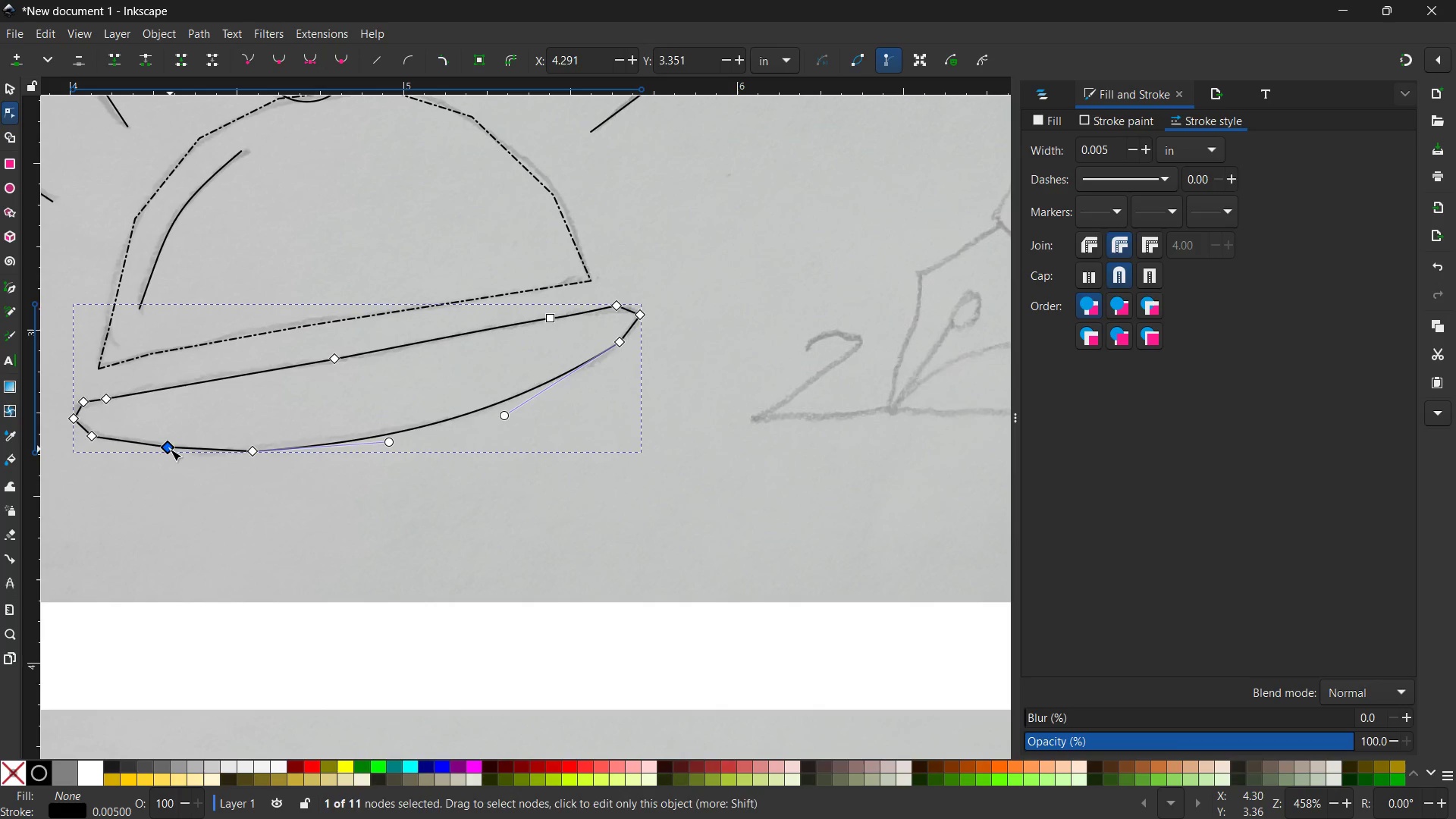 
key(Backspace)
 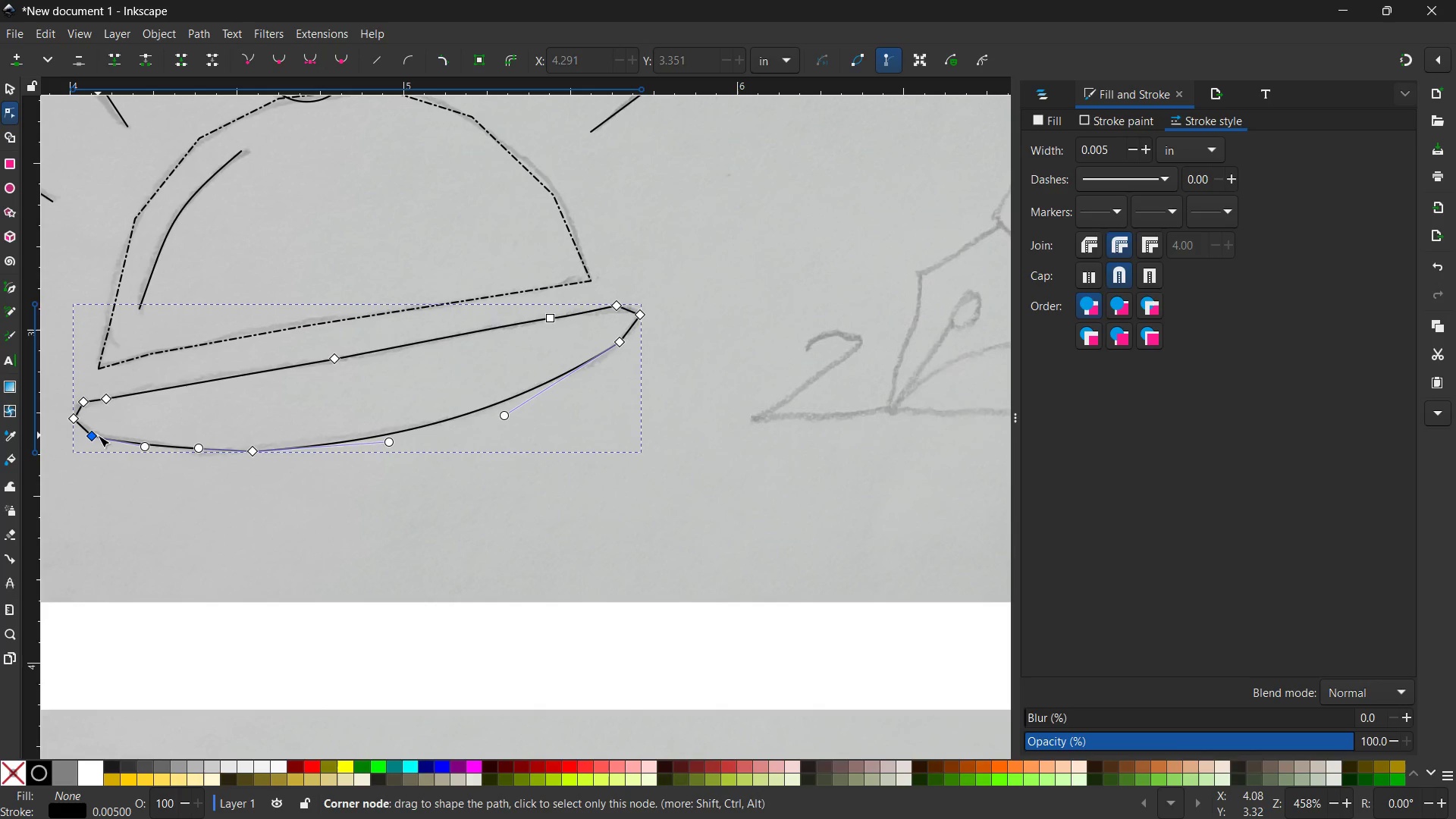 
left_click([98, 435])
 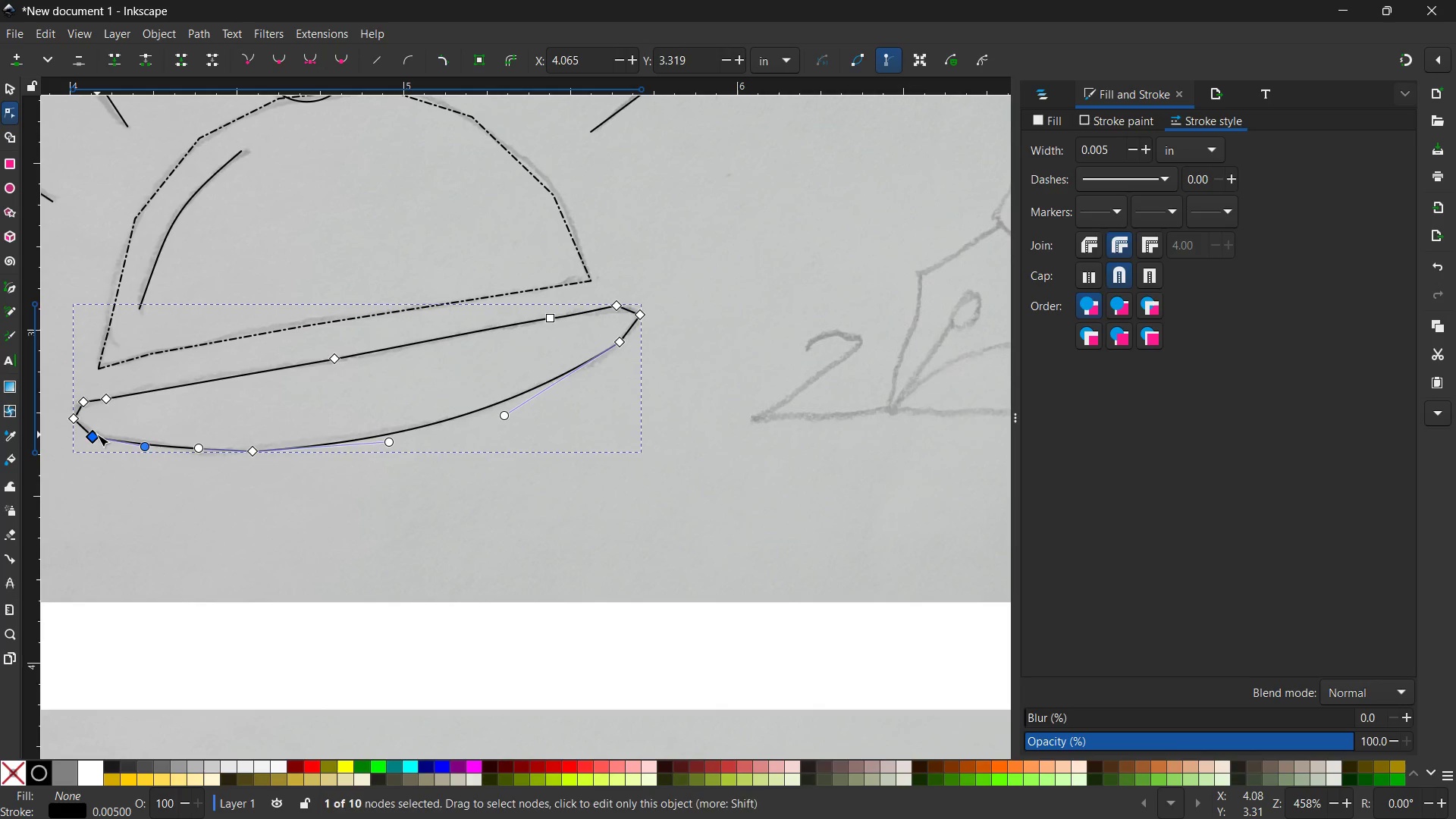 
key(Backspace)
 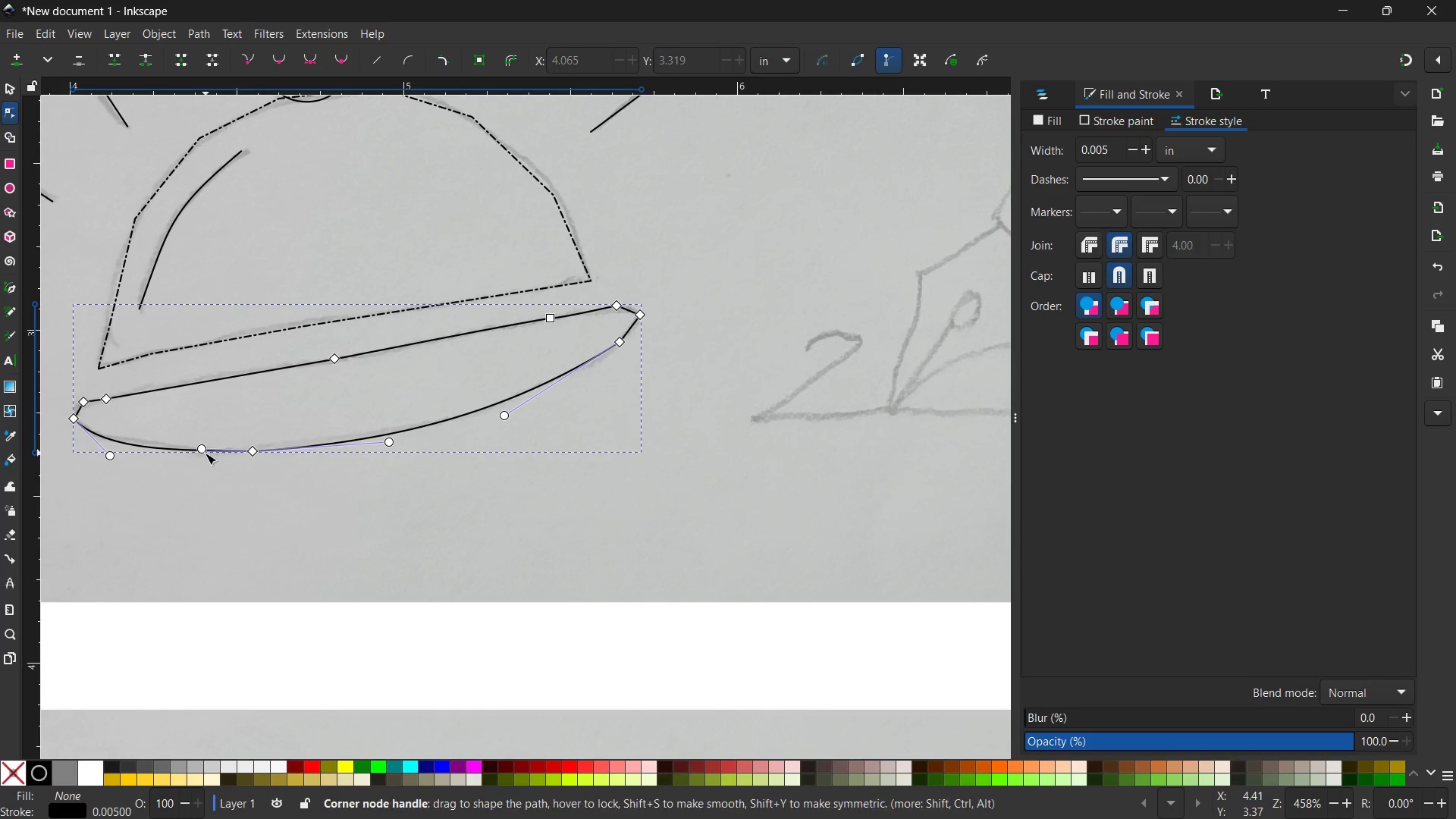 
left_click([203, 451])
 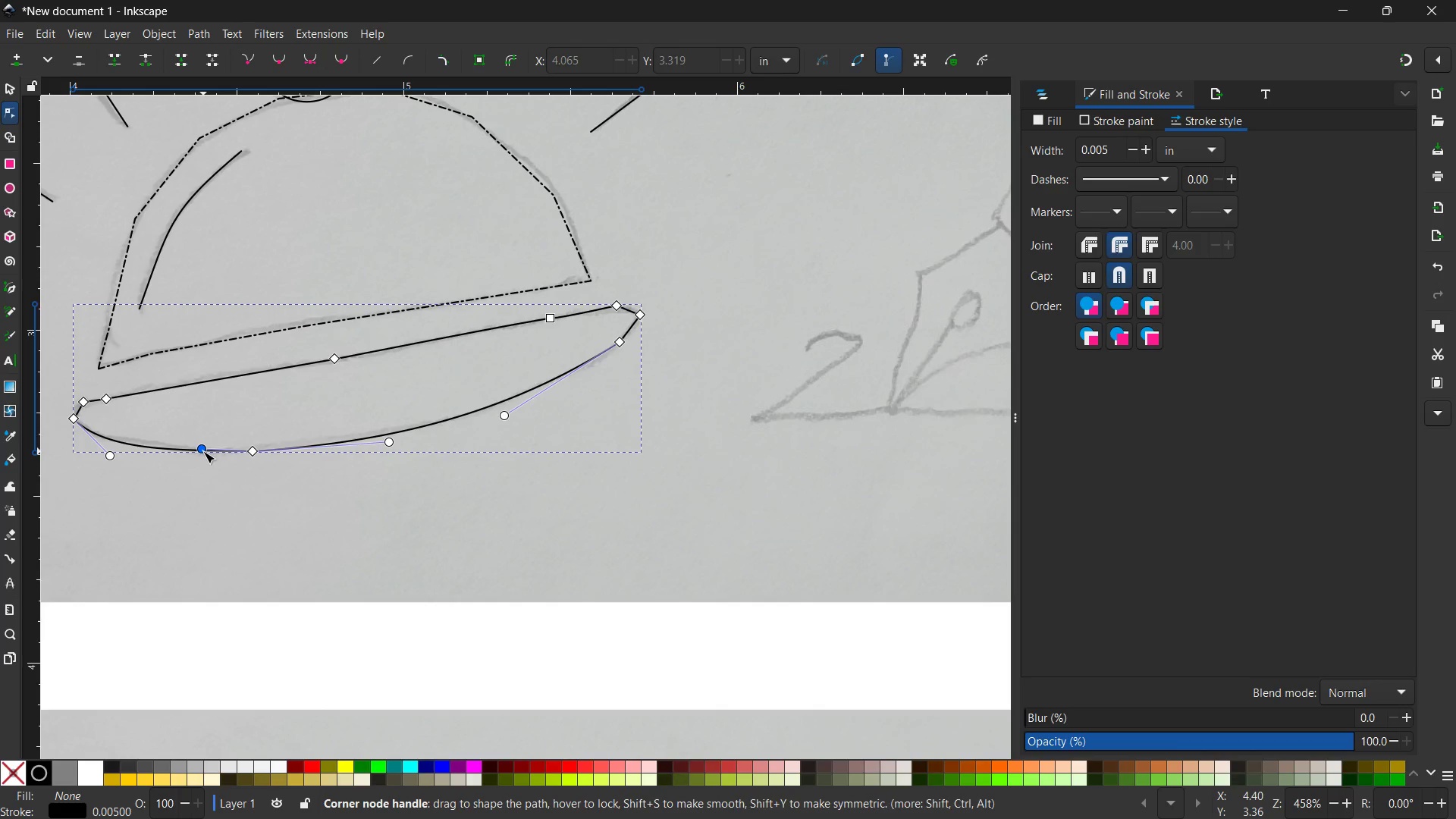 
key(Backspace)
 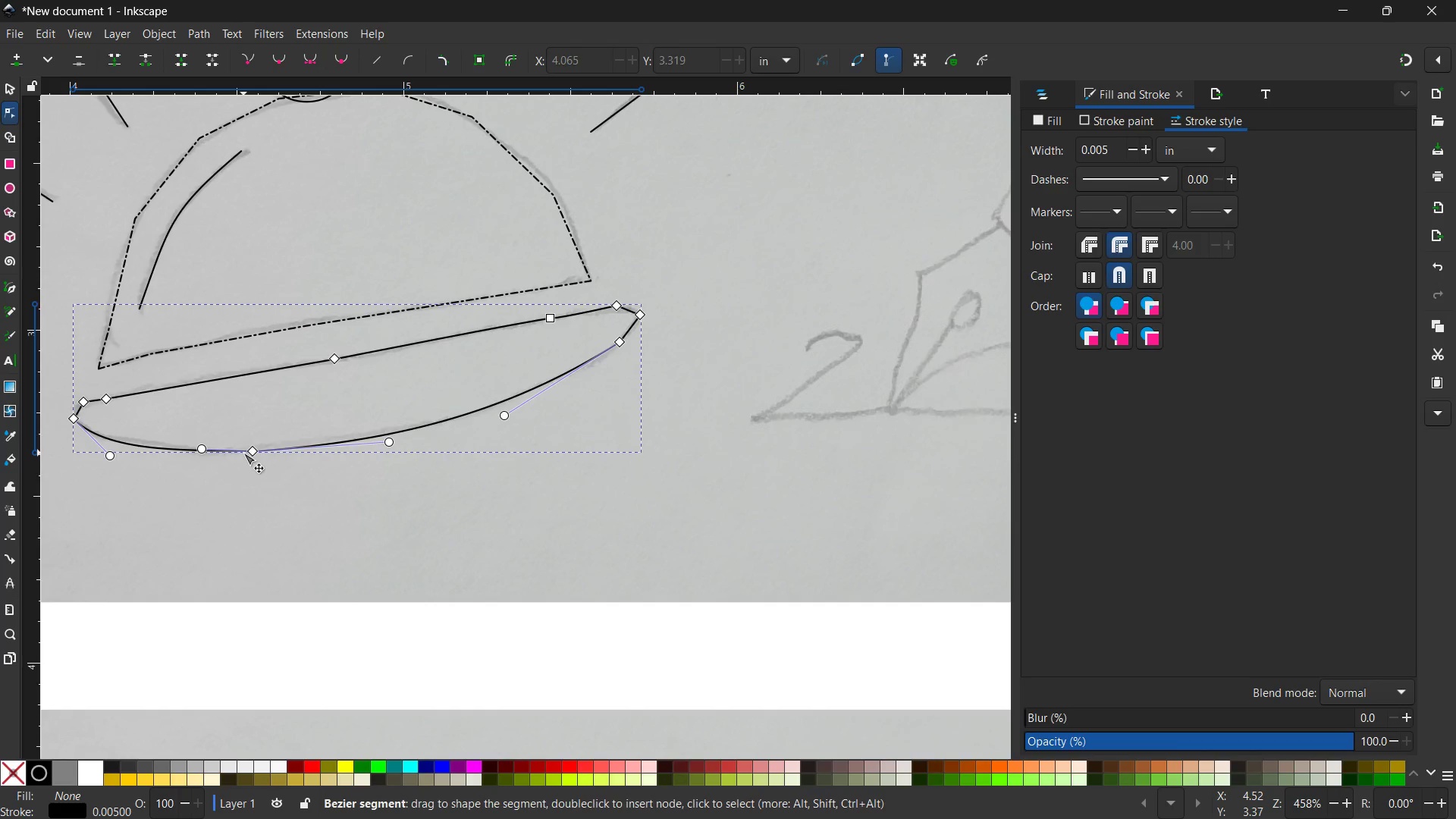 
left_click([245, 450])
 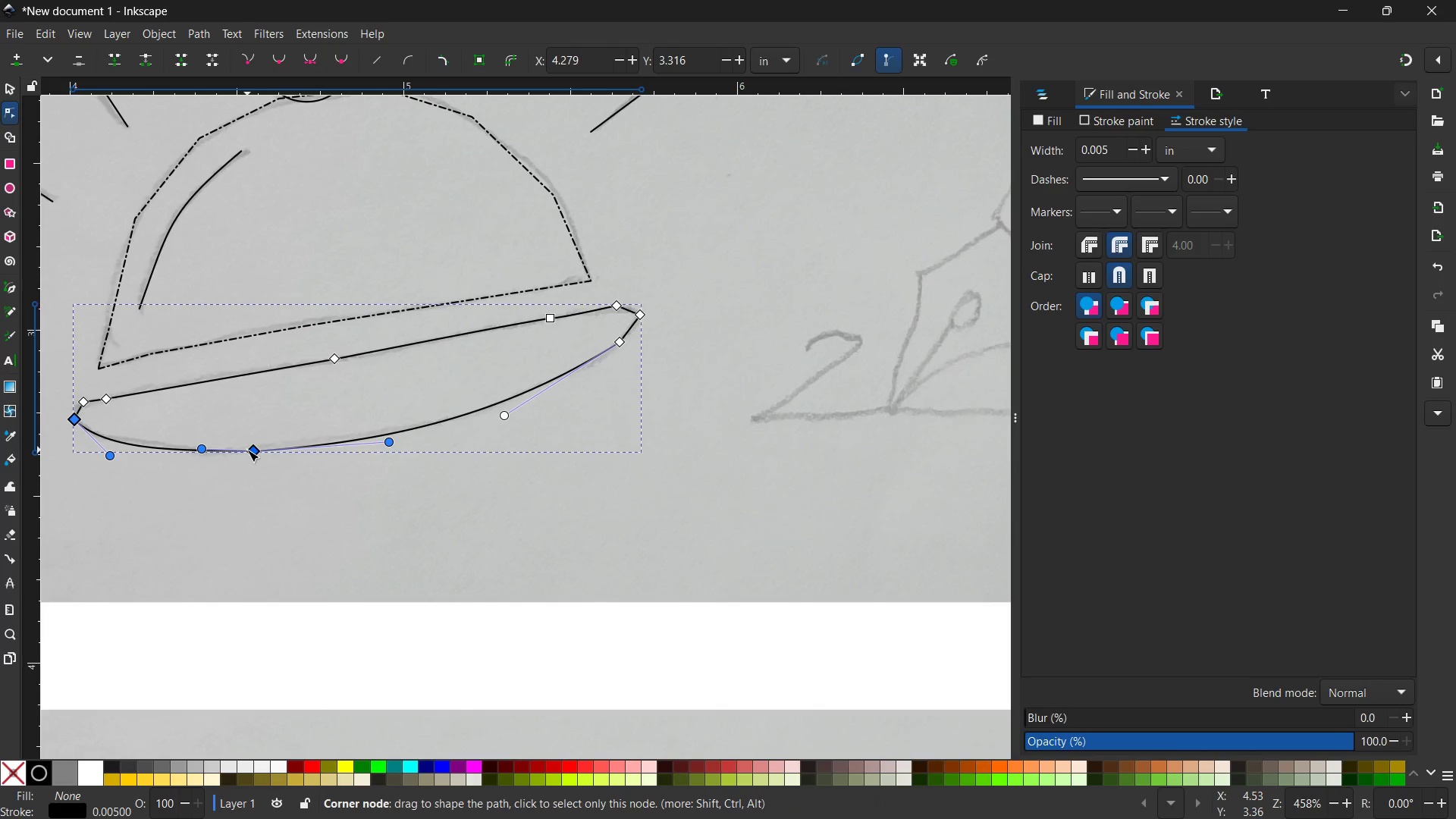 
key(Backspace)
 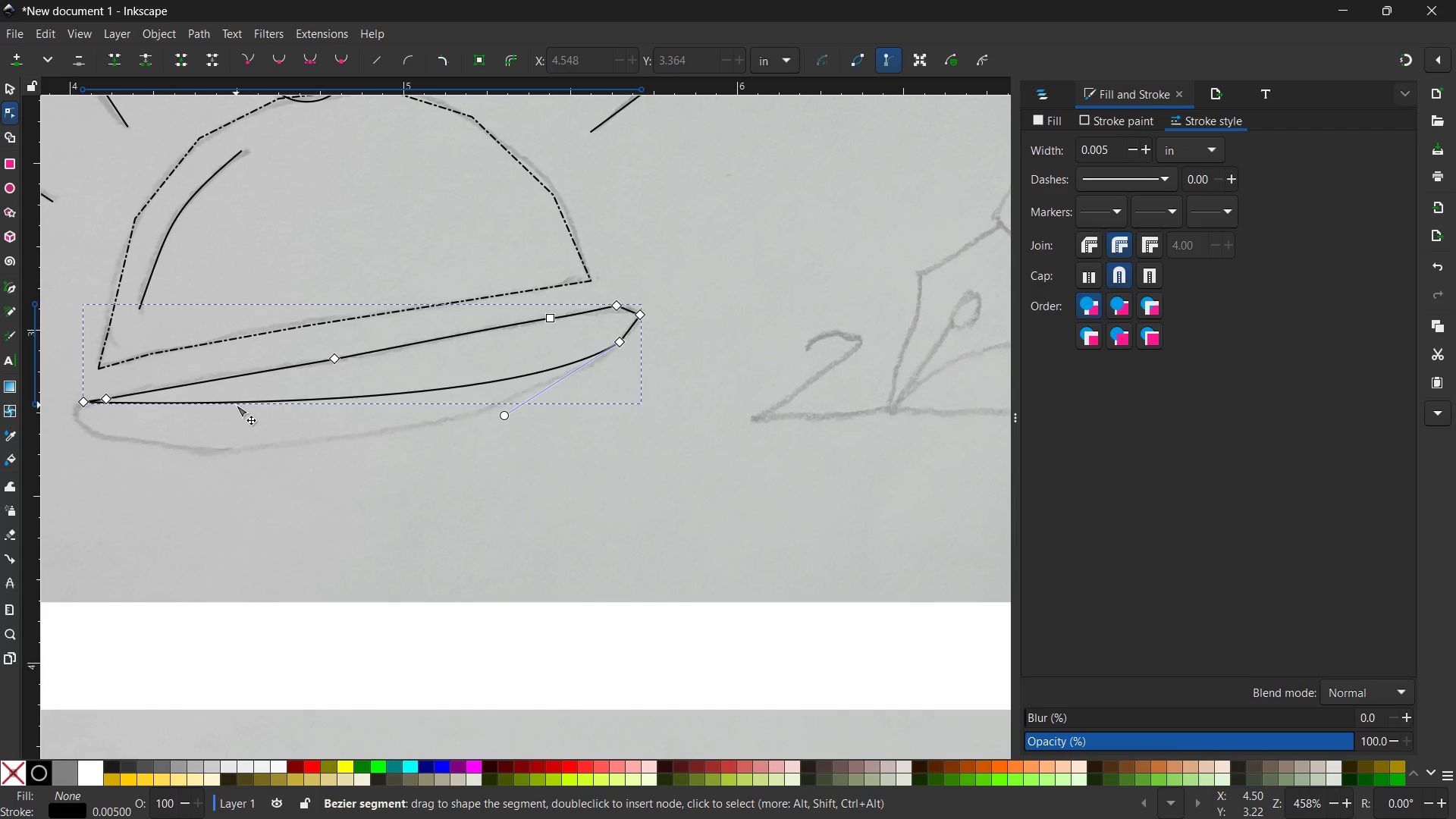 
key(Control+Z)
 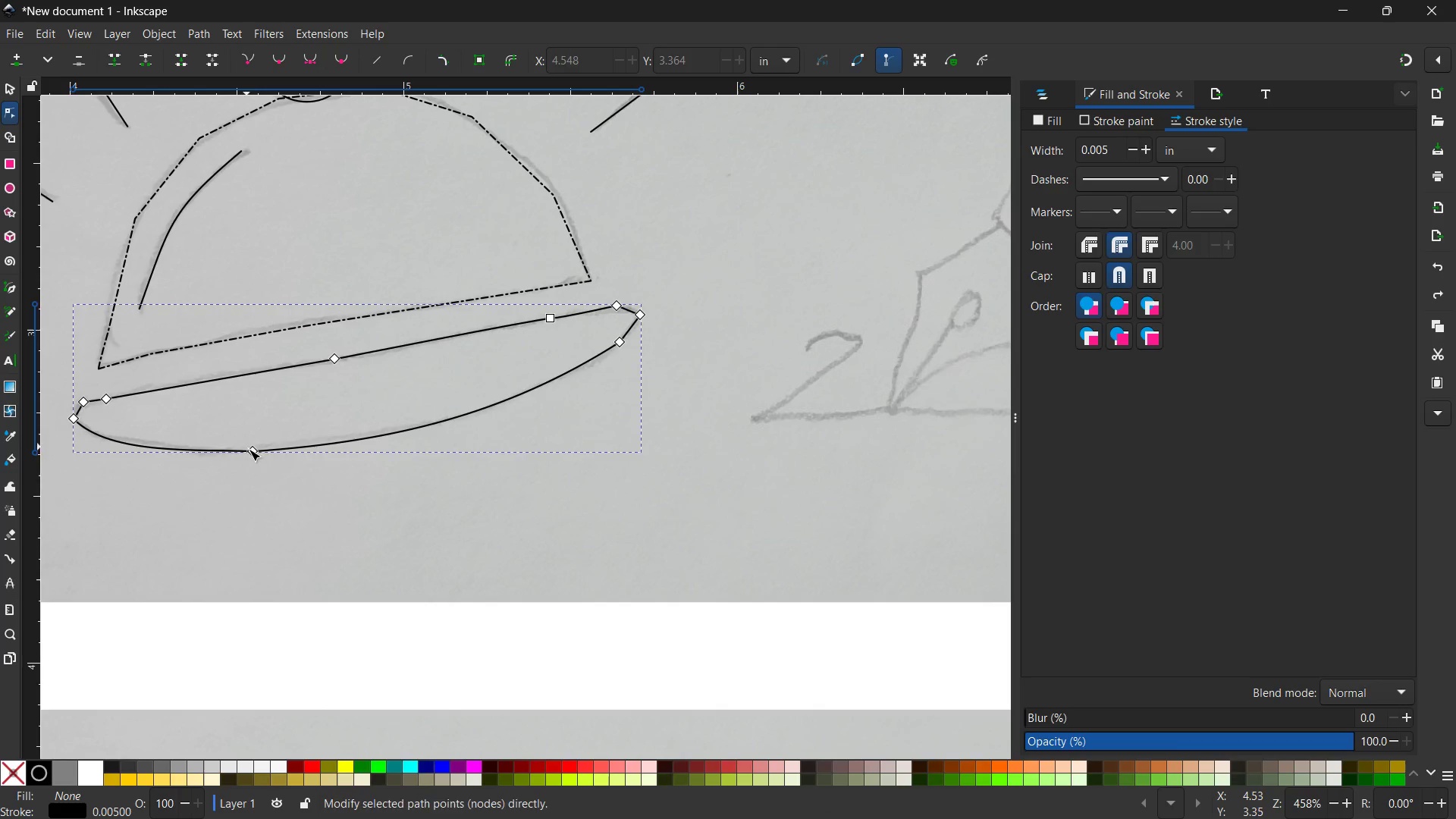 
left_click([252, 452])
 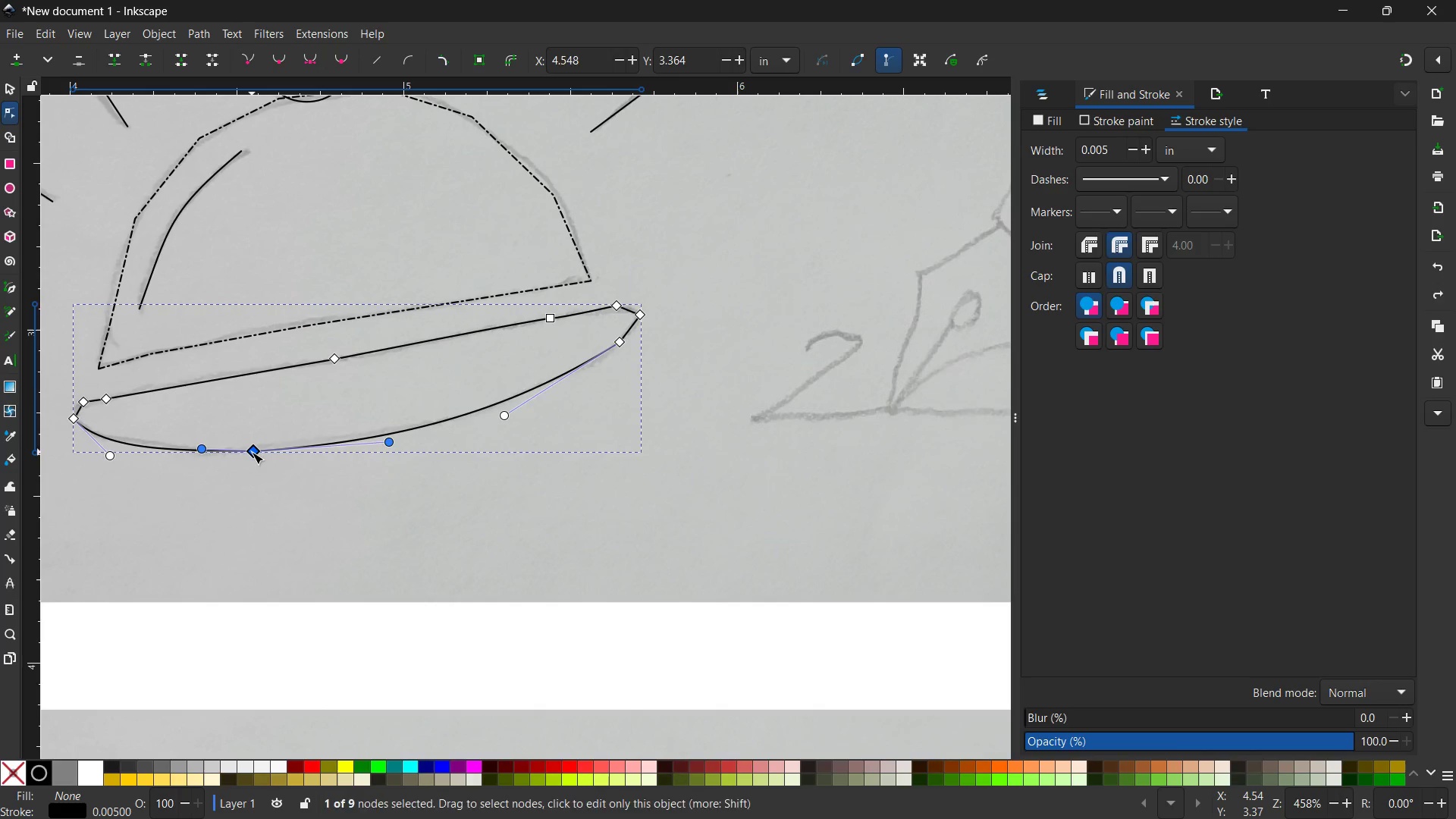 
key(Backspace)
 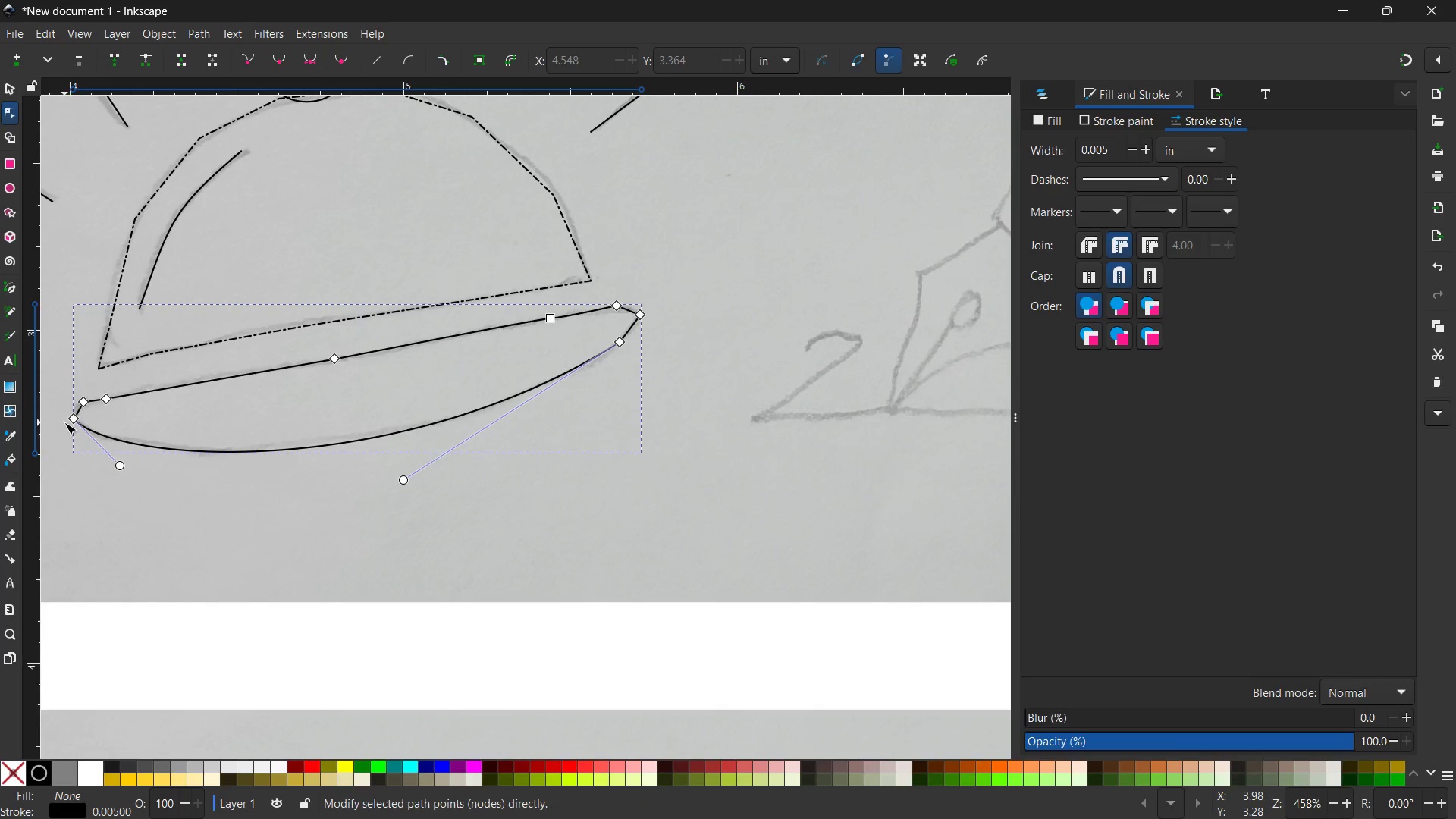 
left_click([75, 420])
 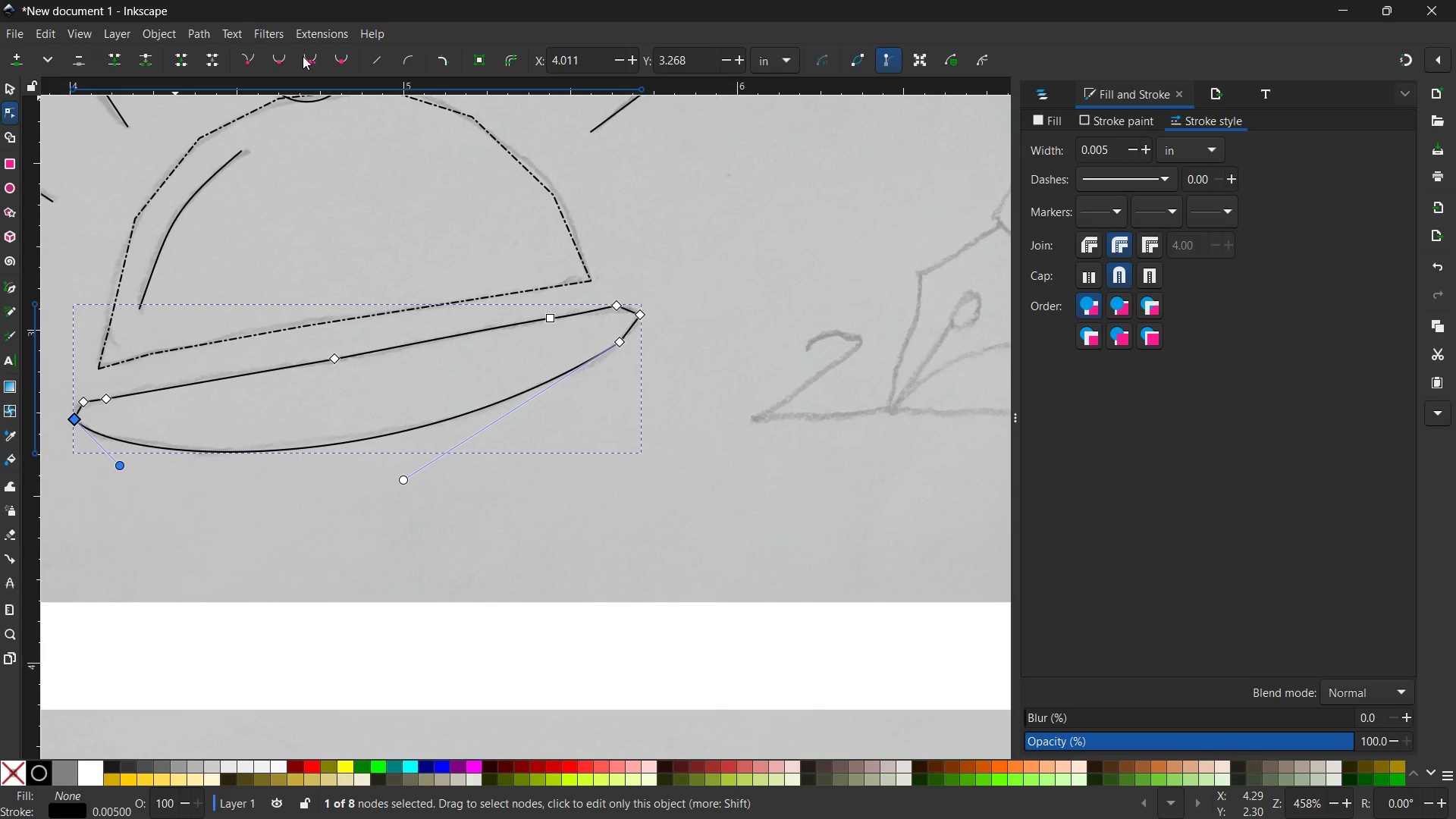 
left_click([303, 58])
 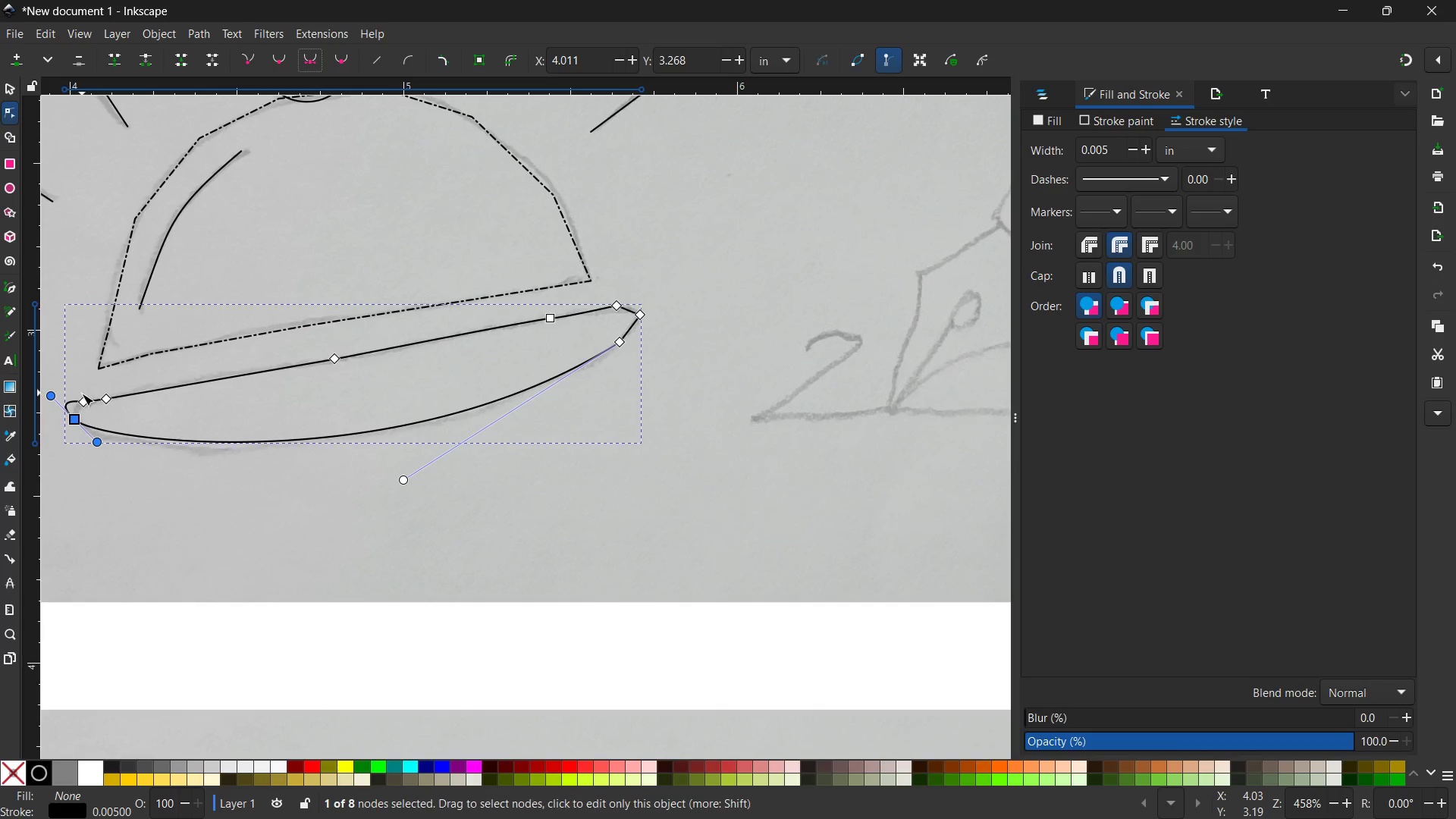 
left_click([83, 400])
 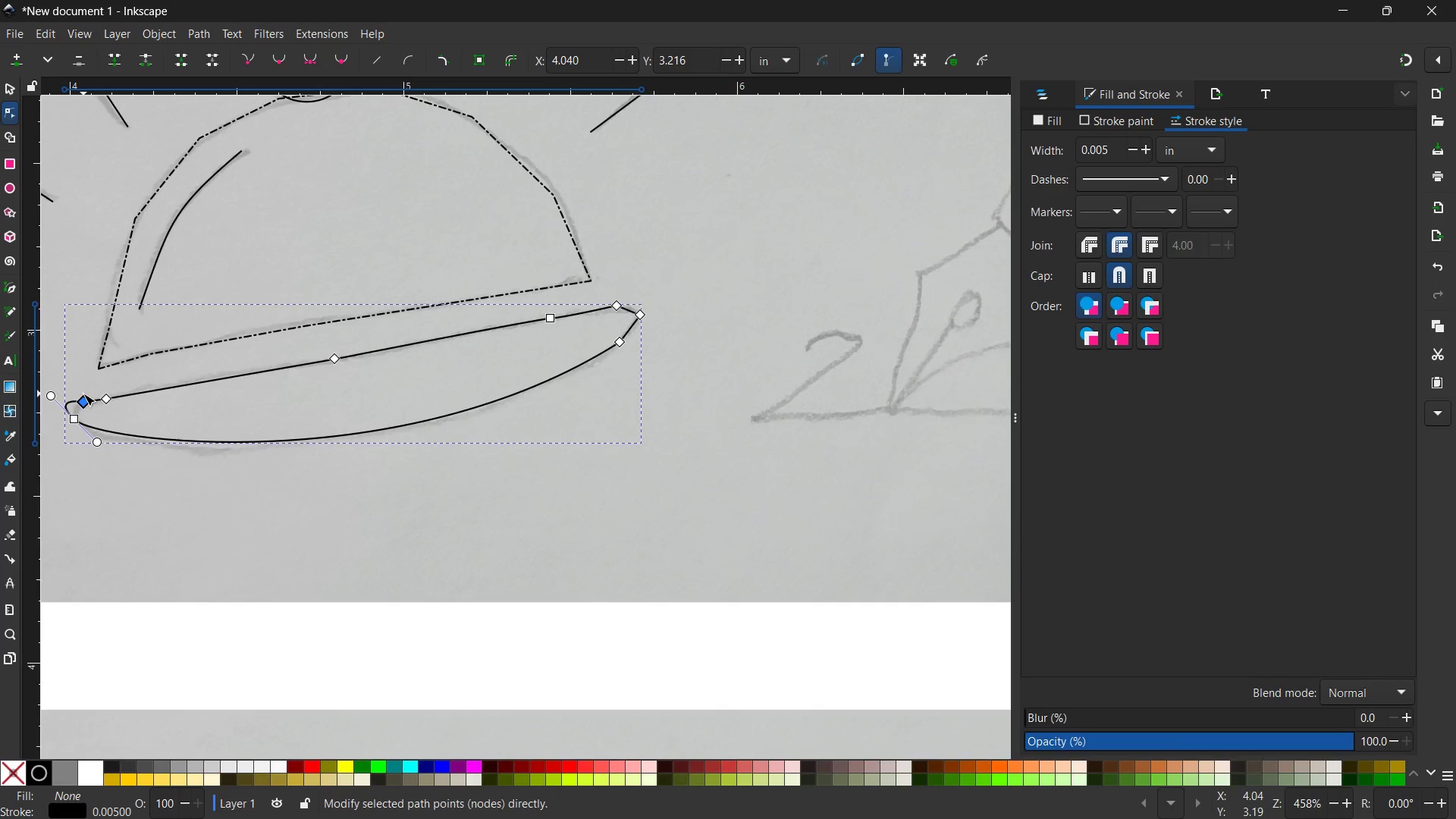 
key(Backspace)
 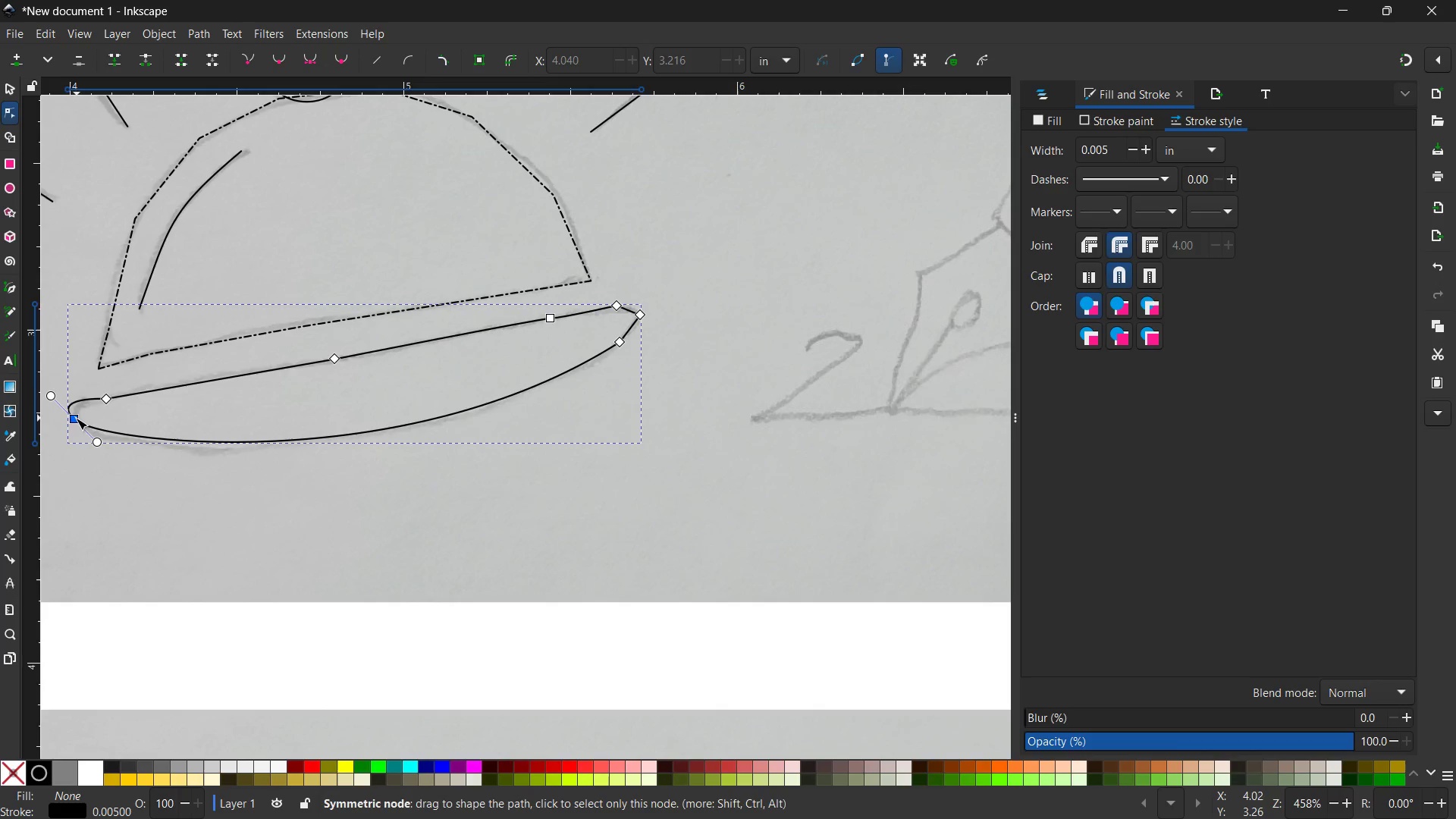 
left_click_drag(start_coordinate=[73, 417], to_coordinate=[84, 422])
 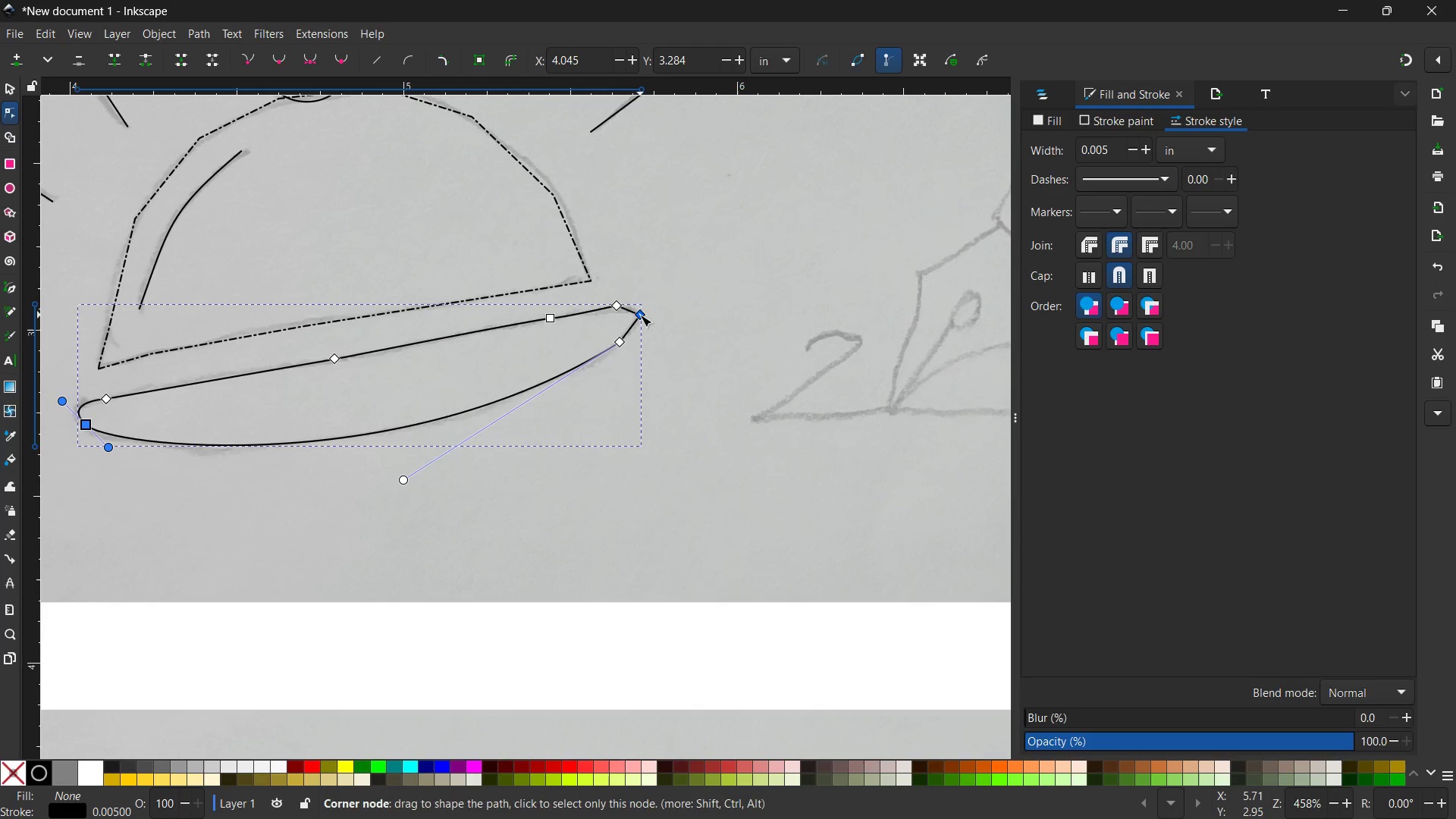 
left_click([640, 315])
 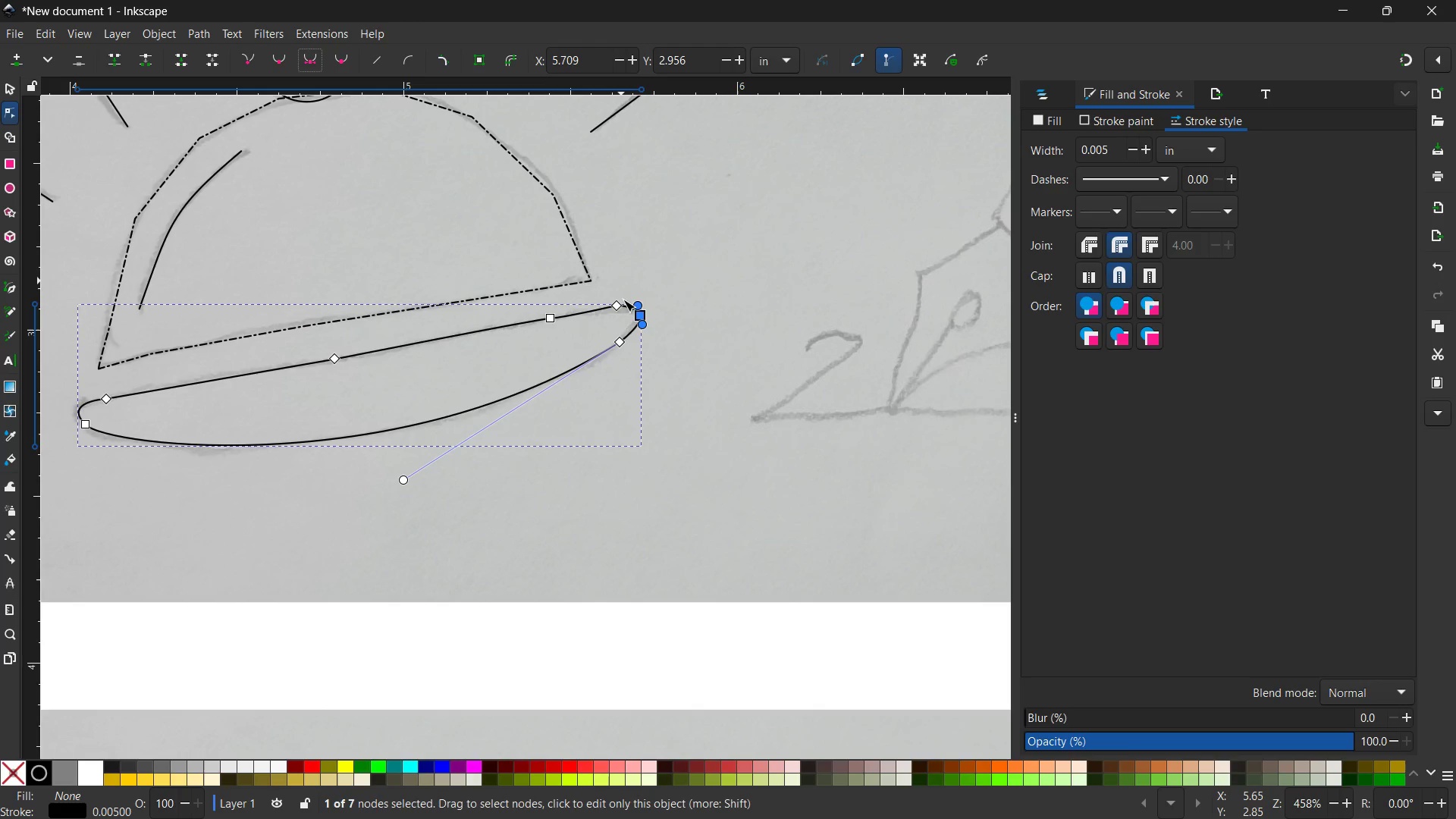 
left_click([620, 347])
 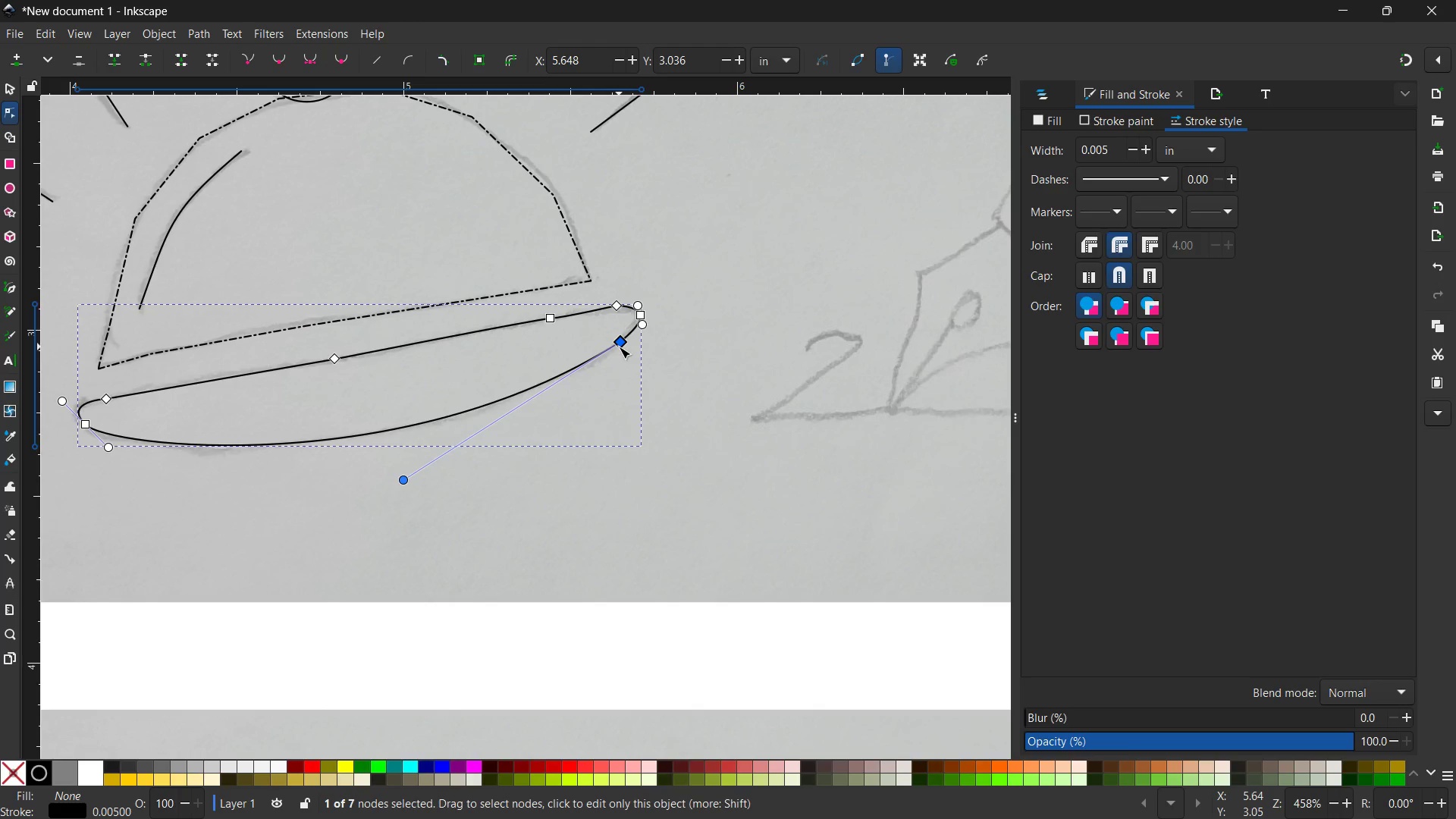 
key(Backspace)
 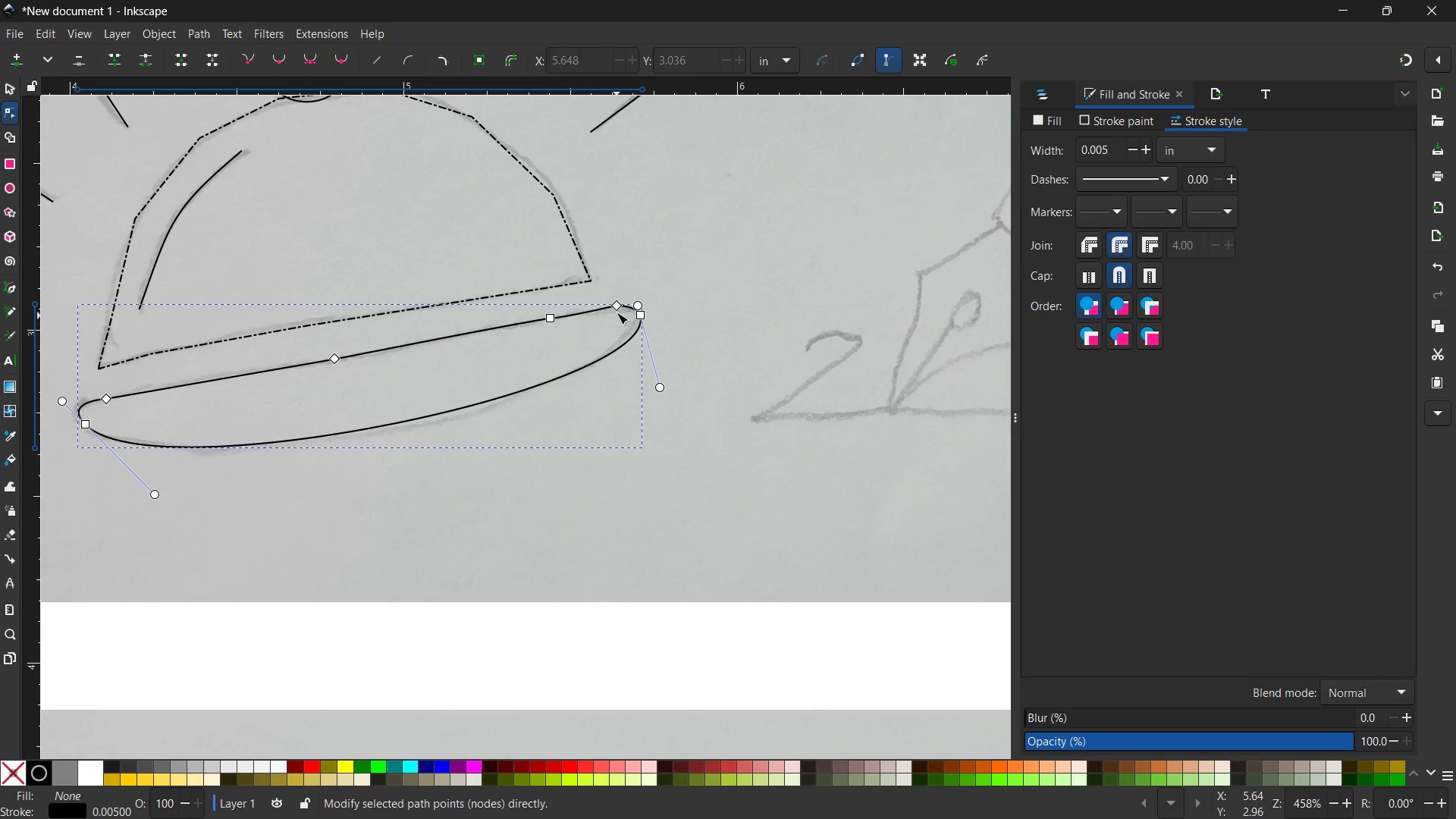 
left_click([617, 309])
 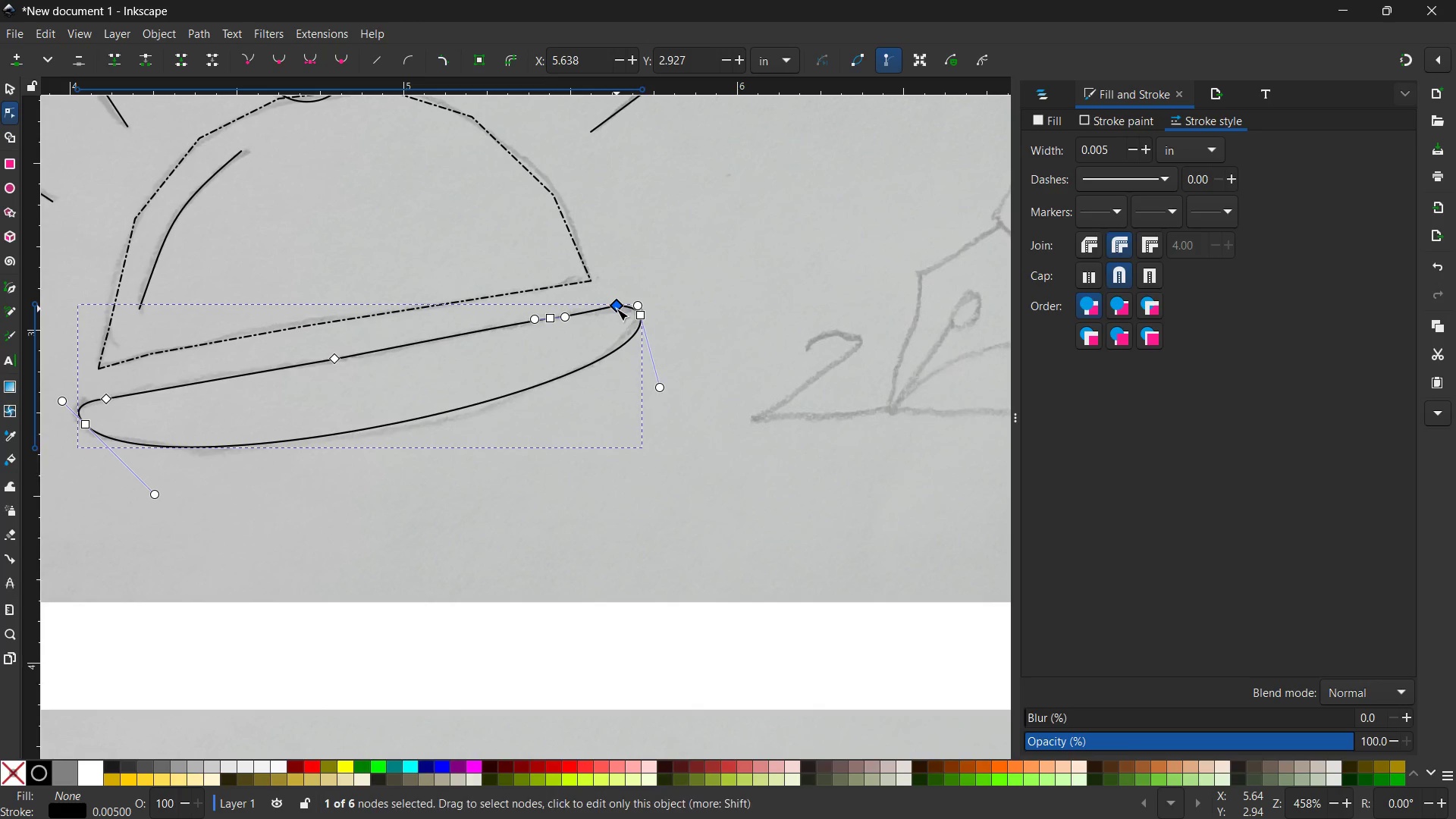 
key(Backspace)
 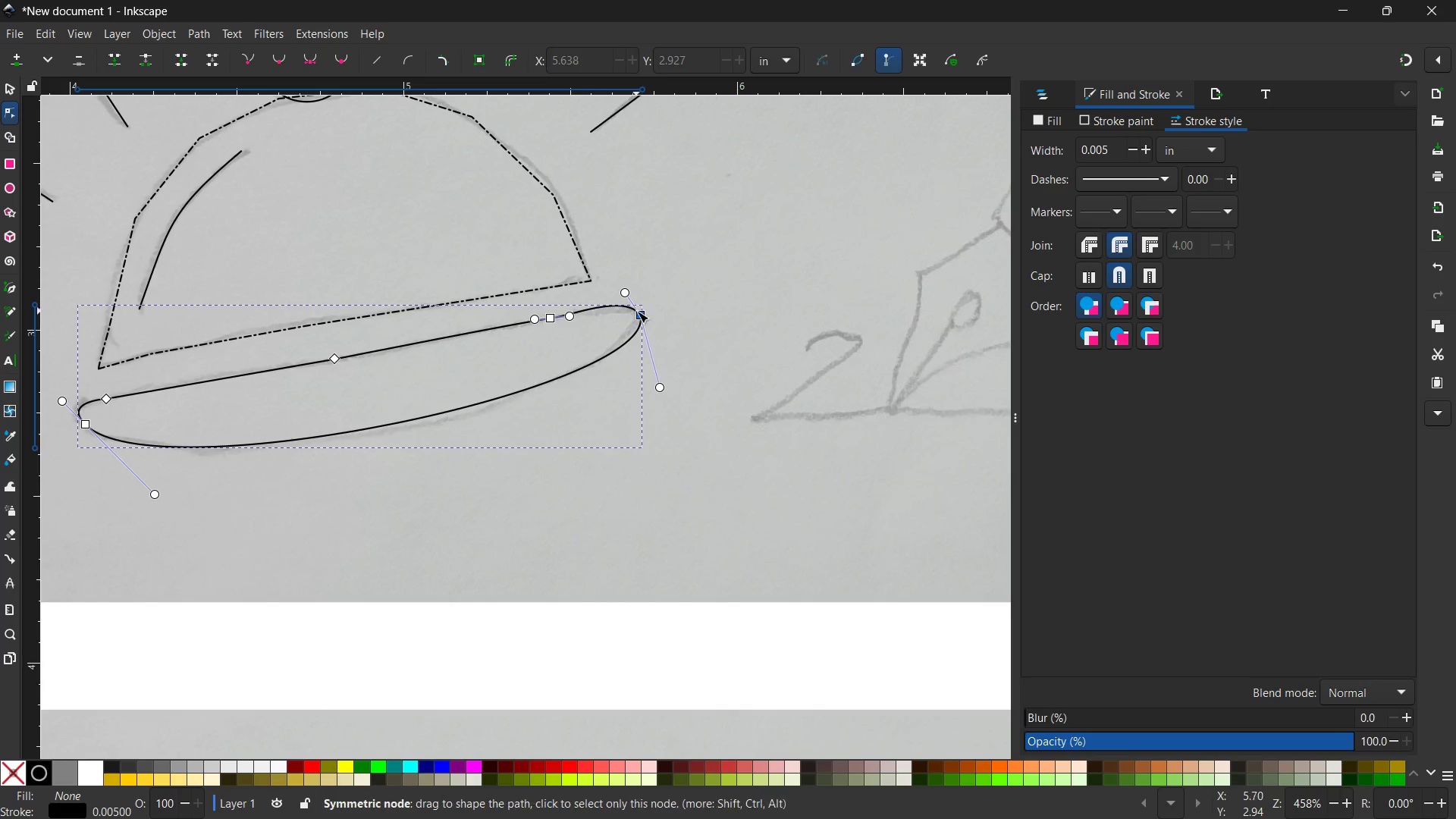 
left_click_drag(start_coordinate=[638, 311], to_coordinate=[632, 313])
 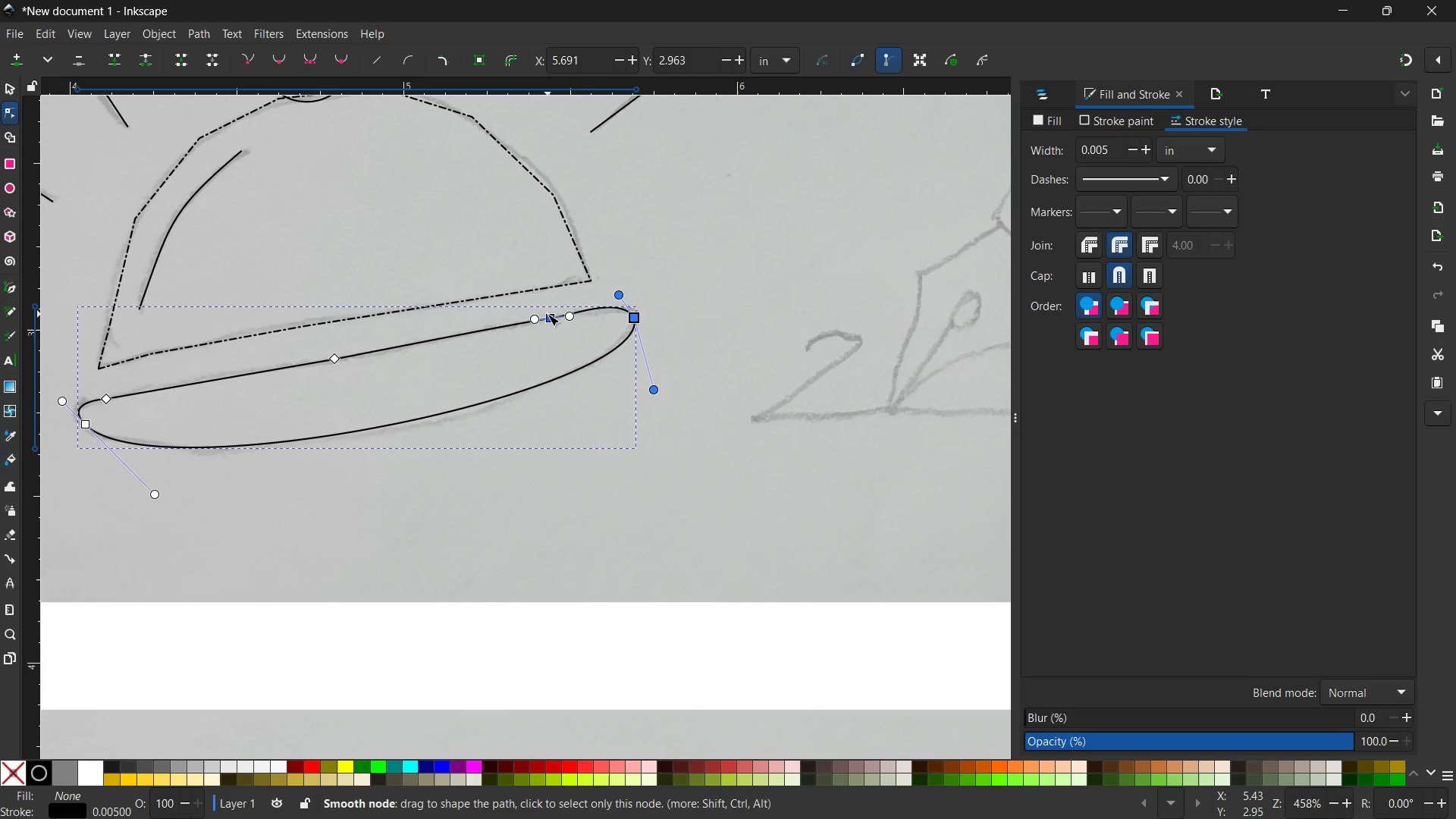 
left_click_drag(start_coordinate=[548, 314], to_coordinate=[579, 309])
 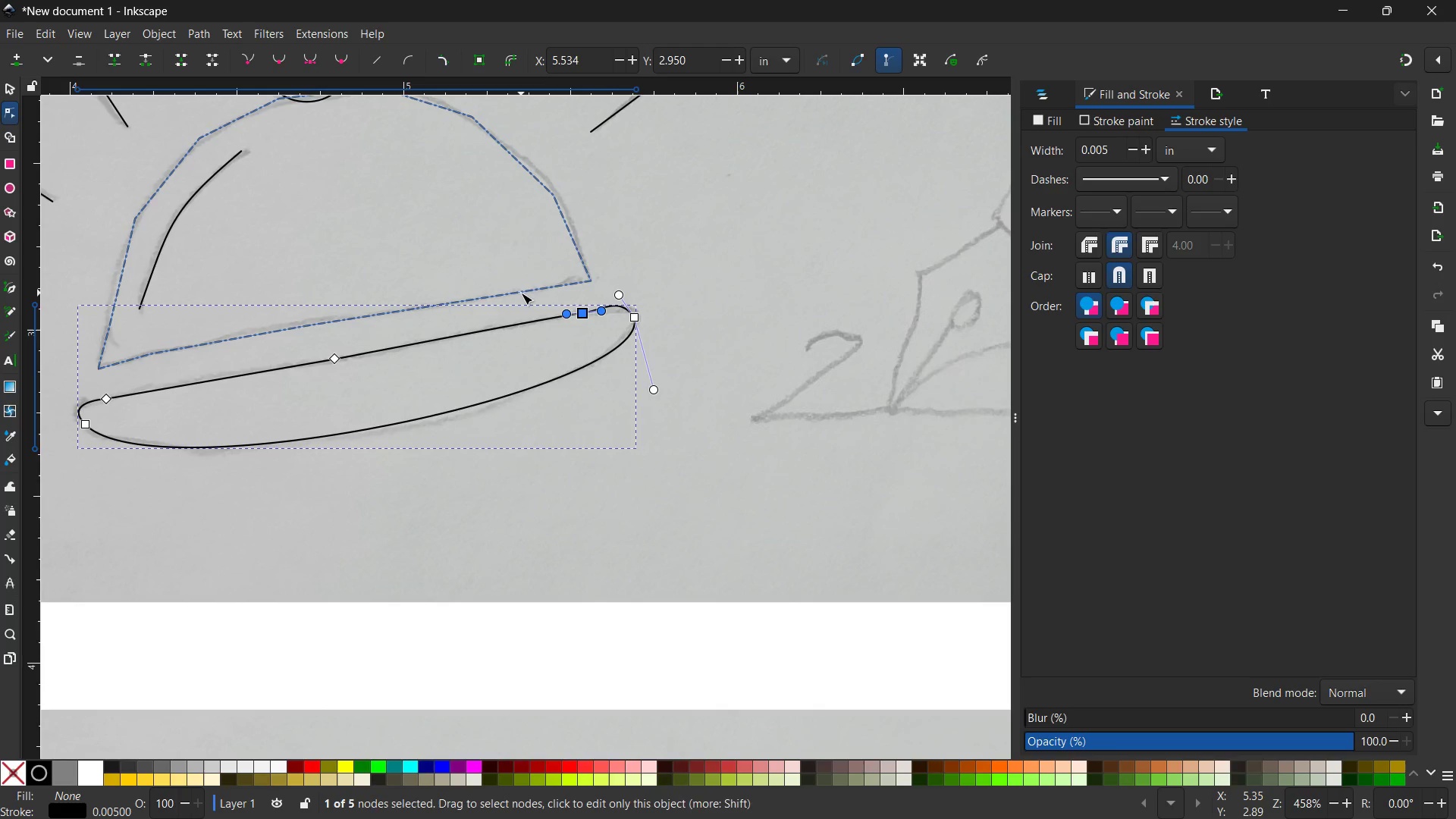 
scroll: coordinate [522, 293], scroll_direction: up, amount: 1.0
 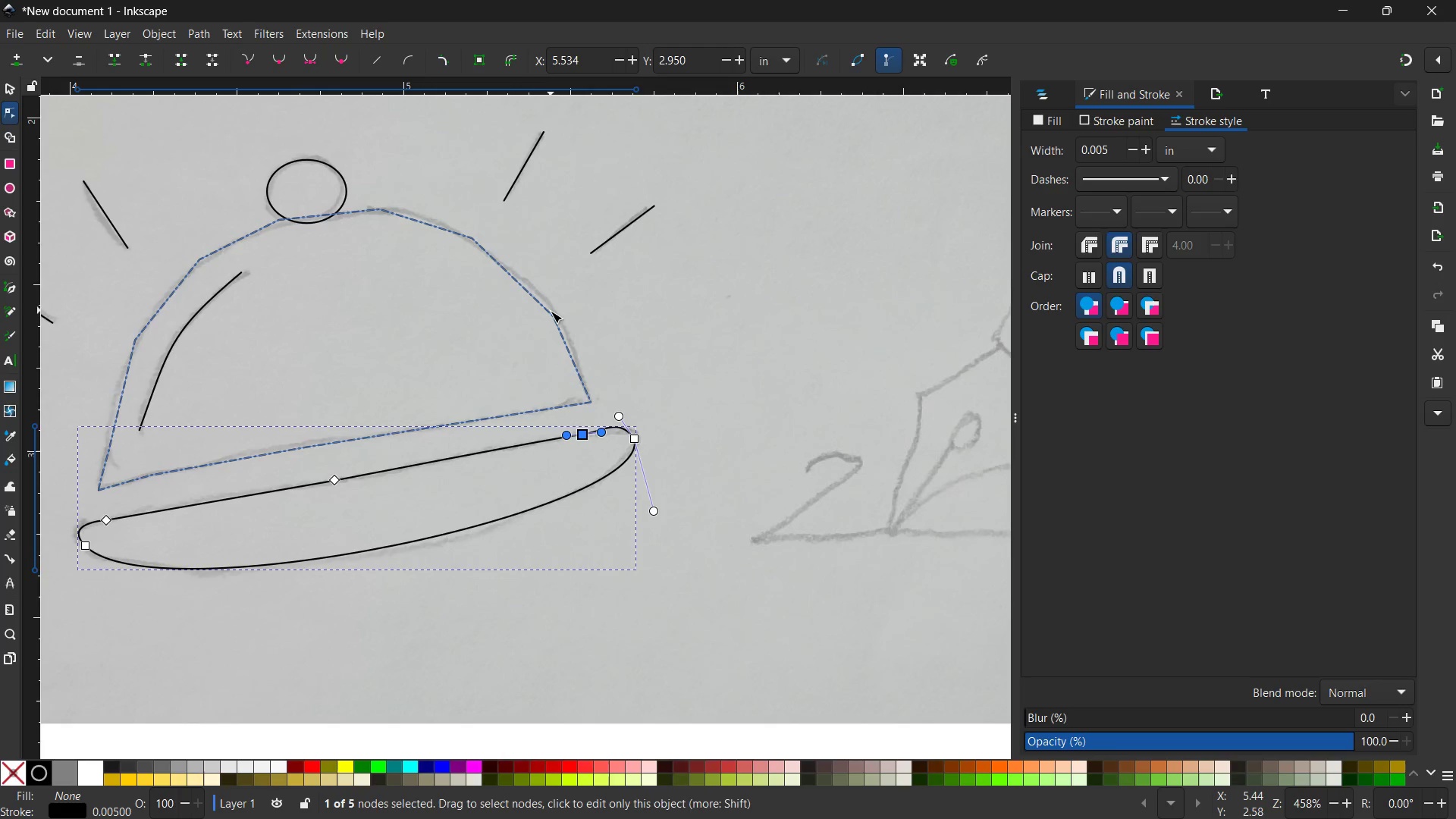 
left_click([551, 312])
 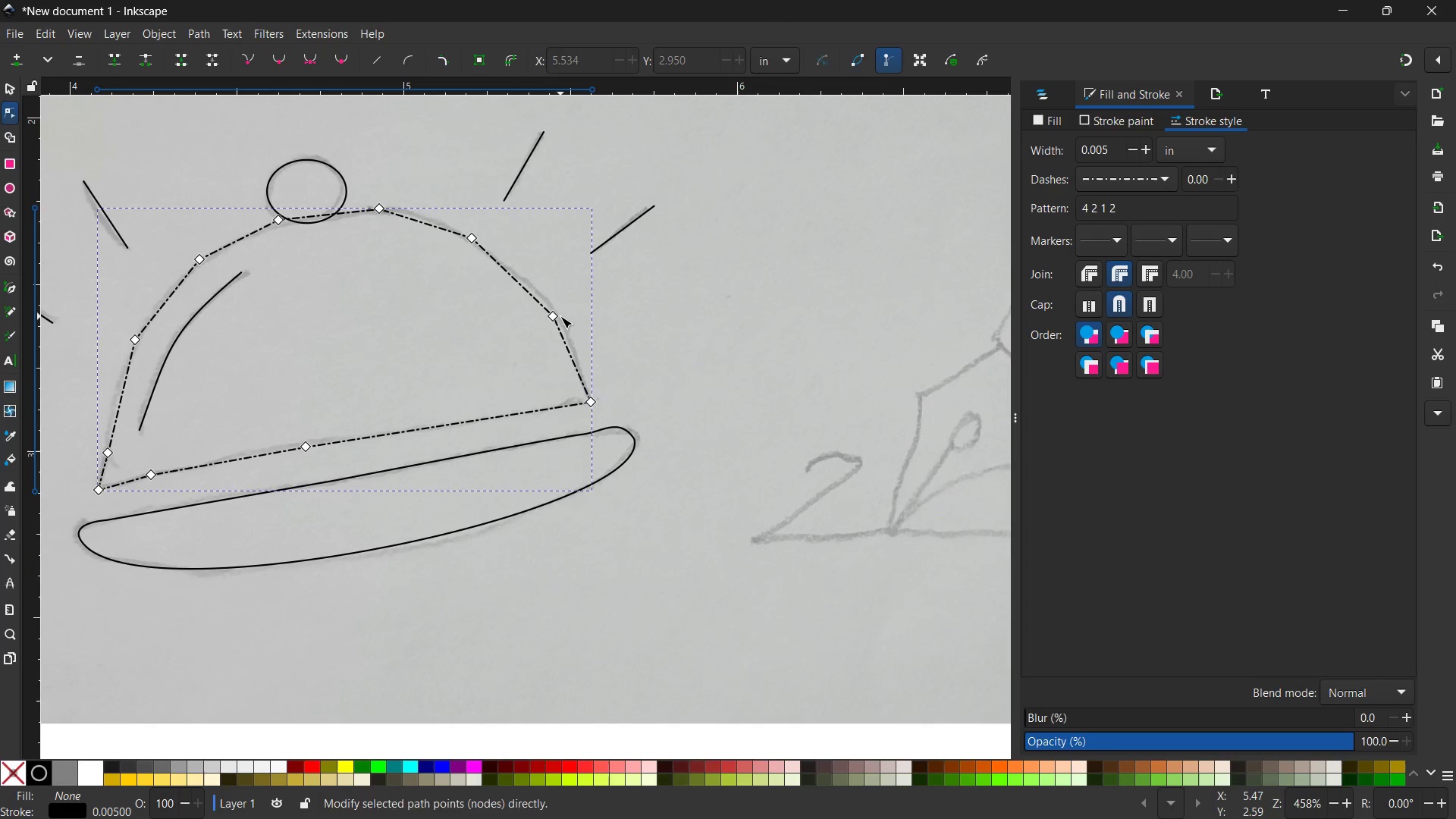 
left_click([557, 316])
 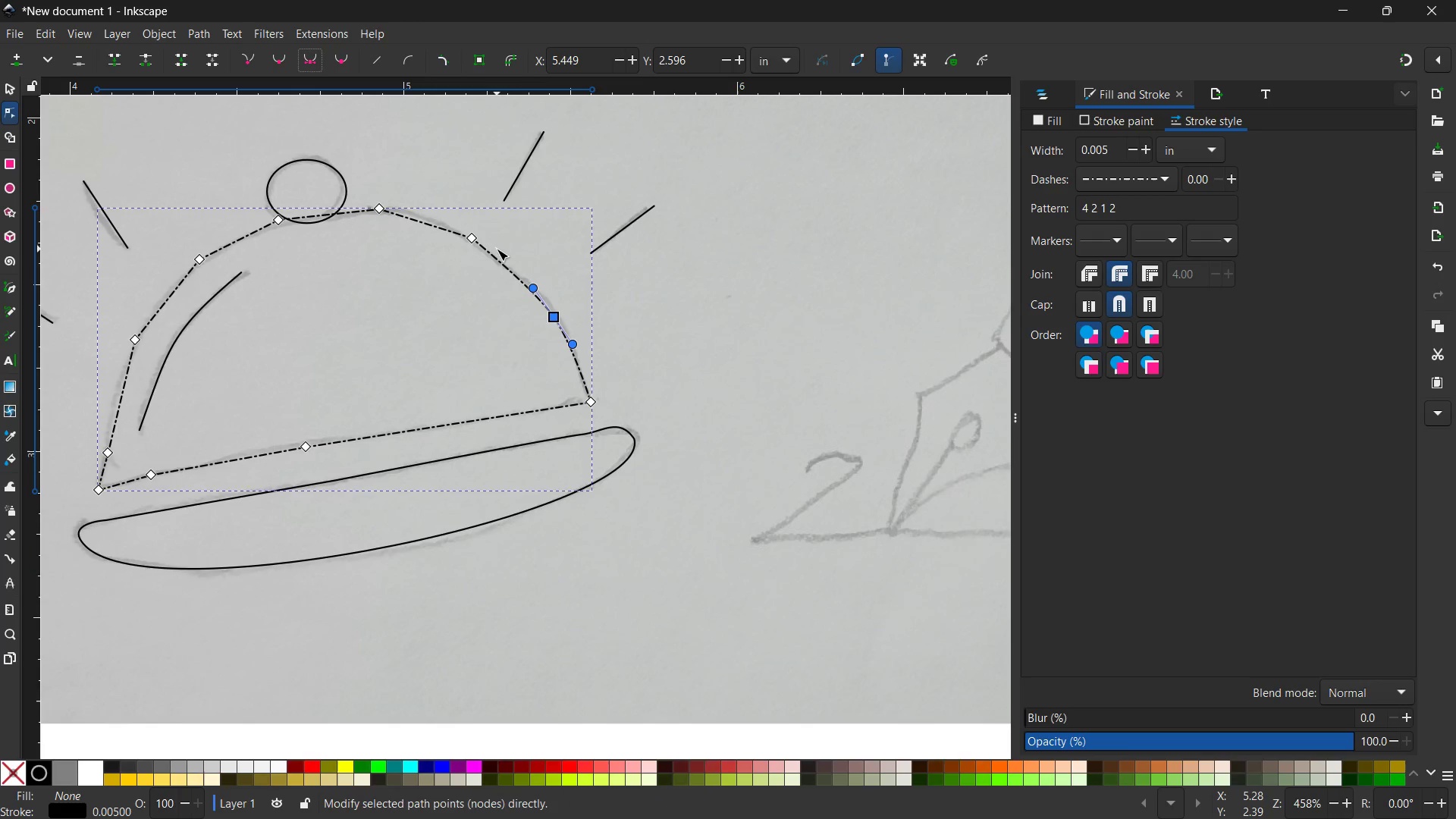 
left_click([472, 243])
 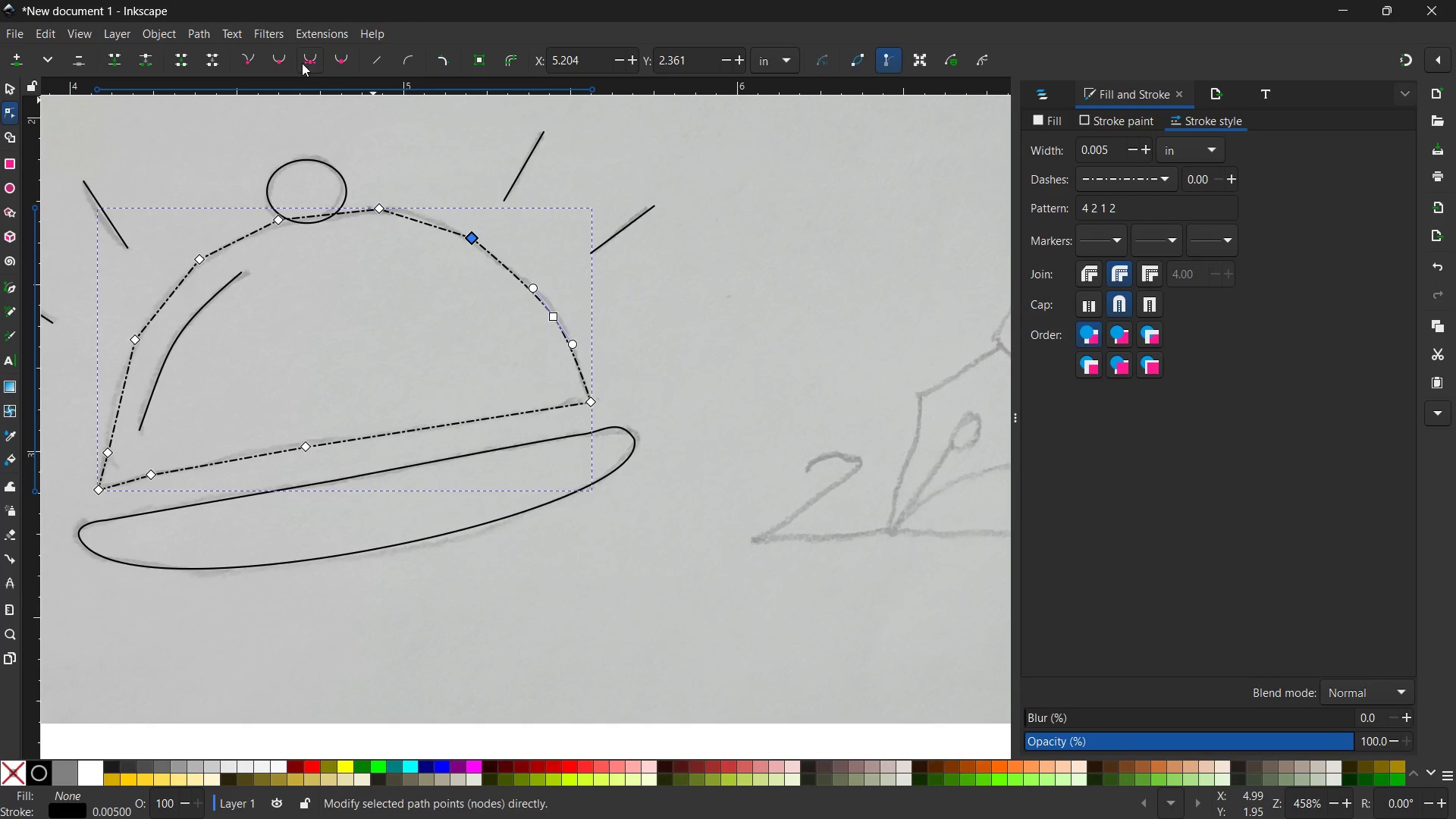 
left_click([311, 60])
 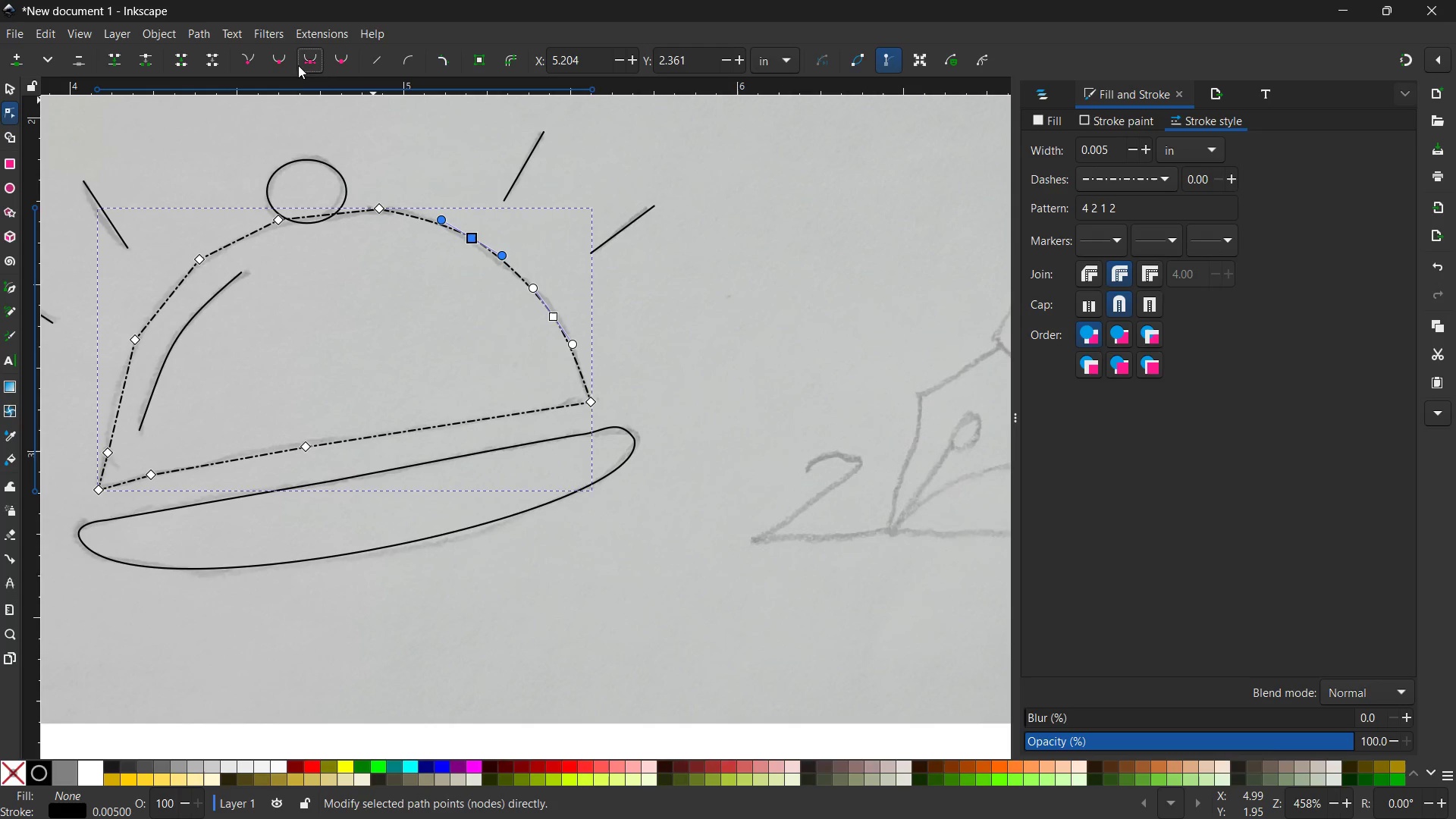 
left_click([375, 209])
 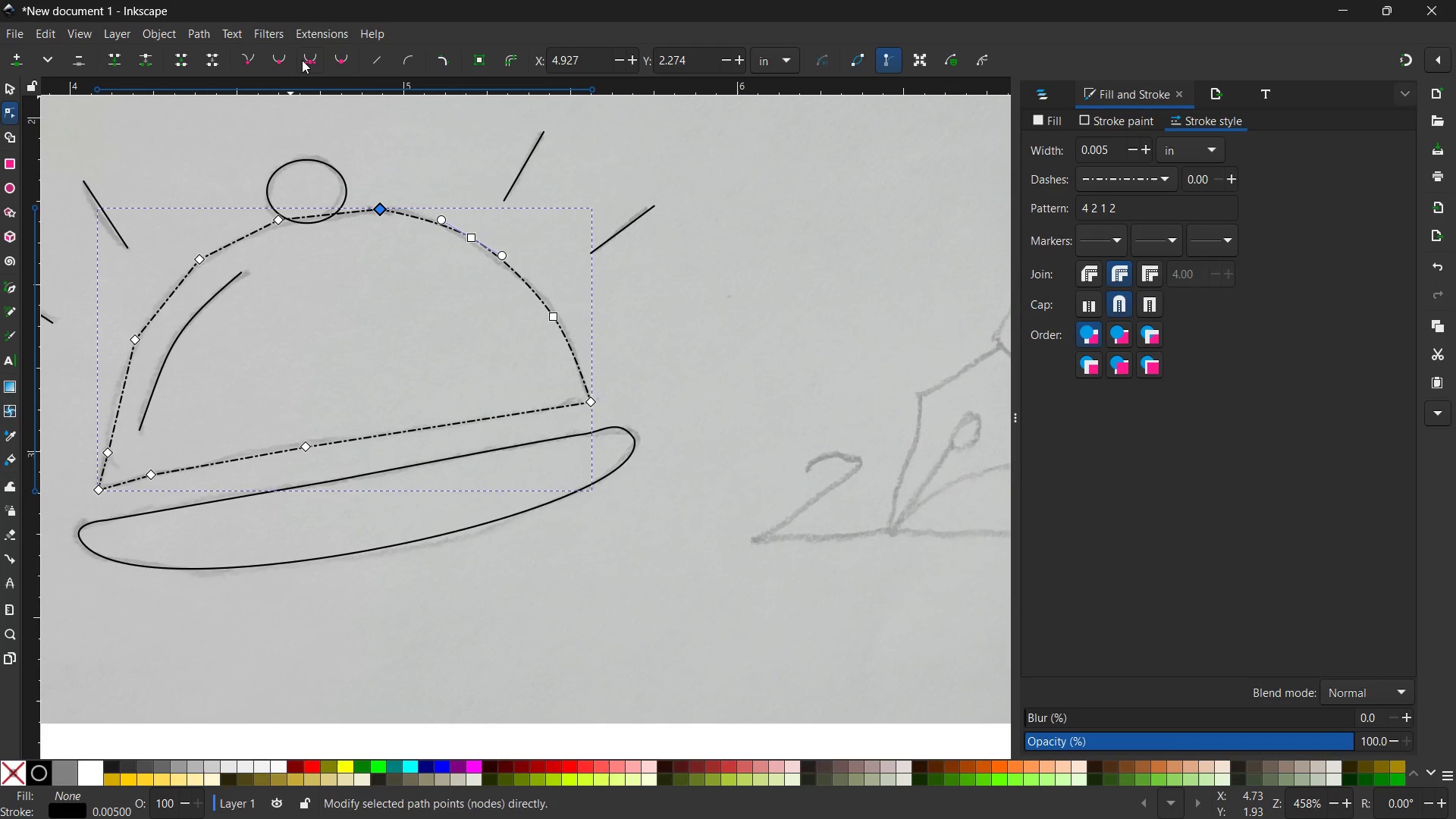 
left_click([312, 56])
 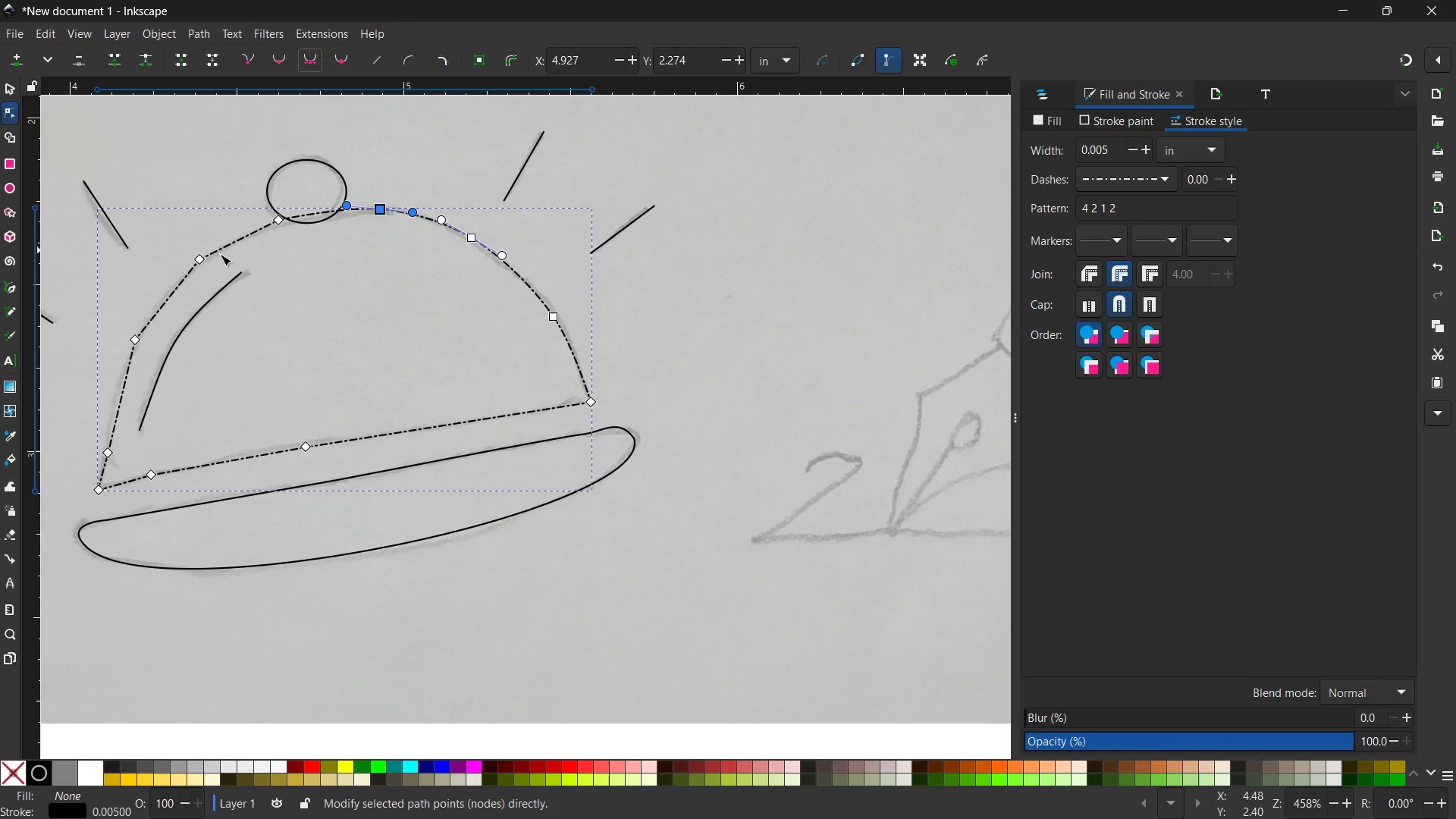 
left_click([196, 259])
 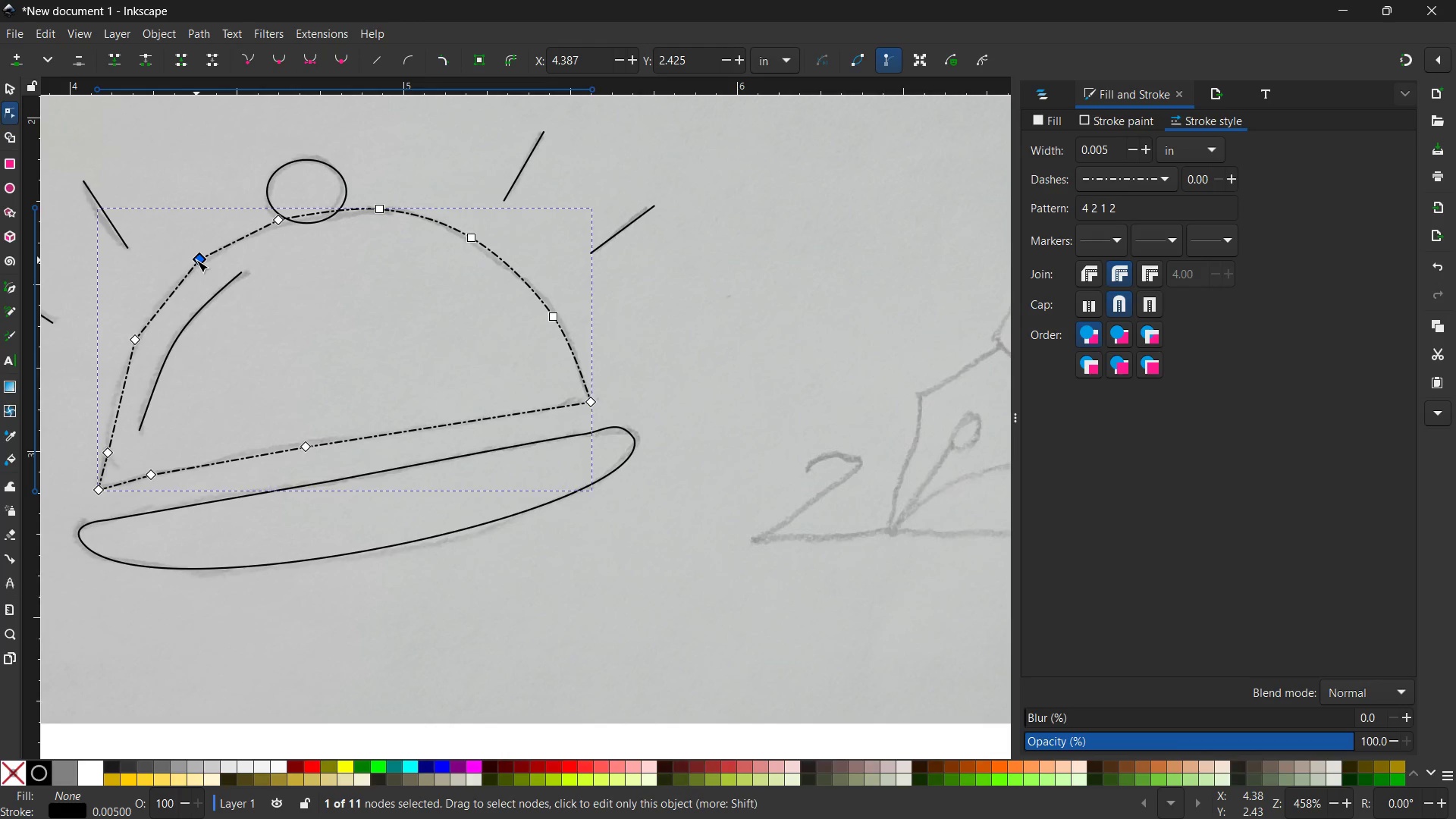 
key(Backspace)
 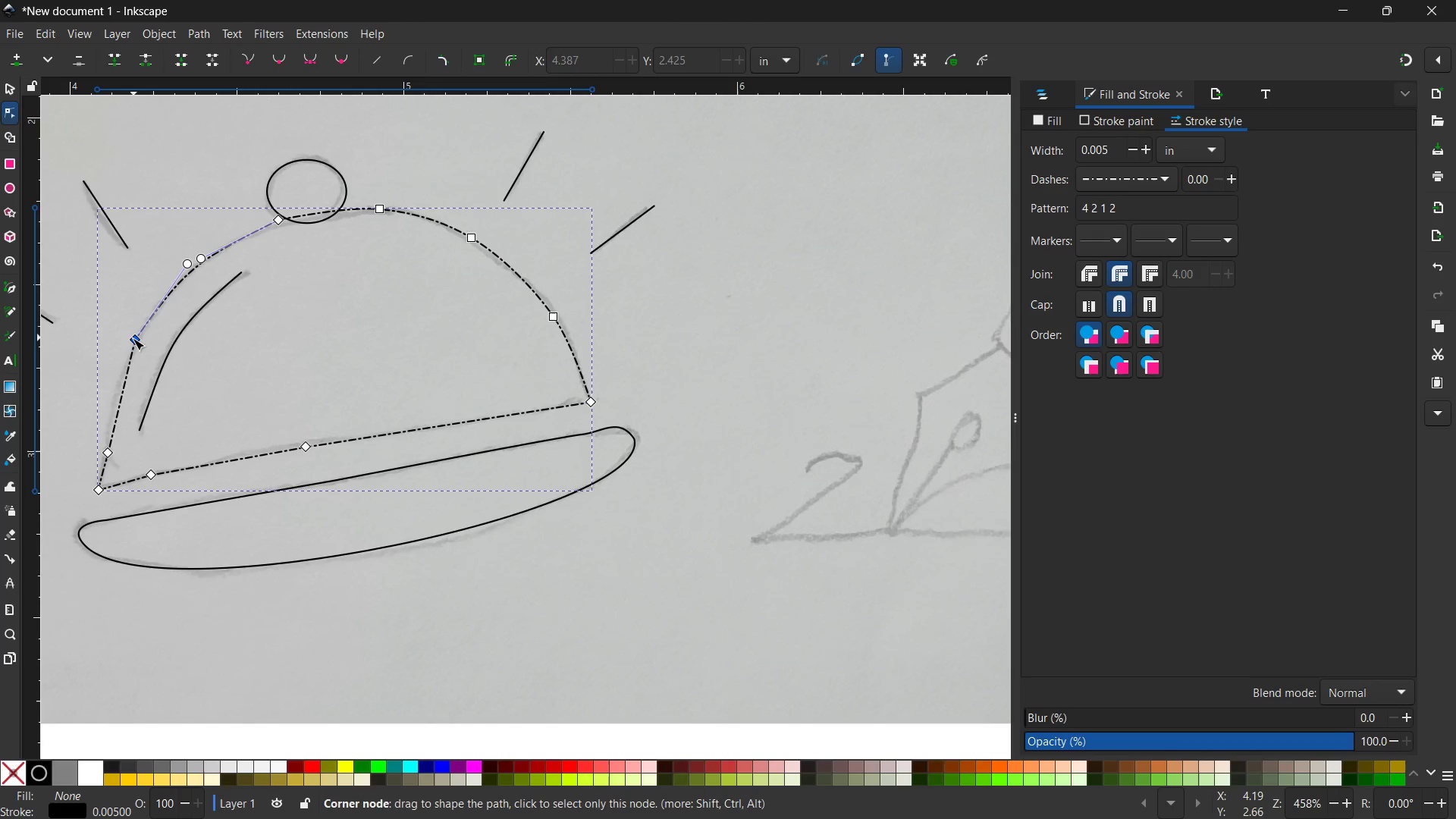 
left_click([130, 342])
 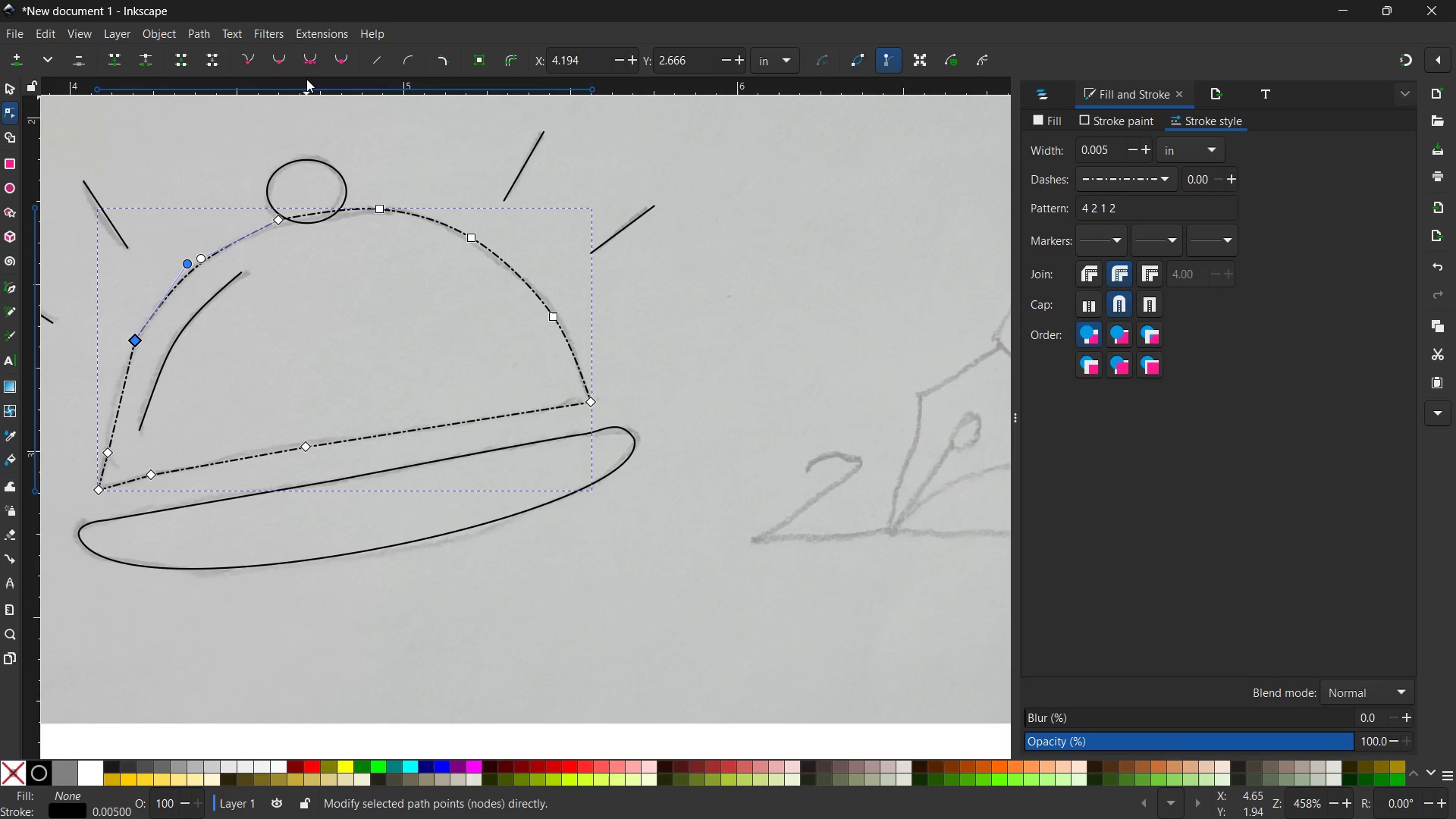 
left_click([310, 59])
 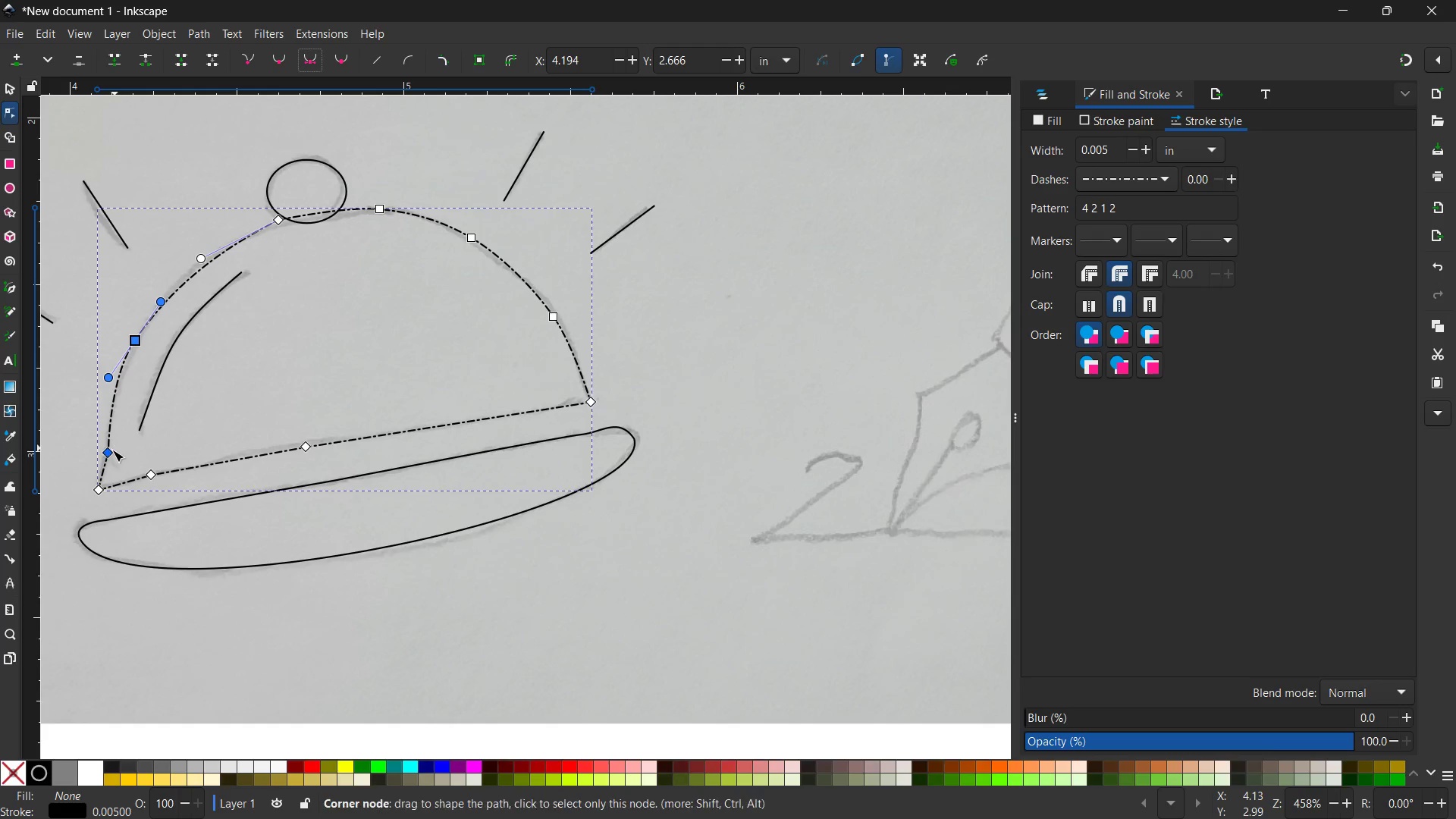 
left_click([109, 451])
 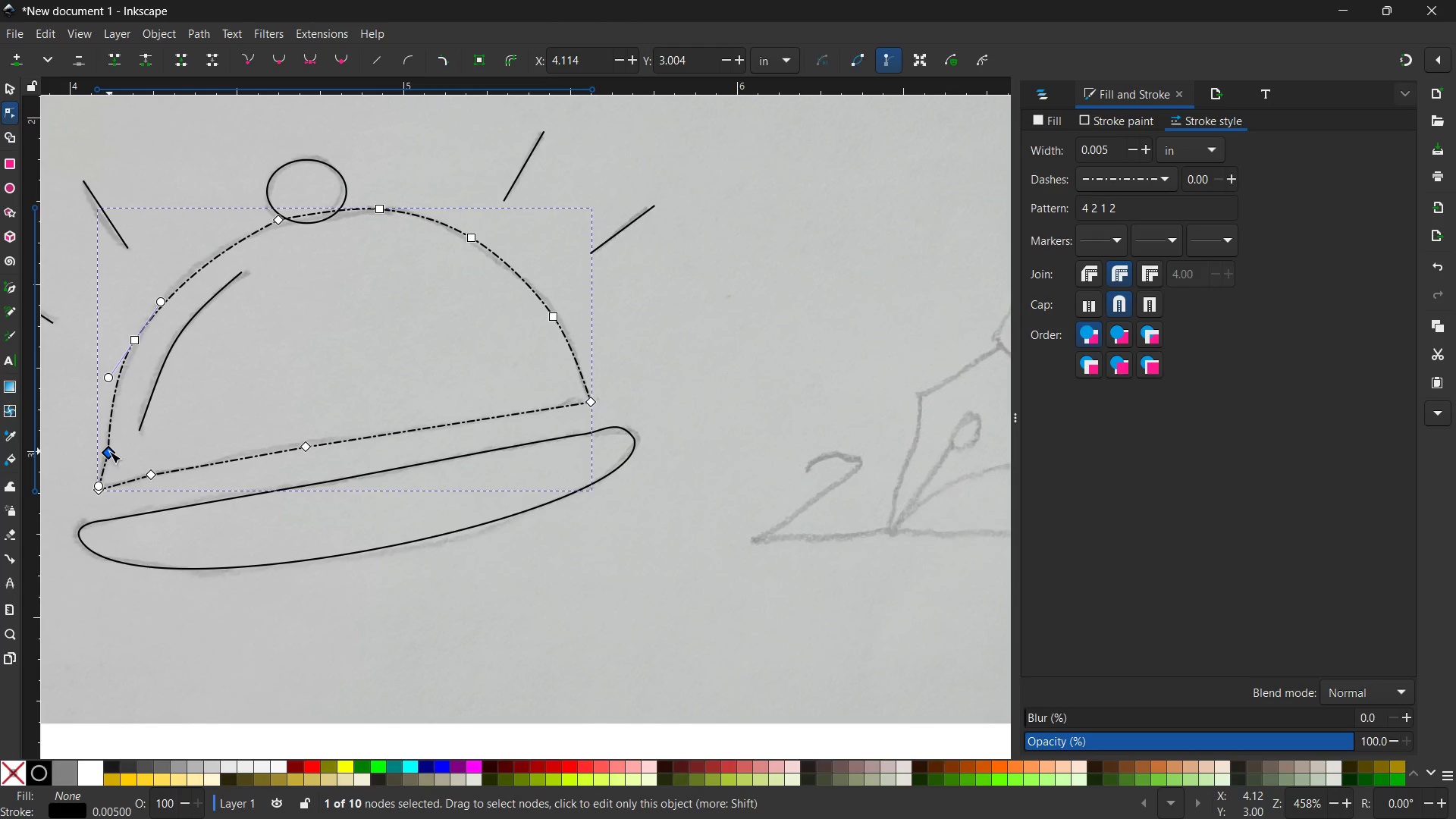 
key(Backspace)
 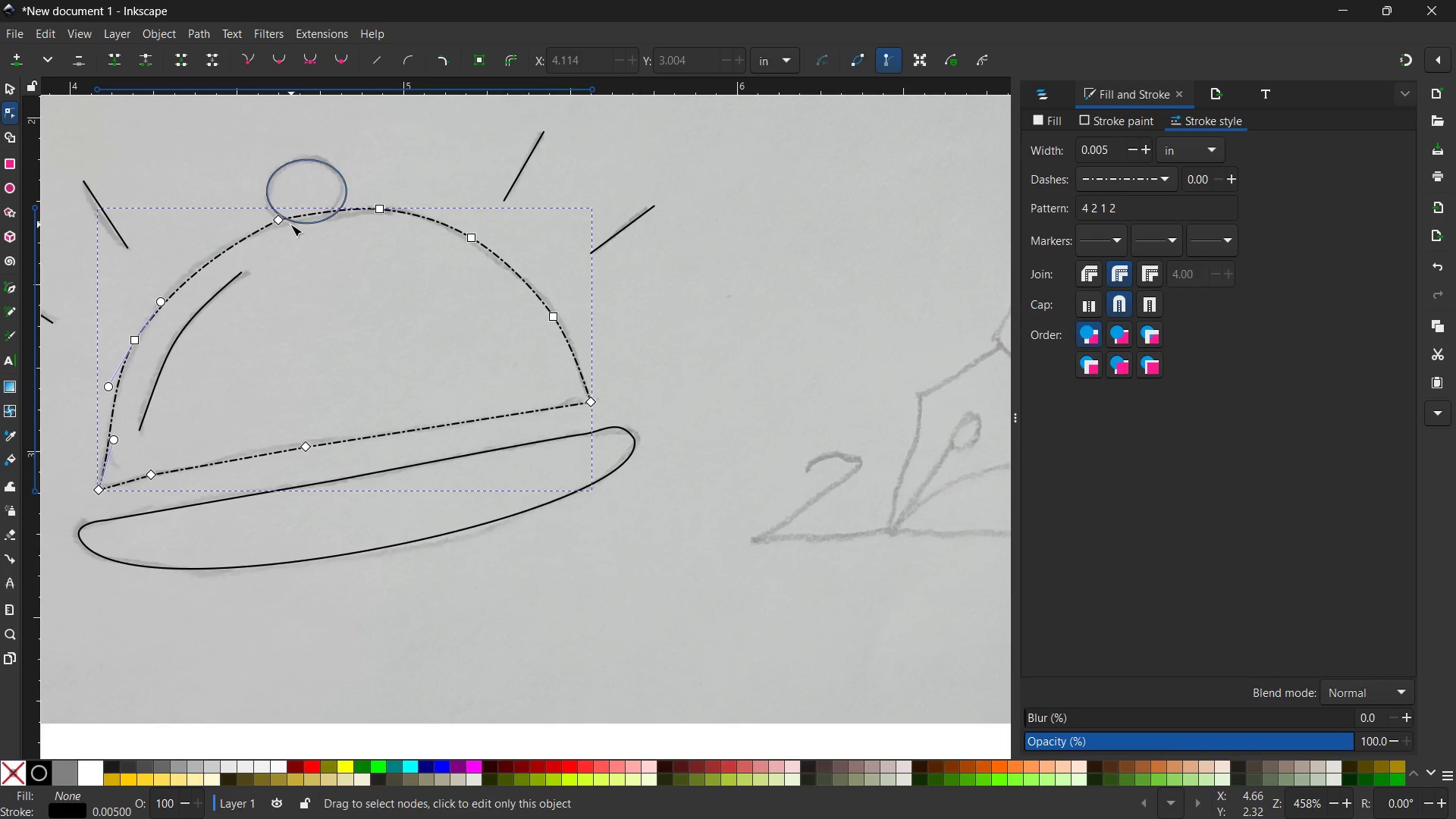 
left_click([283, 221])
 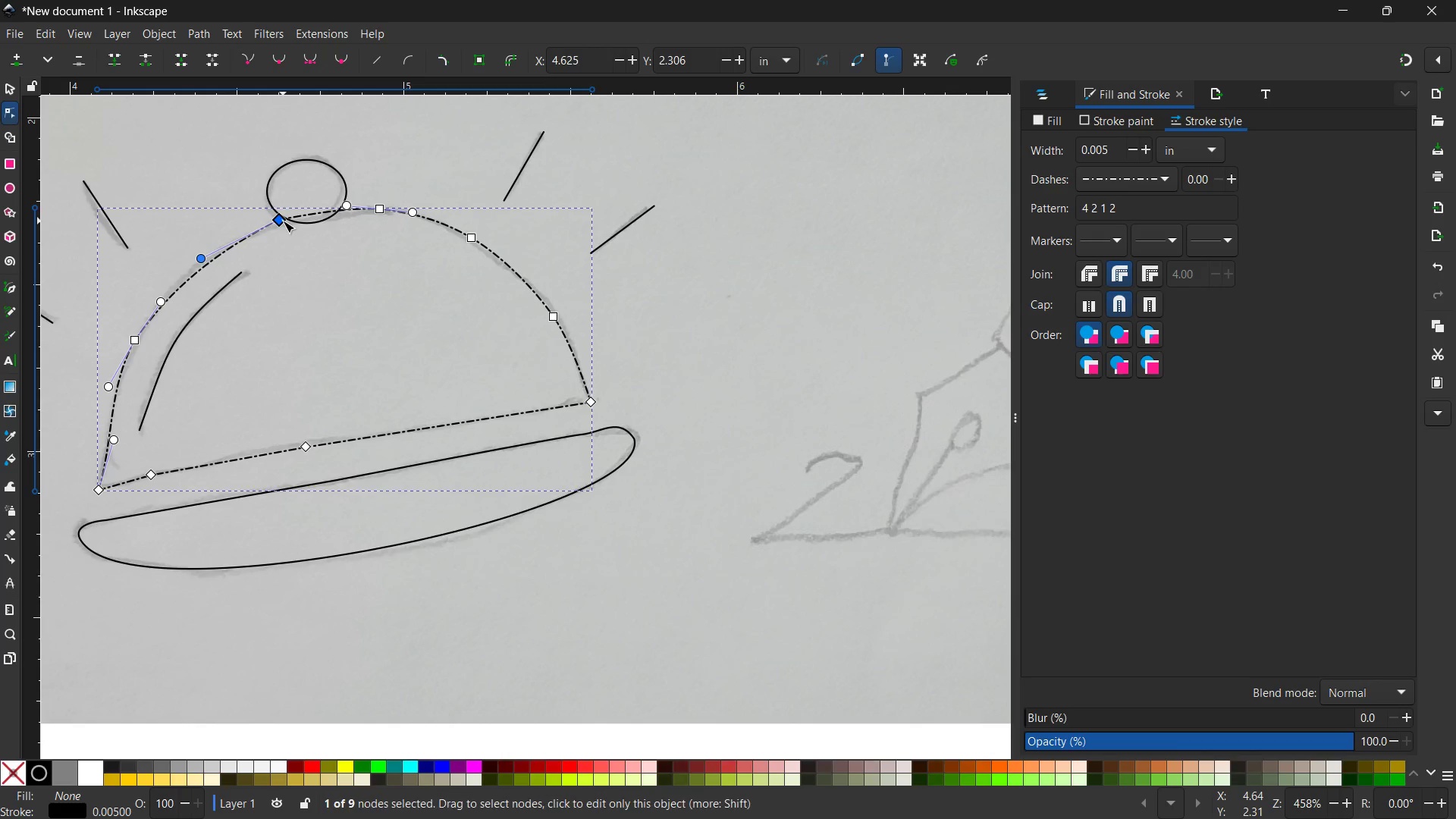 
key(Backspace)
 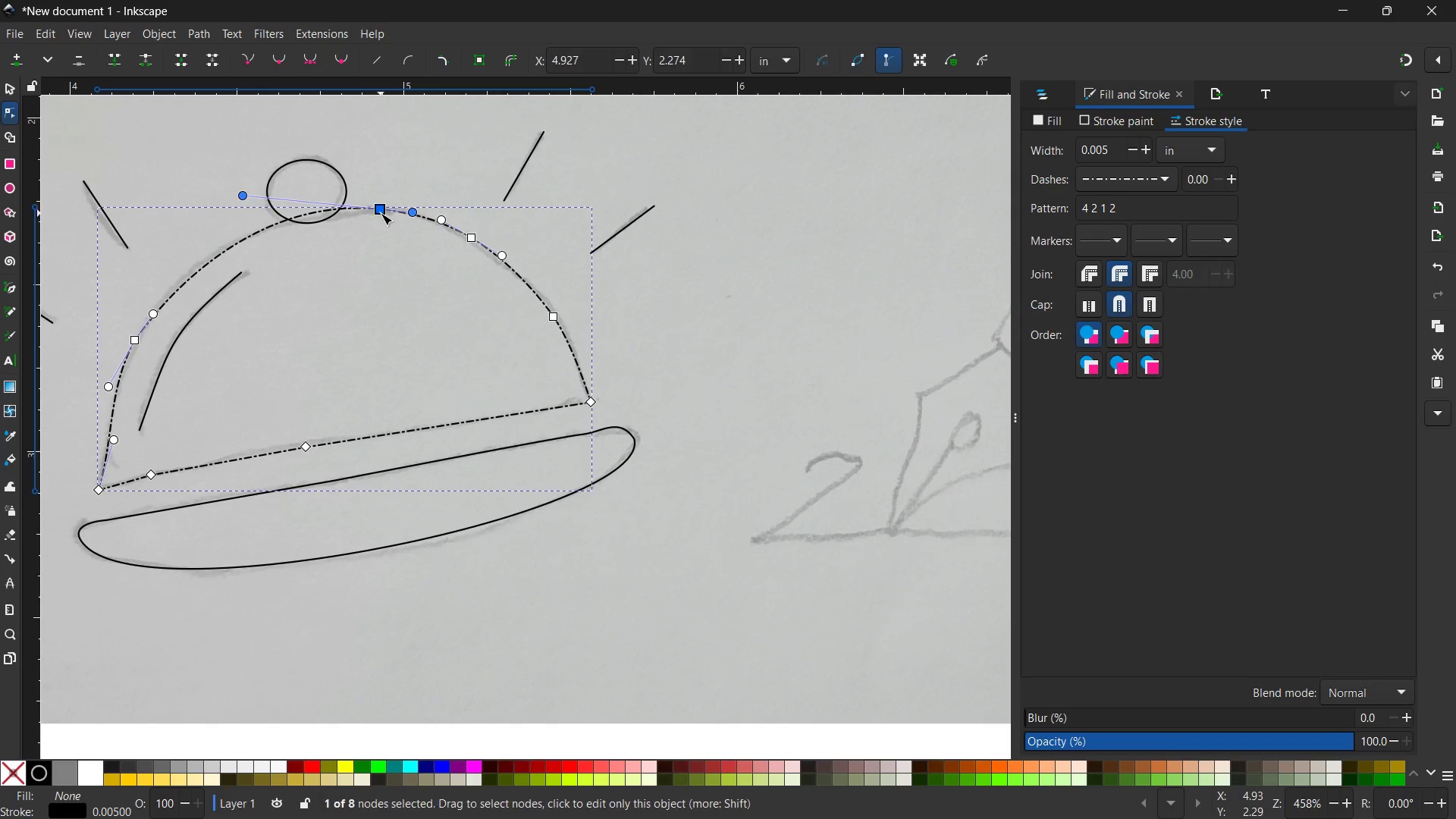 
key(Backspace)
 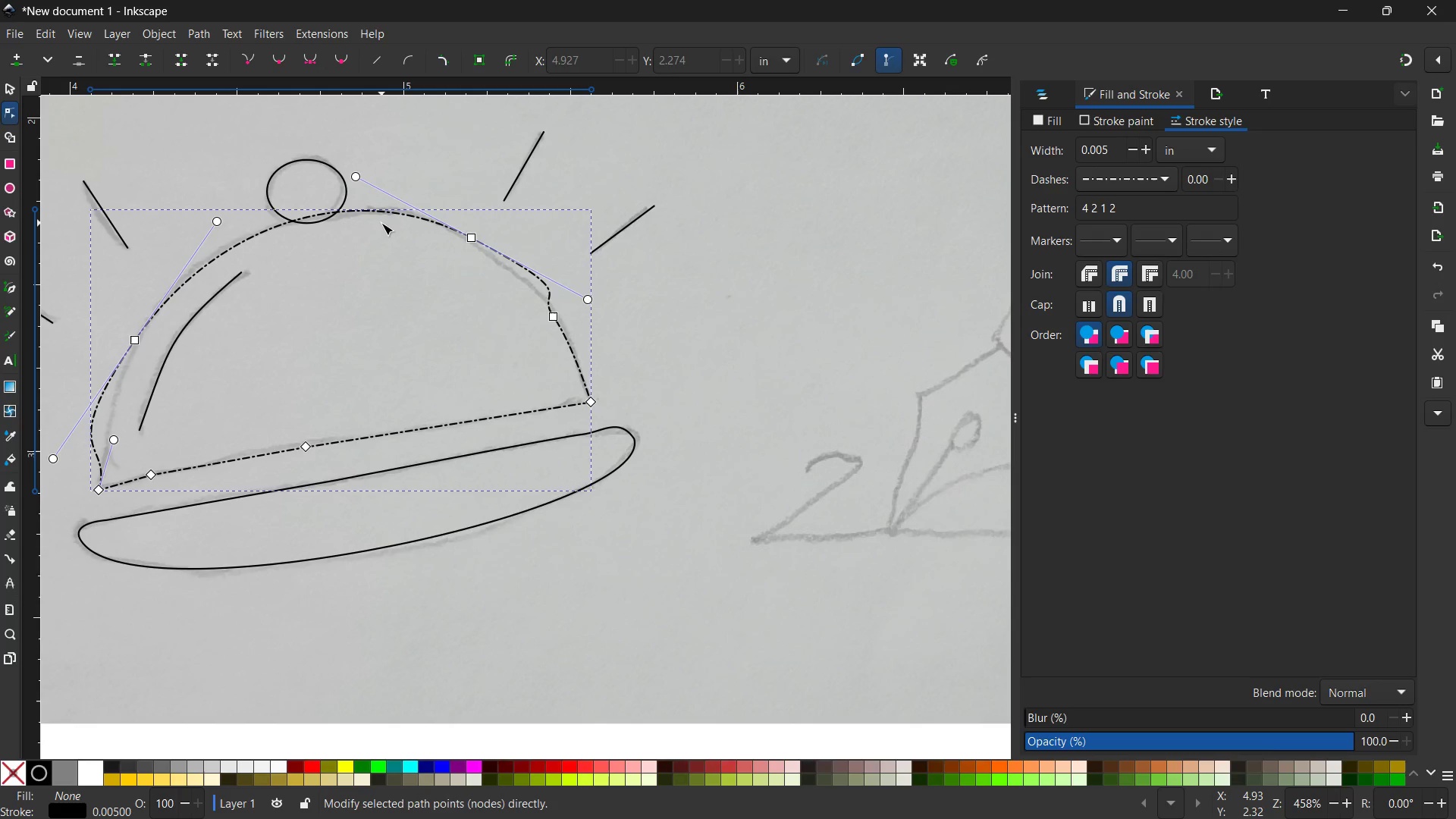 
wait(5.23)
 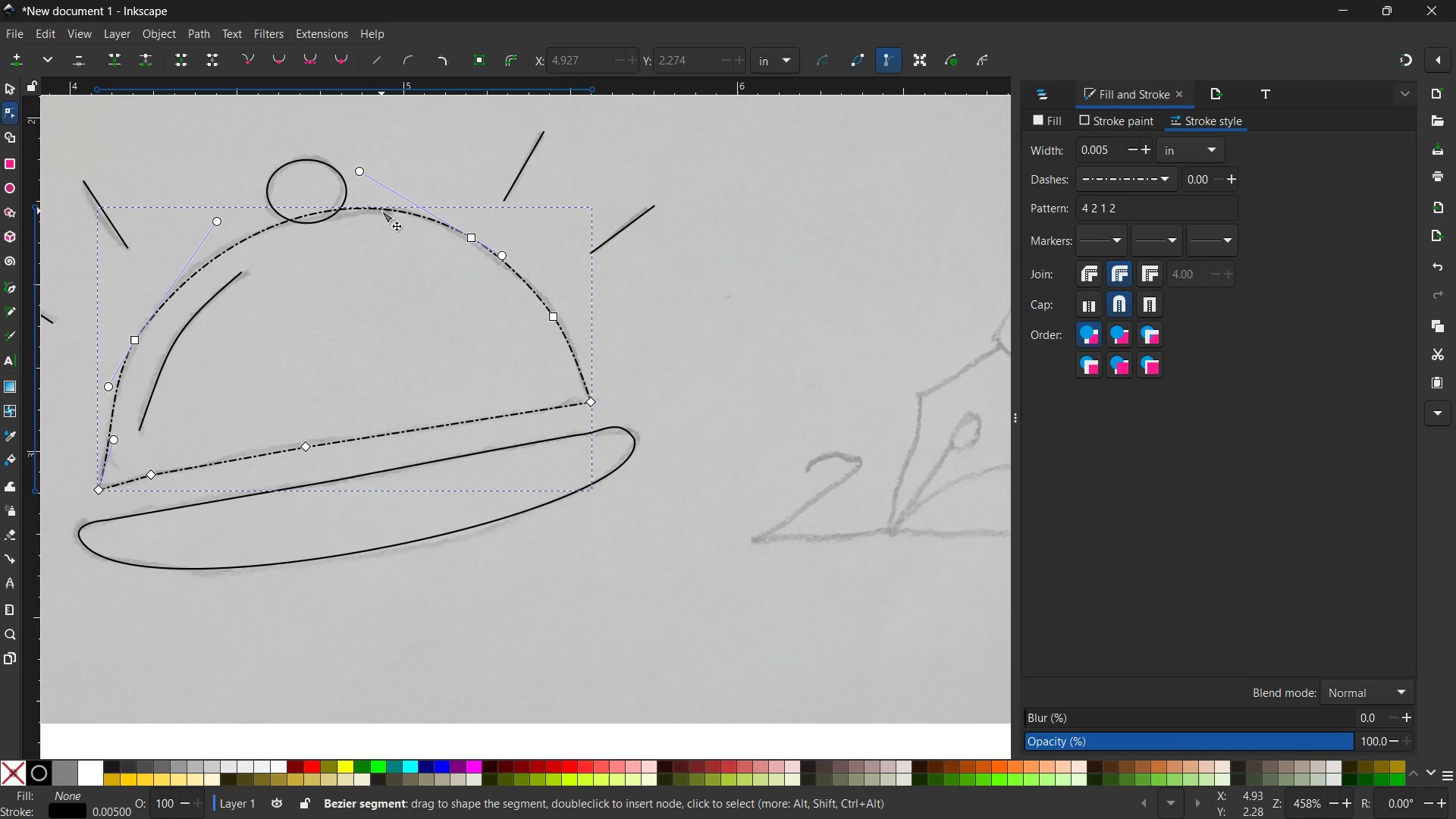 
key(Control+Z)
 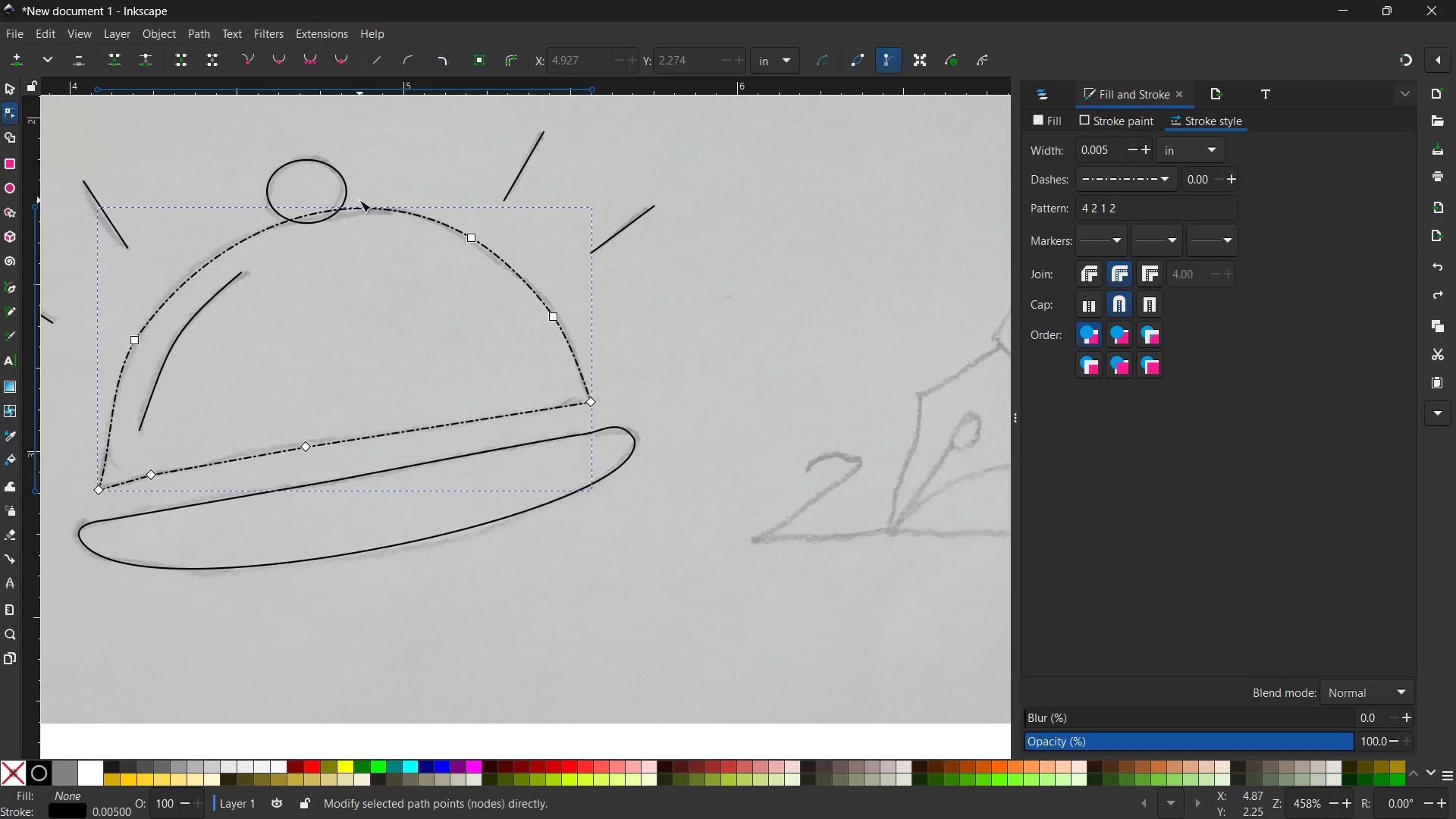 
left_click([345, 196])
 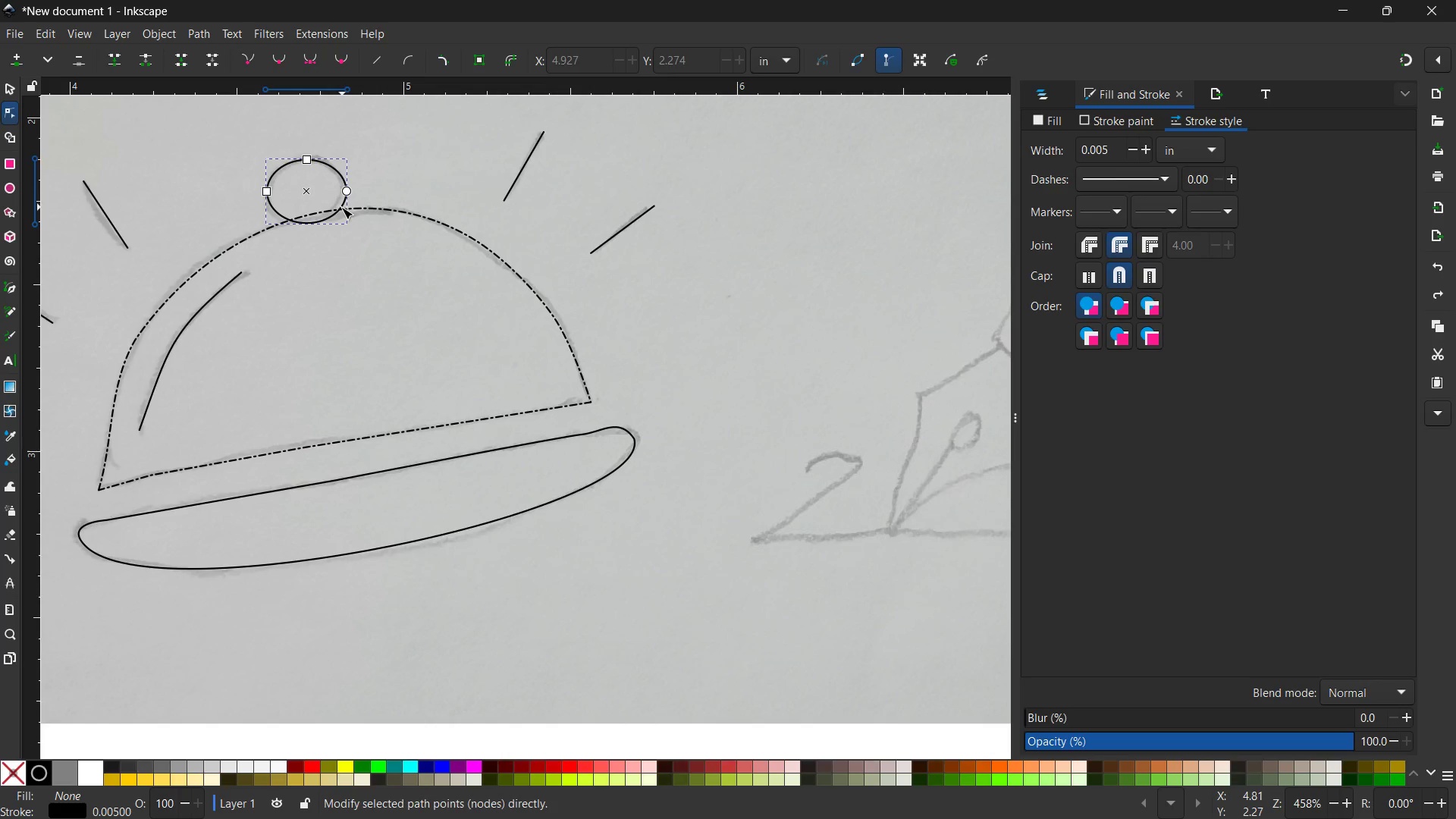 
left_click_drag(start_coordinate=[341, 209], to_coordinate=[340, 201])
 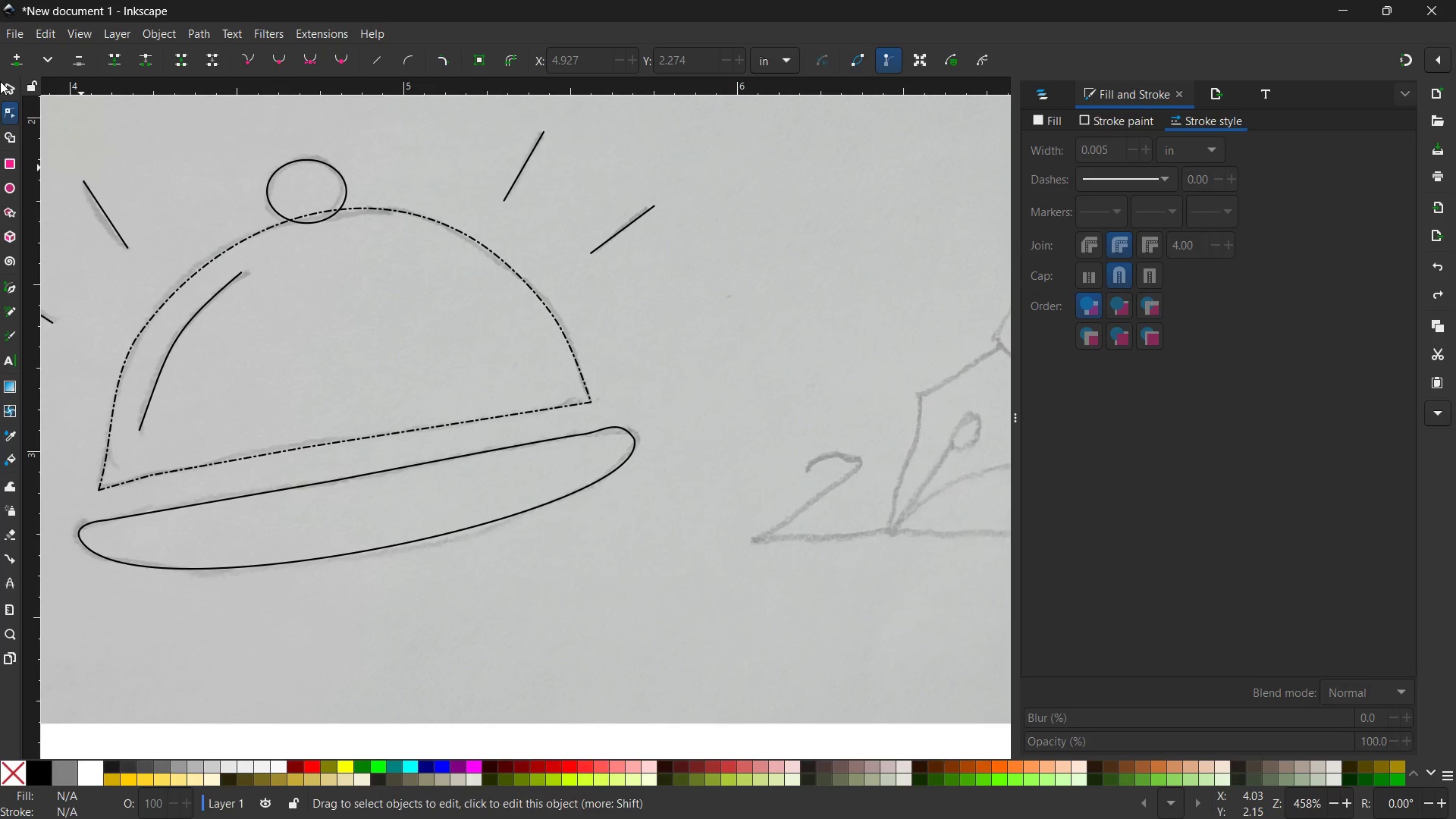 
left_click([1, 80])
 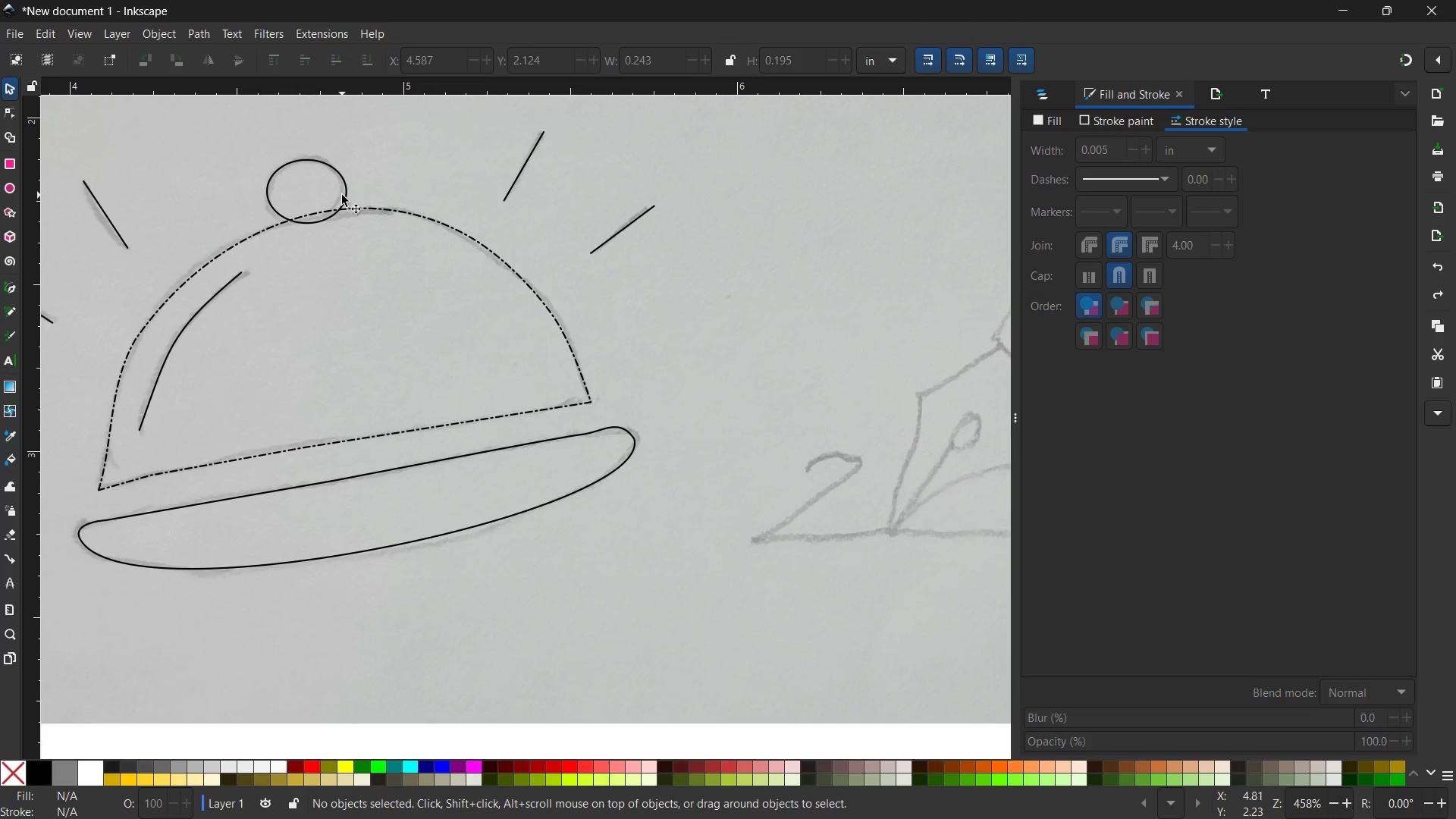 
left_click([345, 196])
 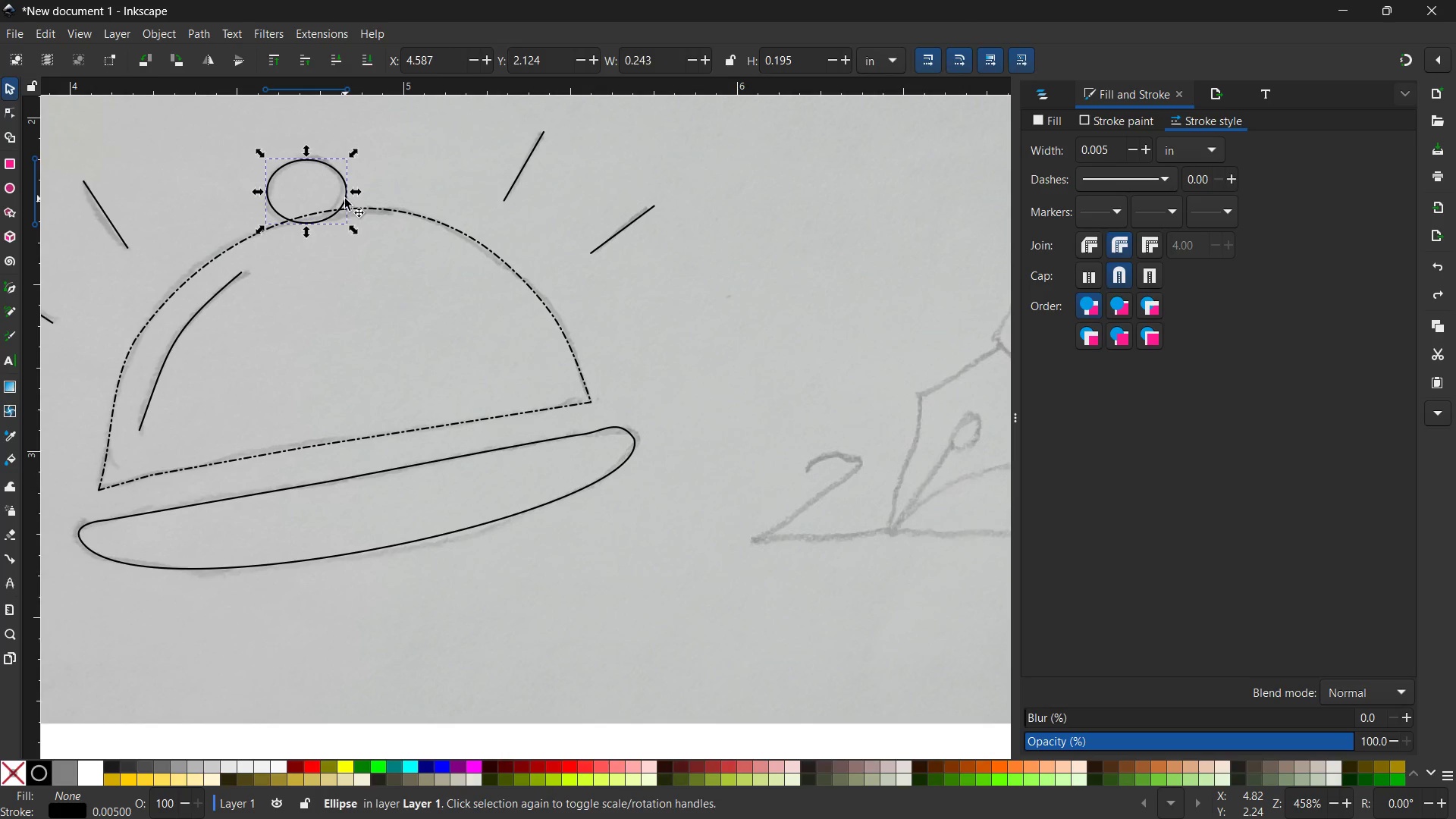 
left_click_drag(start_coordinate=[345, 199], to_coordinate=[344, 192])
 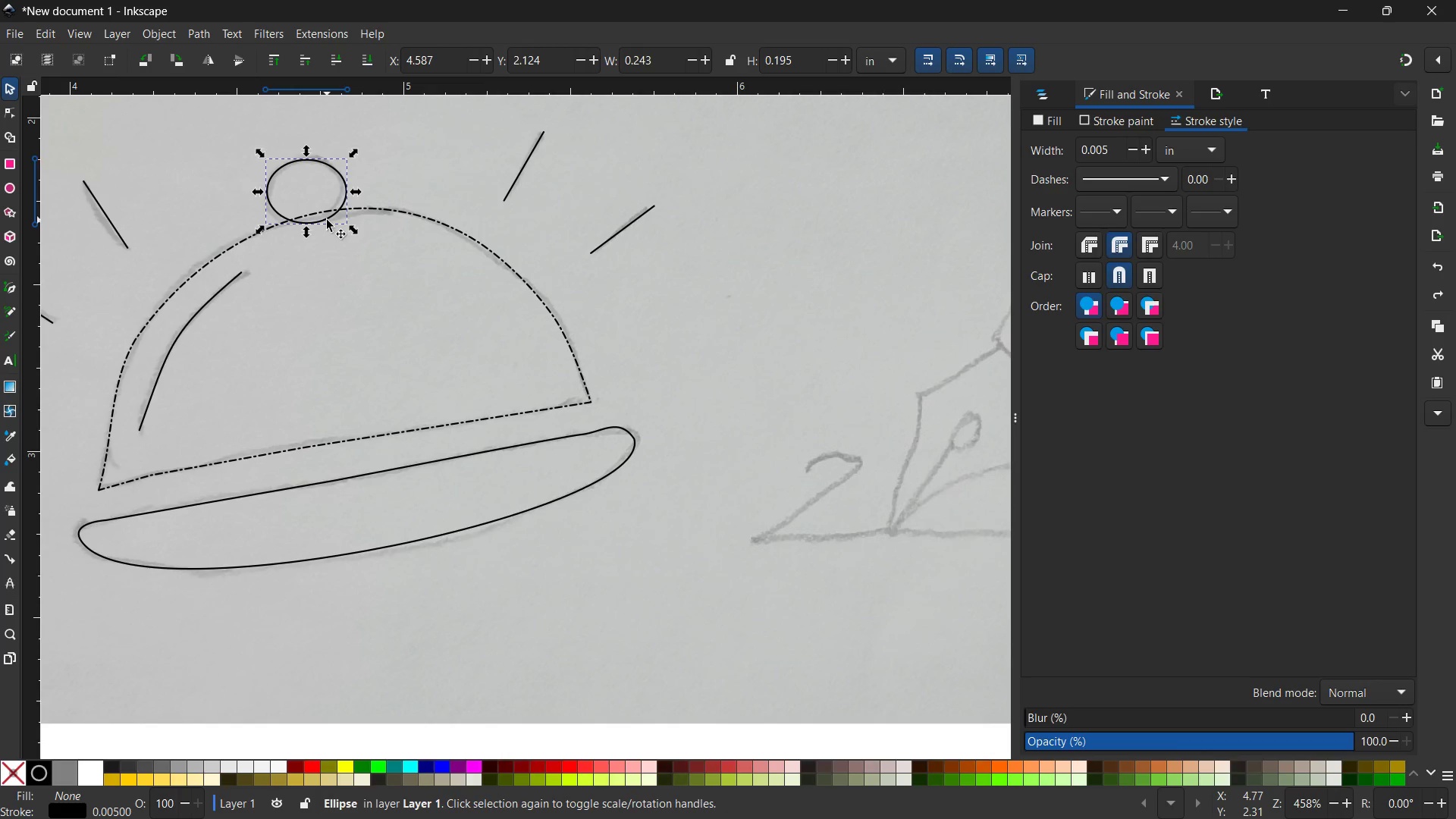 
left_click_drag(start_coordinate=[327, 220], to_coordinate=[325, 209])
 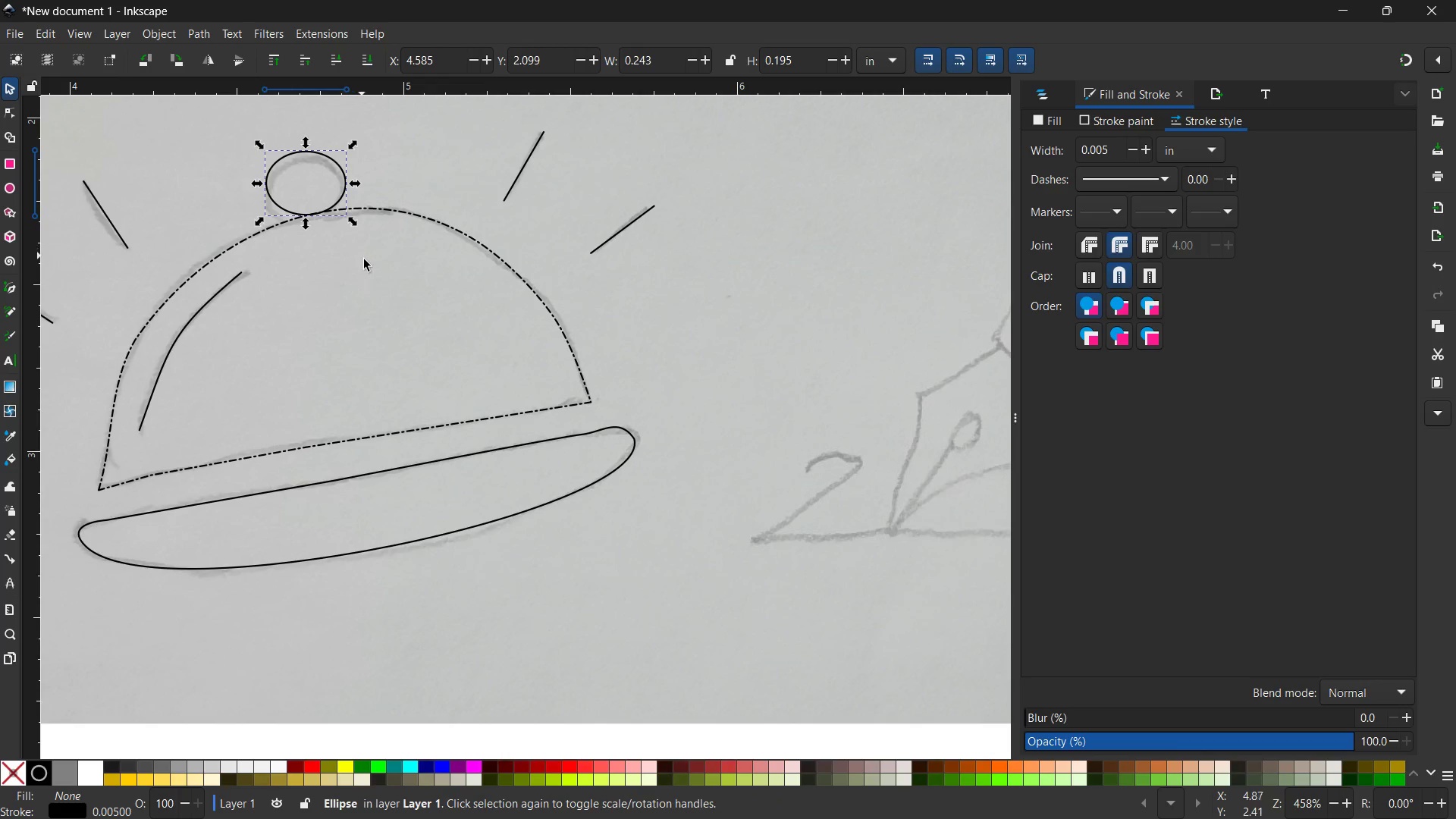 
left_click([364, 260])
 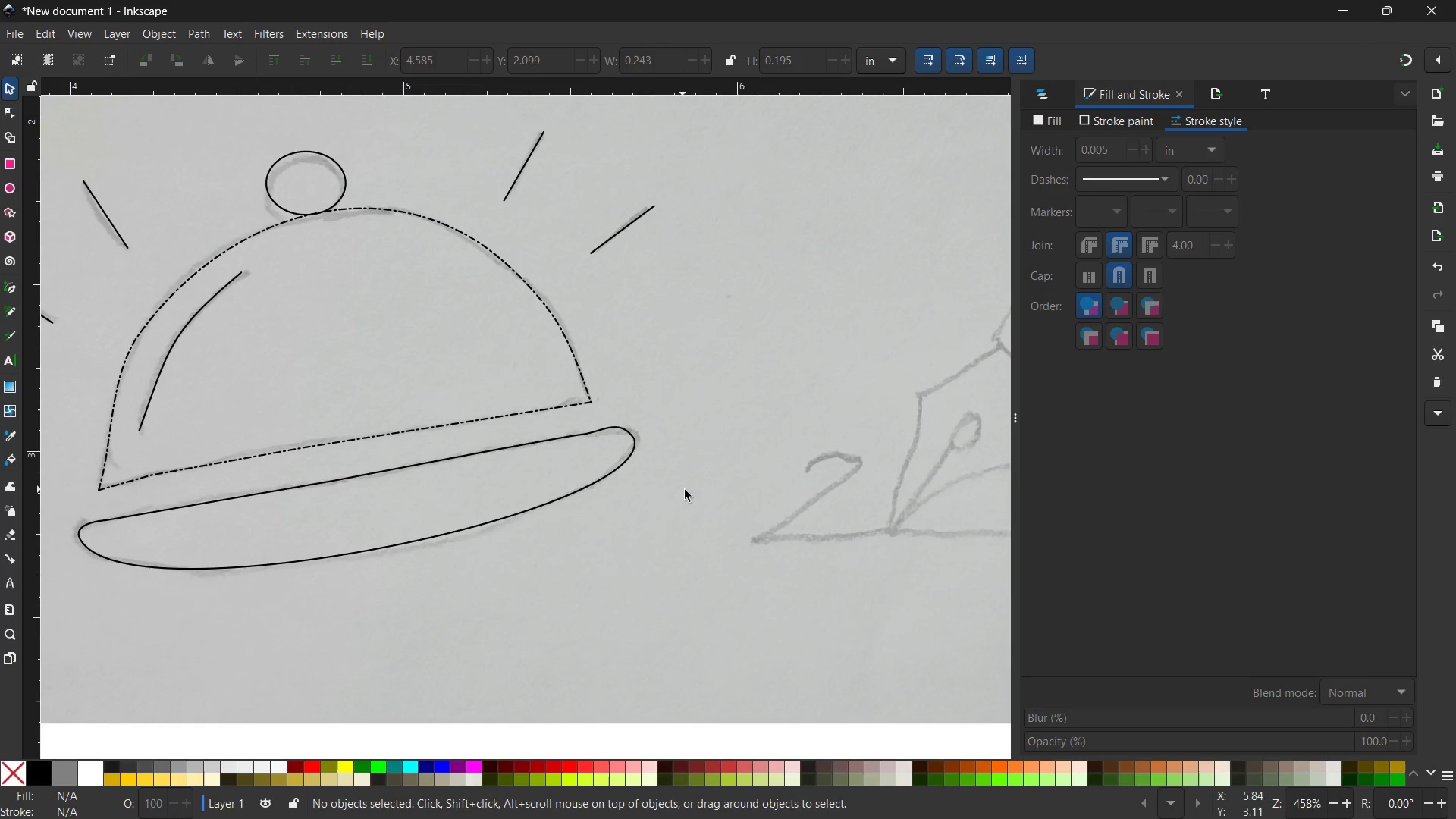 
scroll: coordinate [685, 491], scroll_direction: none, amount: 0.0
 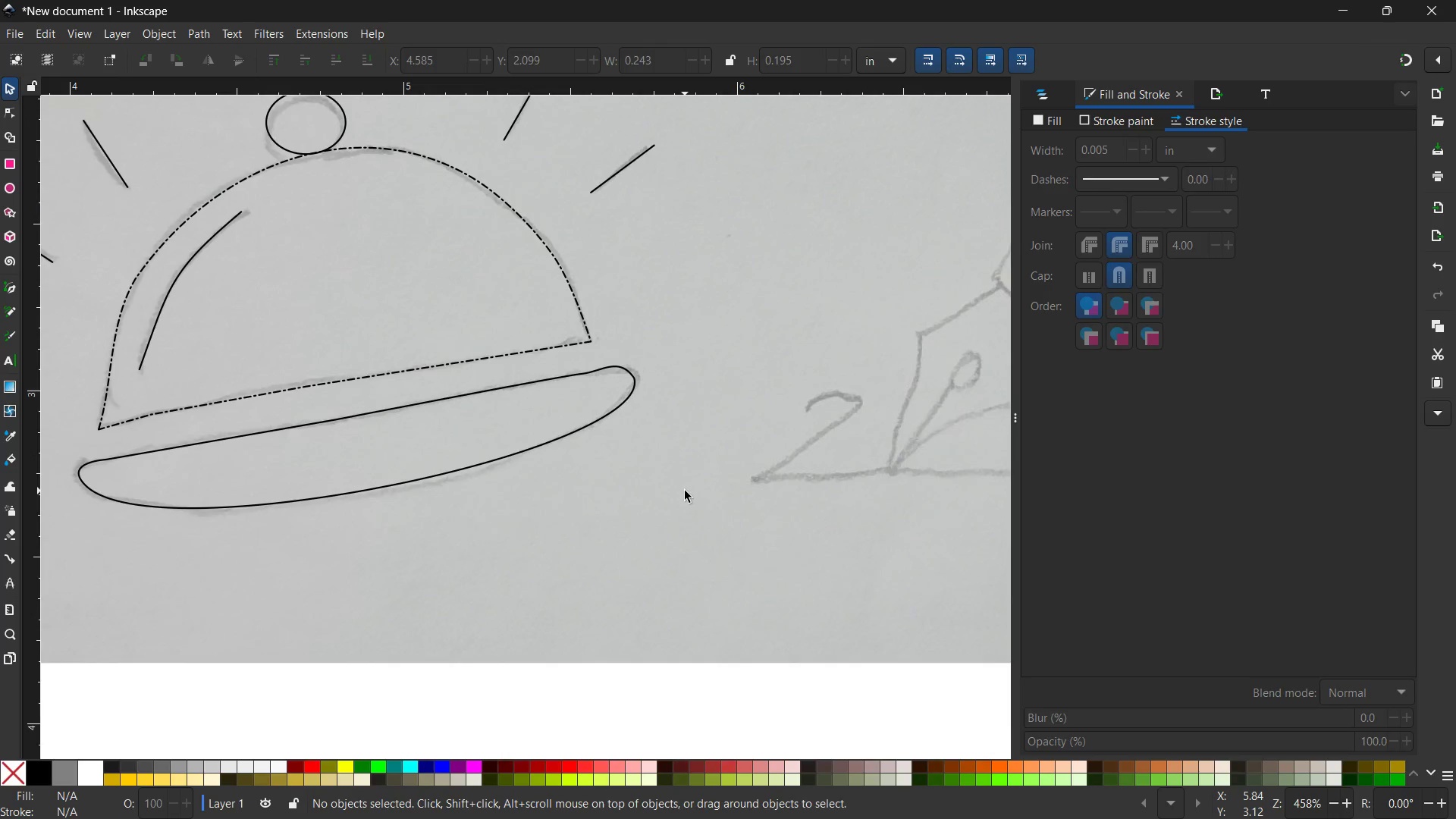 
hold_key(key=Space, duration=0.55)
 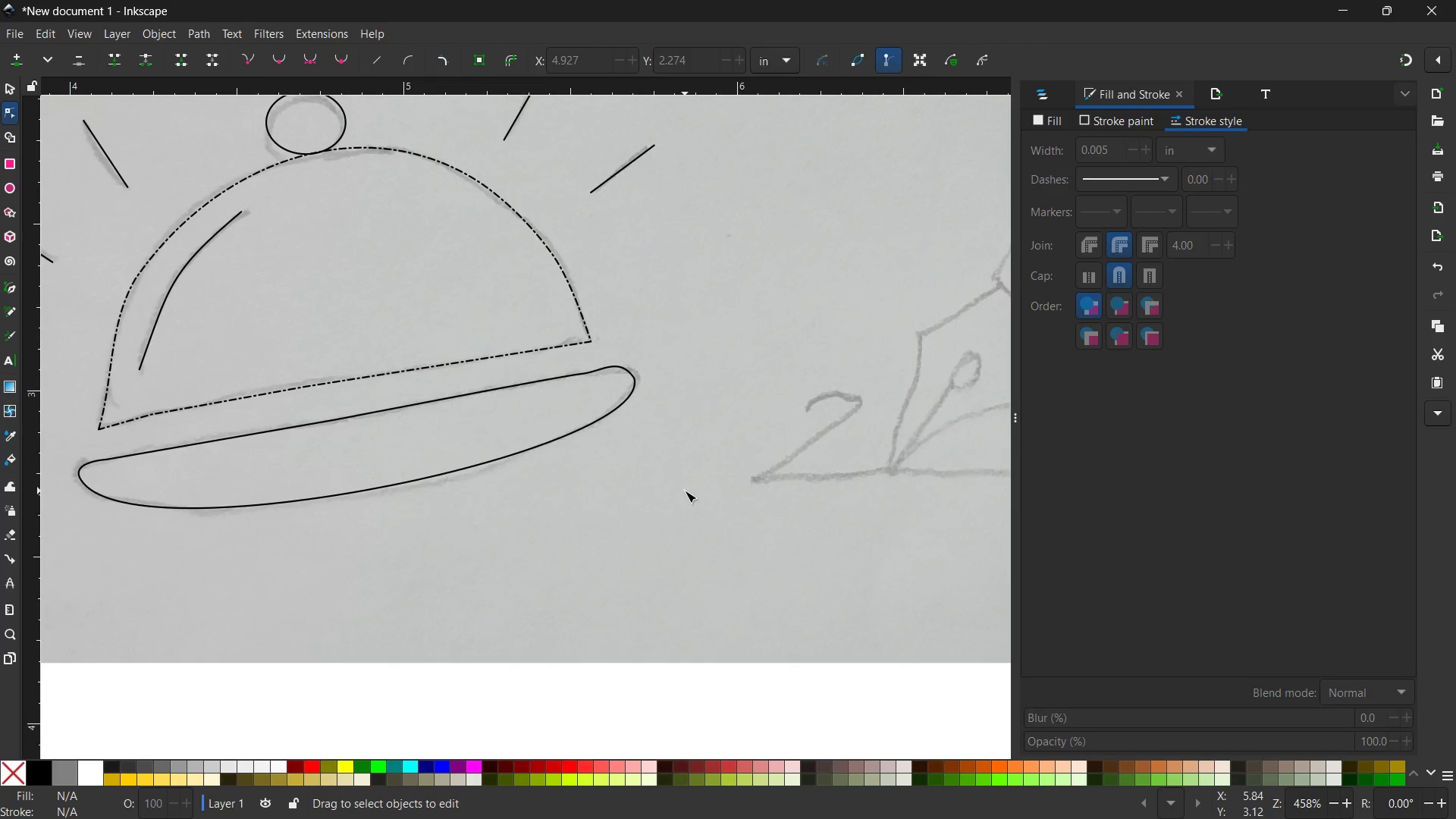 
hold_key(key=Space, duration=1.64)
 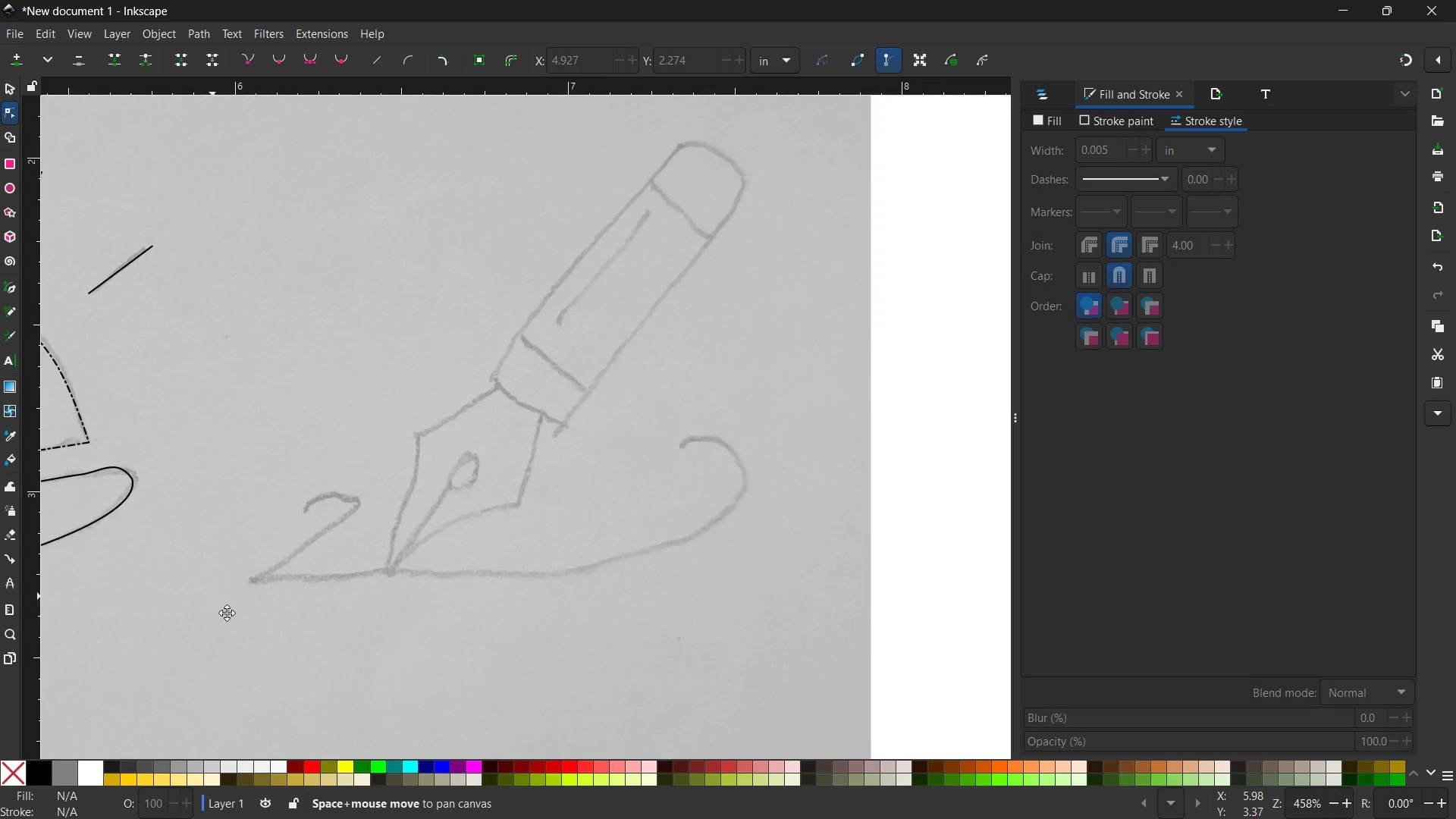 
left_click_drag(start_coordinate=[752, 501], to_coordinate=[235, 632])
 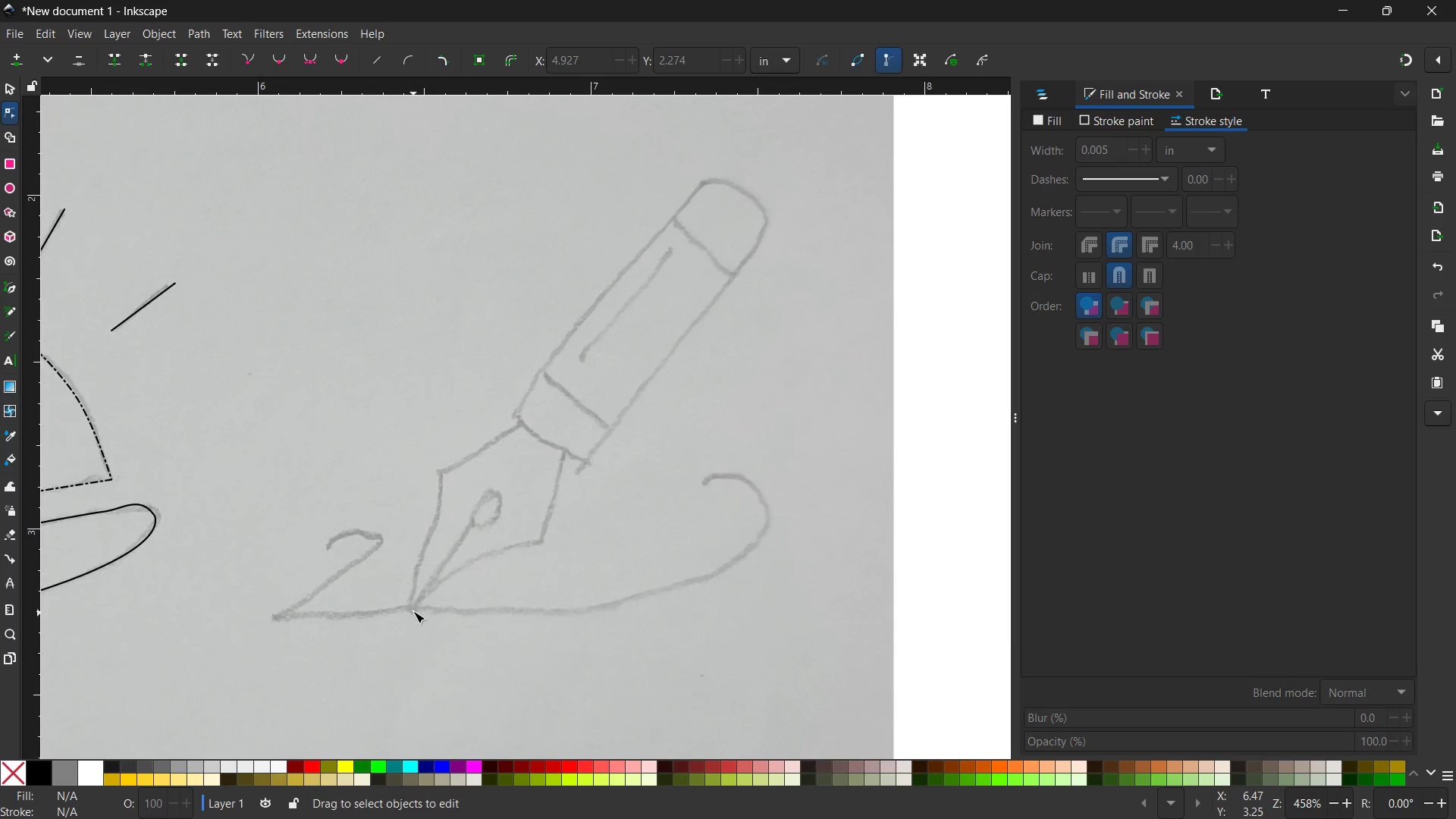 
hold_key(key=Space, duration=1.22)
 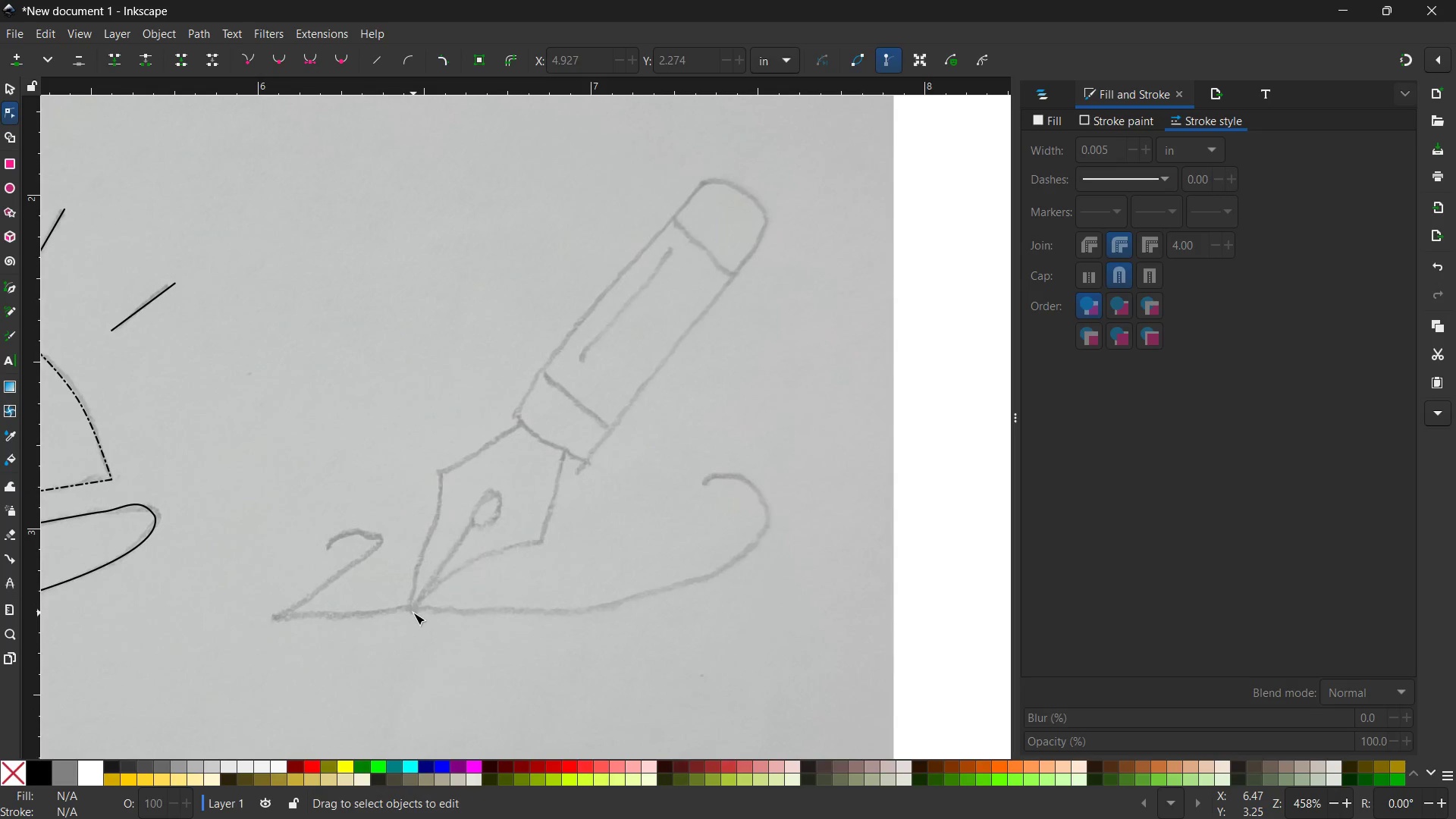 
left_click([413, 613])
 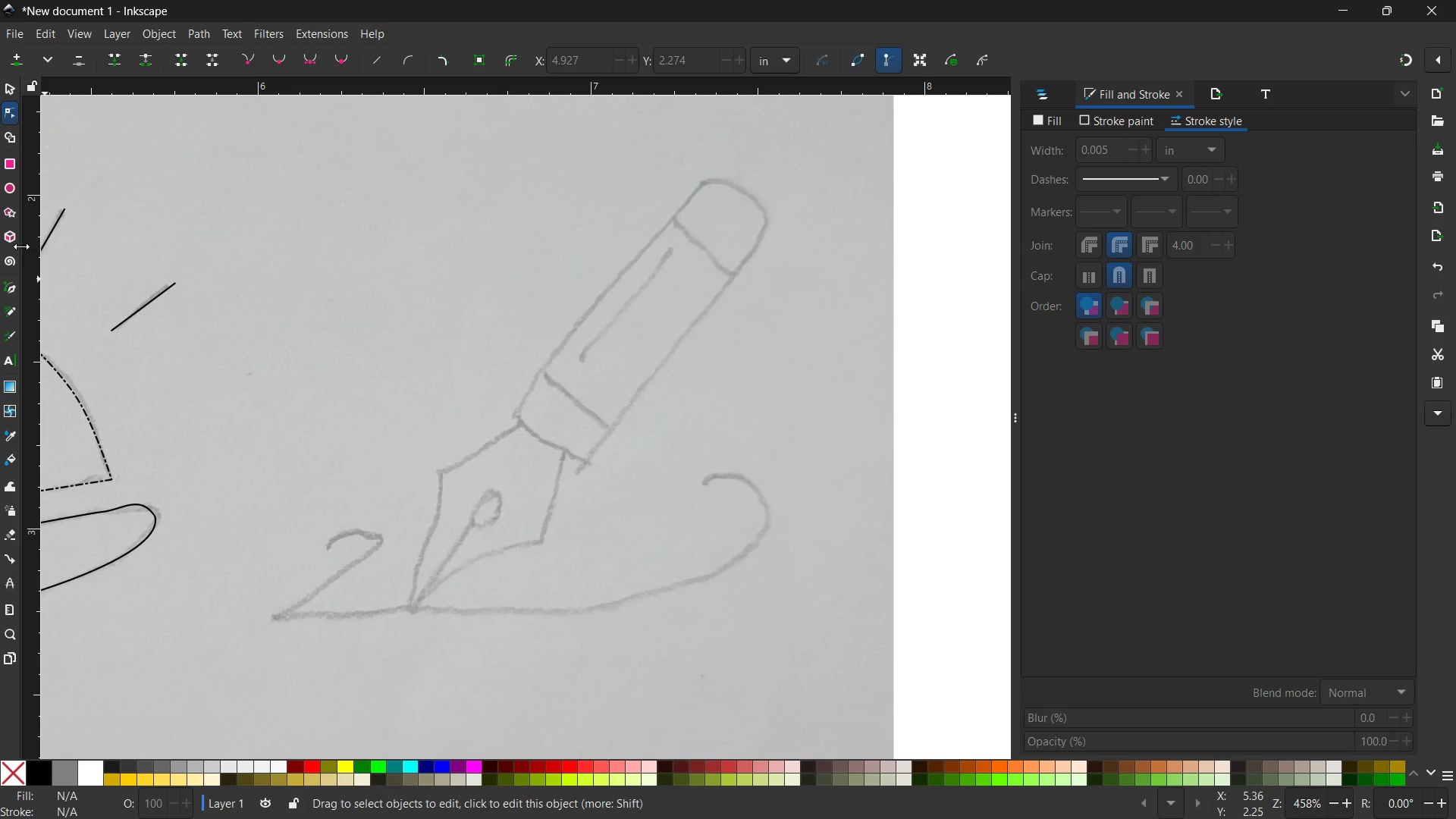 
left_click([2, 280])
 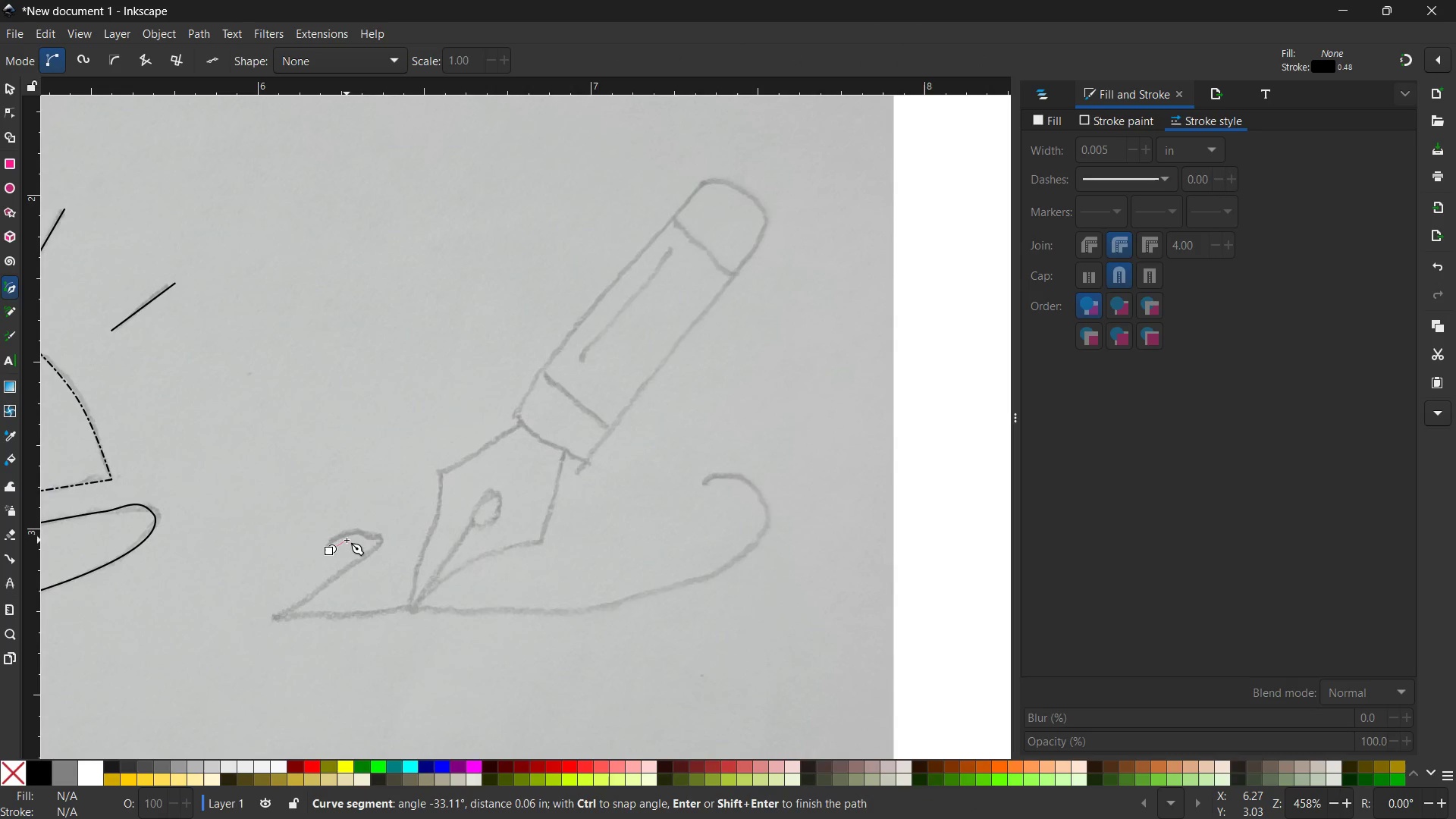 
left_click([351, 532])
 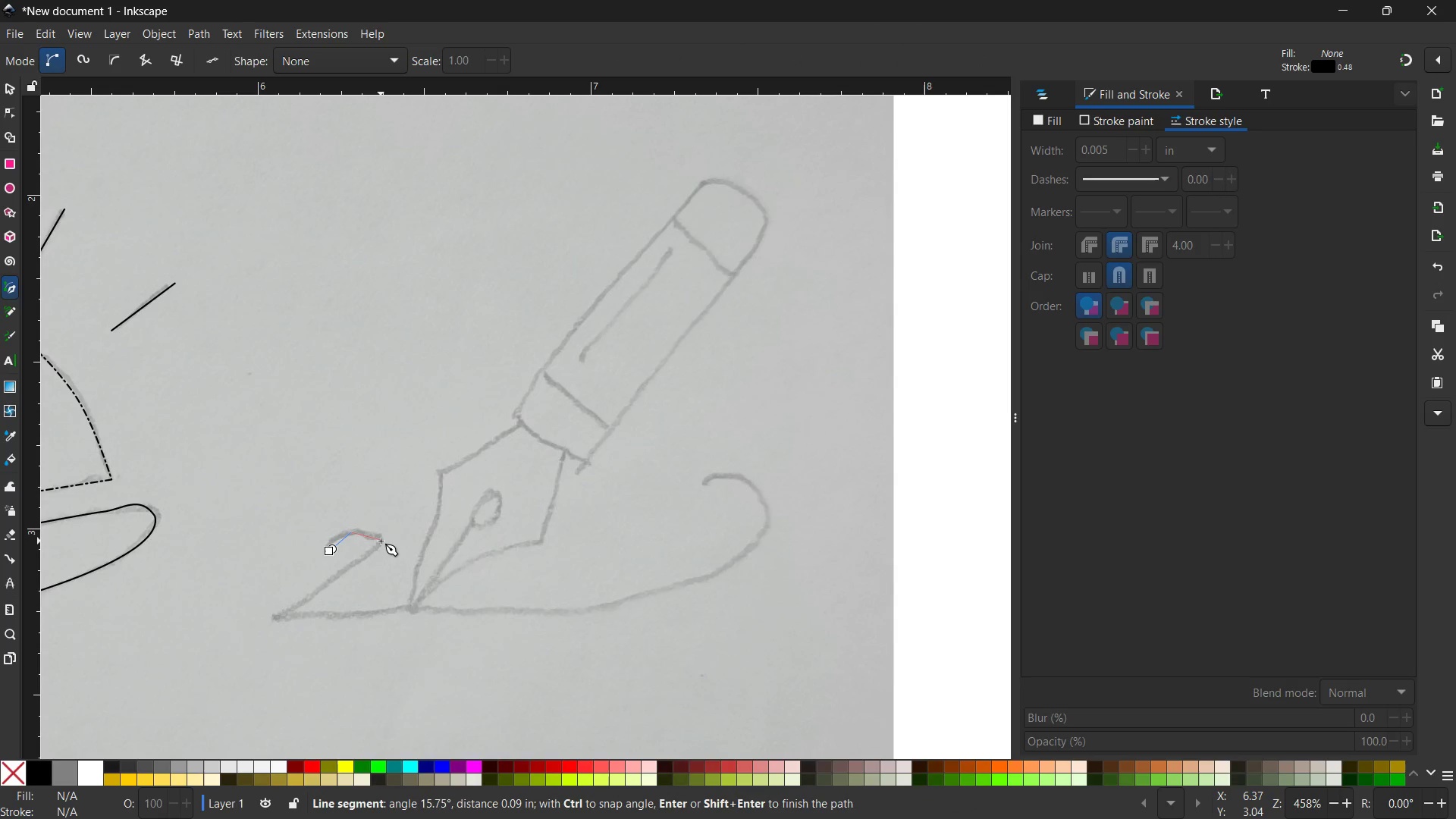 
left_click([381, 541])
 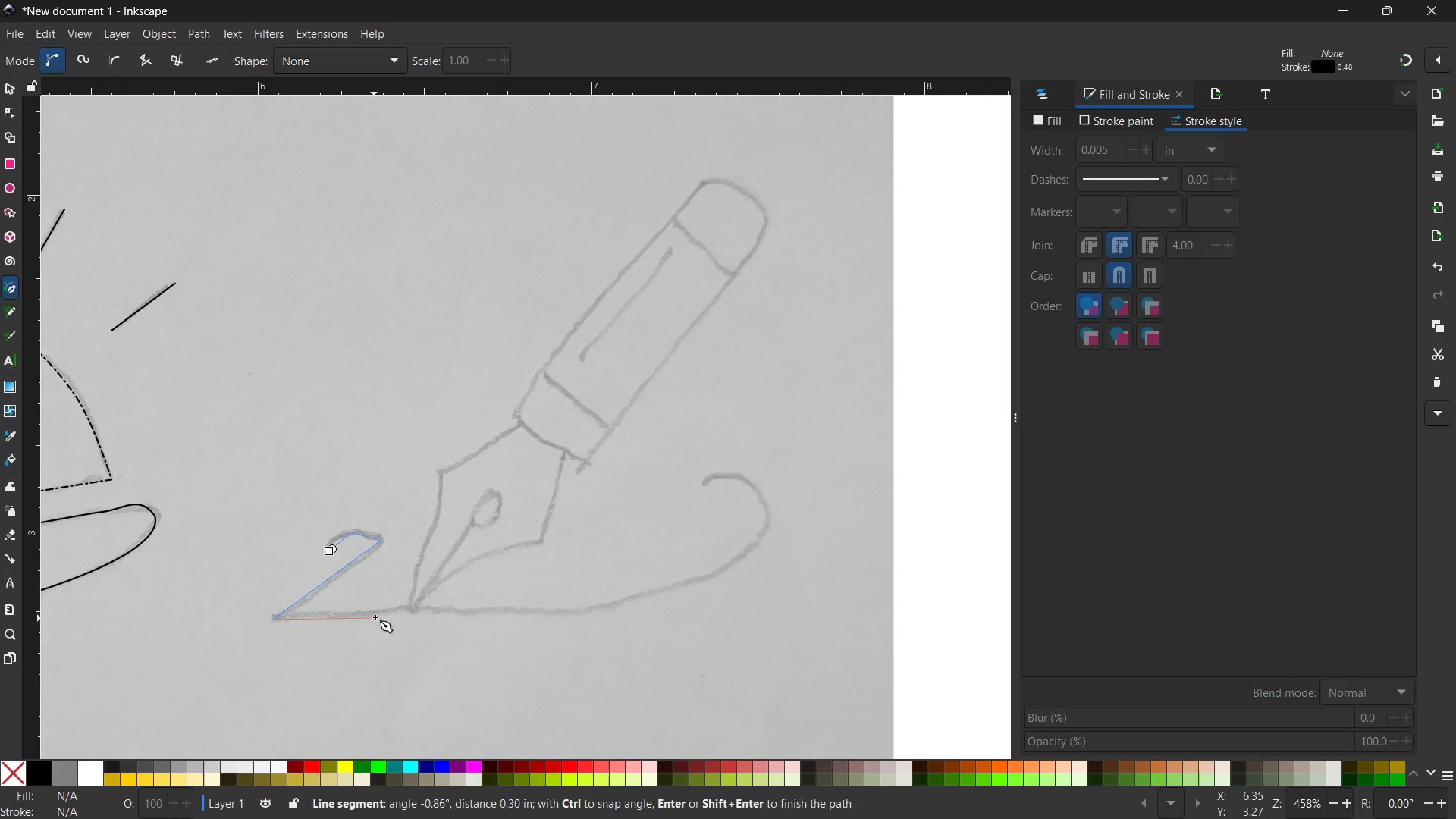 
left_click([400, 610])
 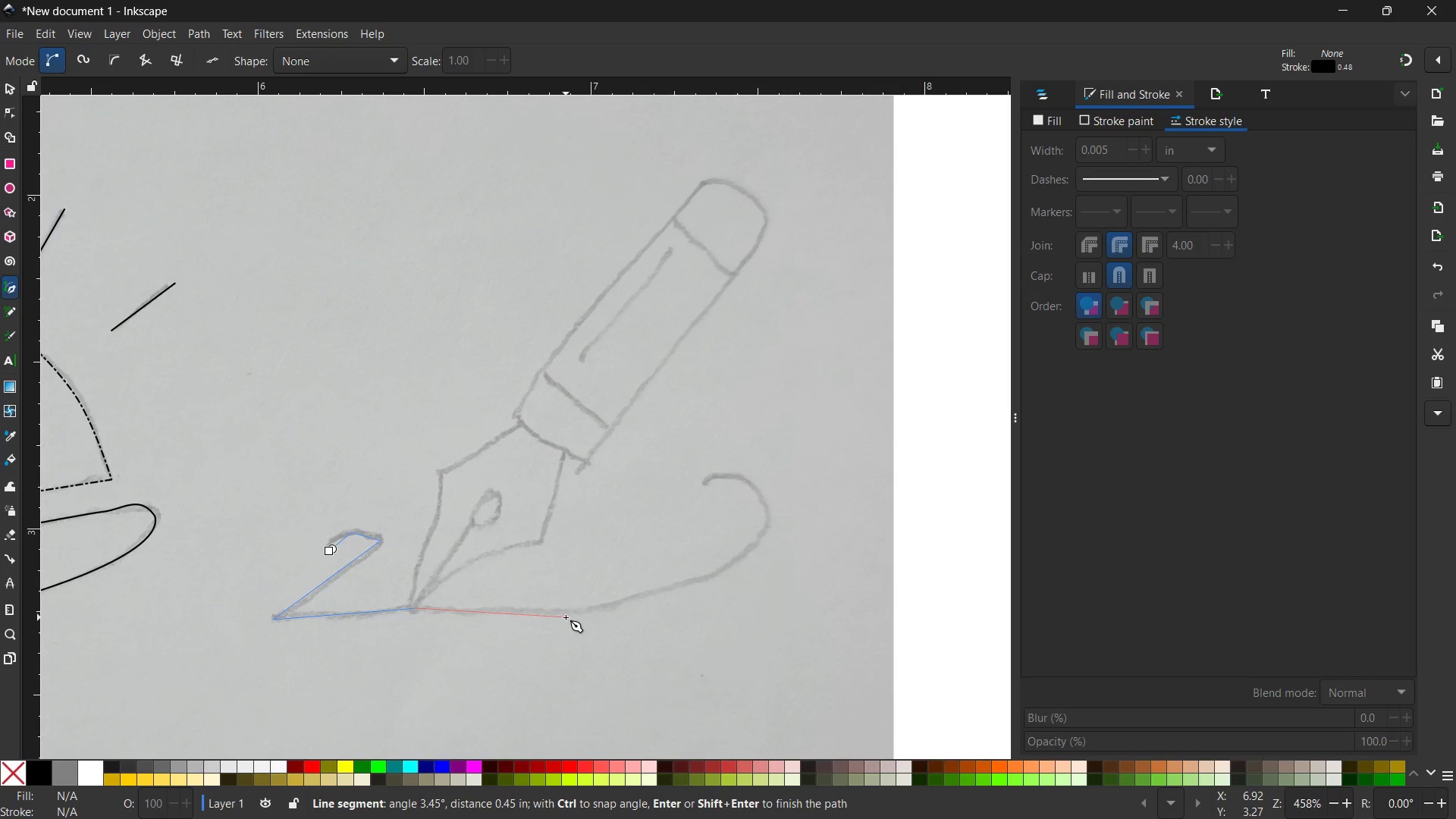 
left_click([574, 614])
 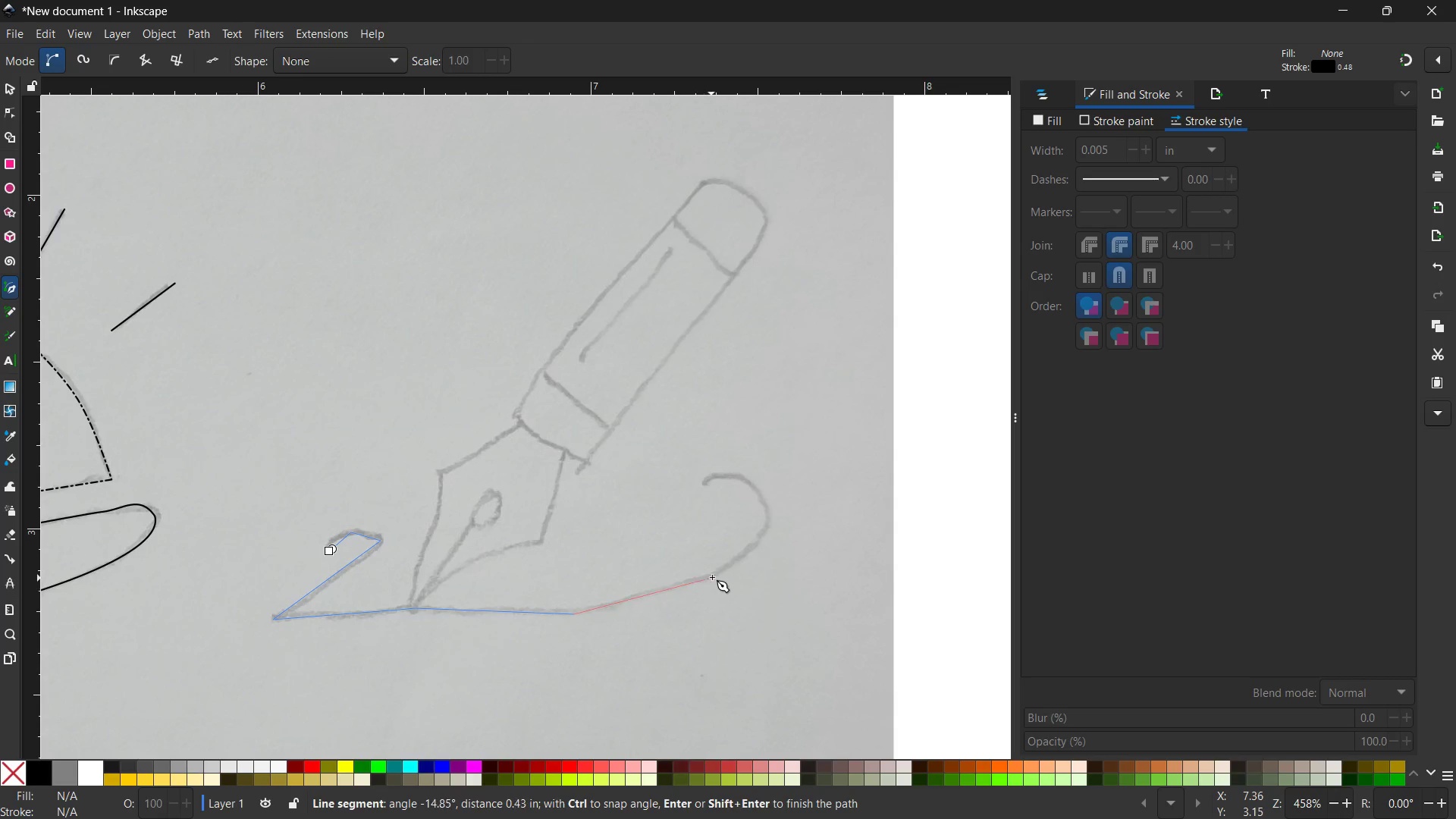 
left_click([712, 577])
 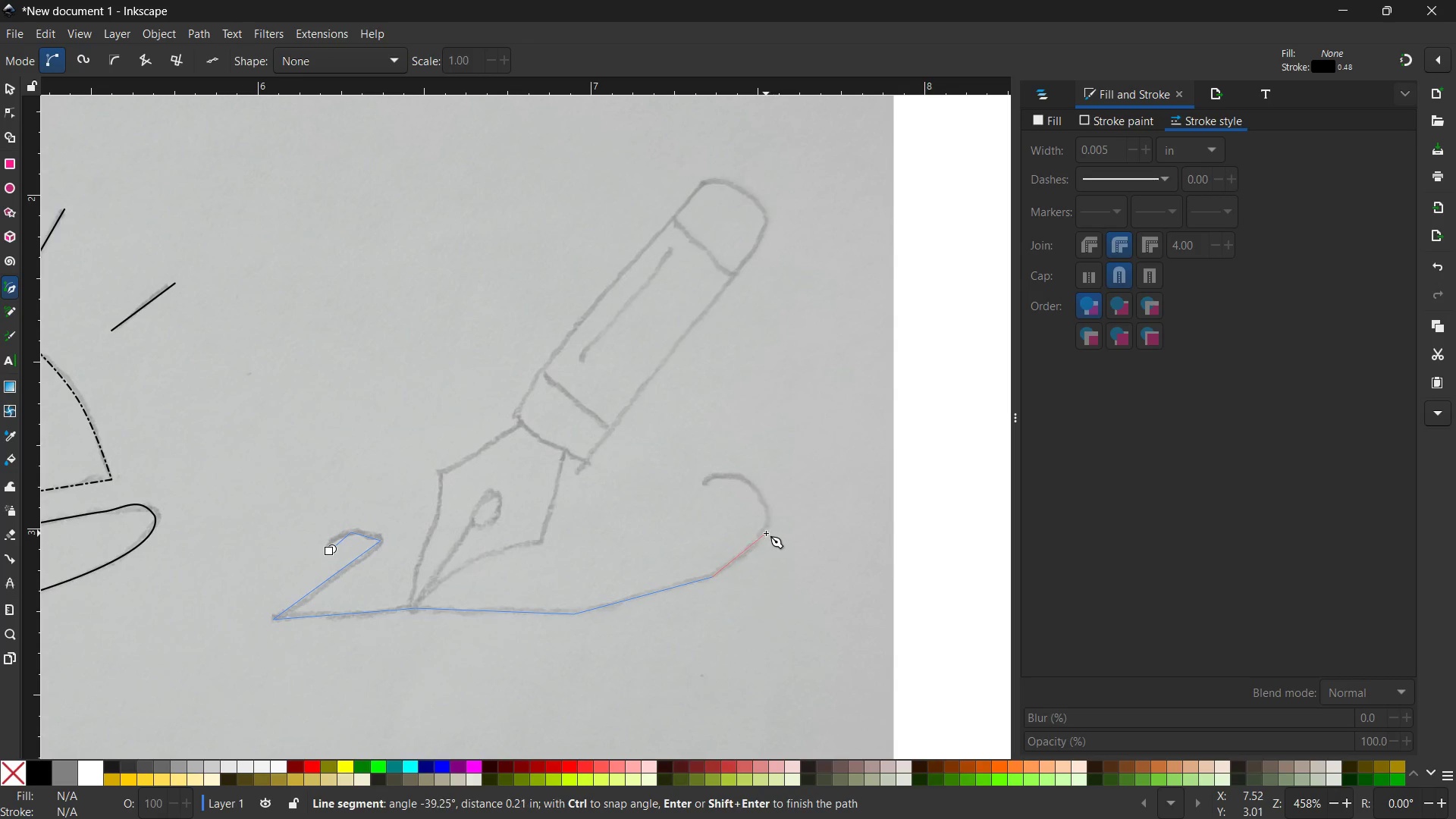 
left_click([766, 533])
 